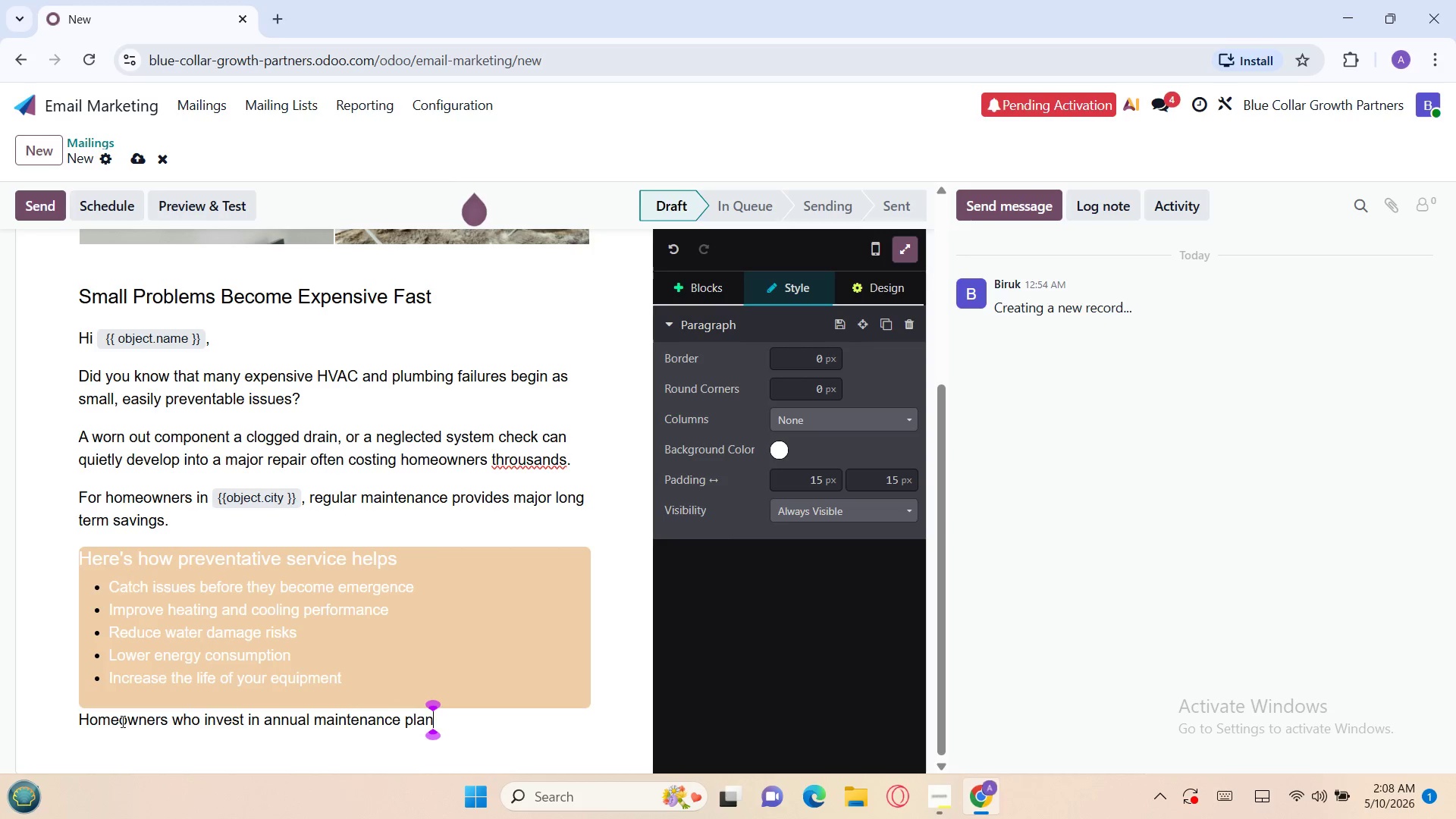 
hold_key(key=C, duration=0.33)
 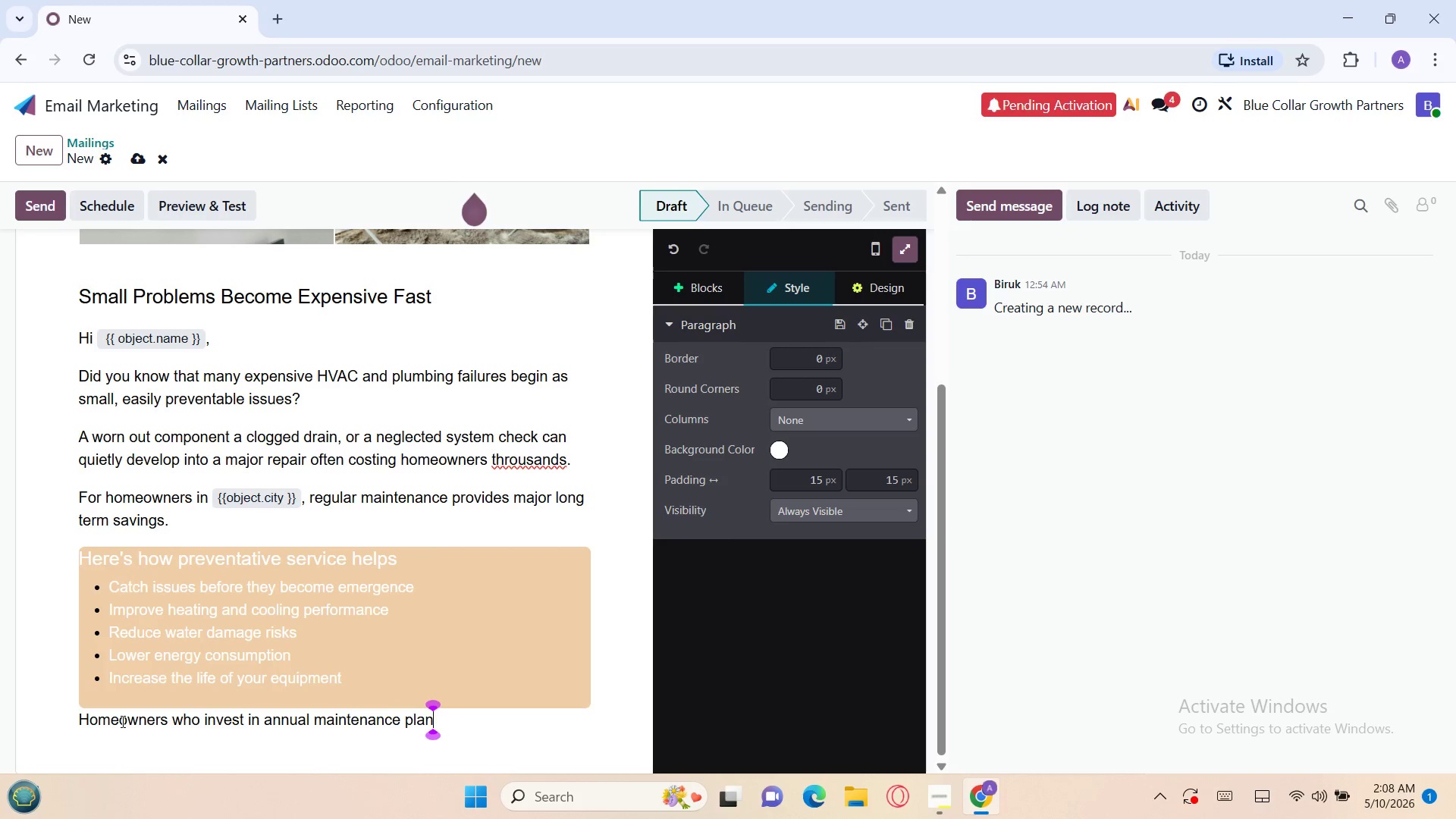 
type(s often spend far less over time than)
 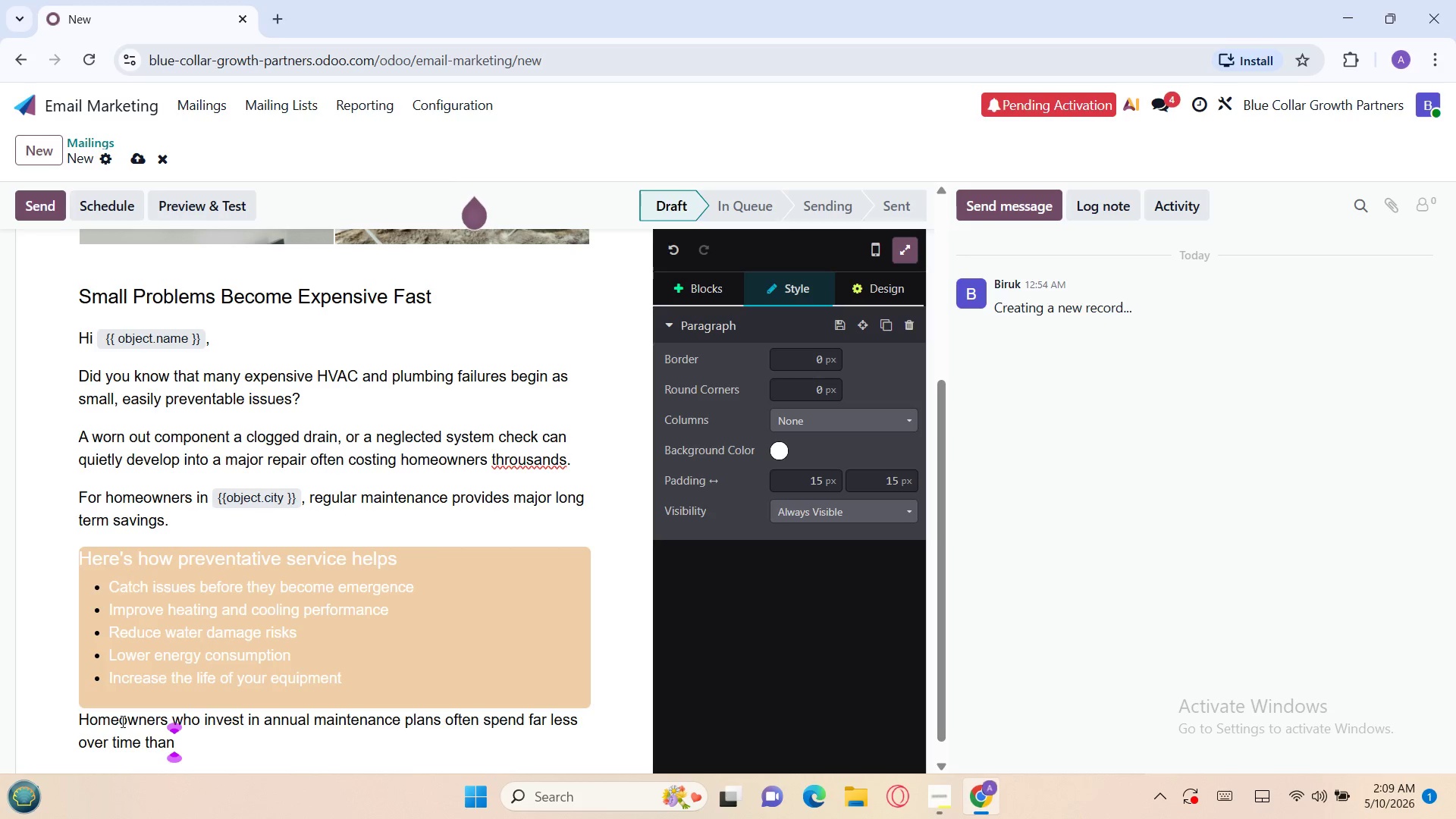 
wait(5.77)
 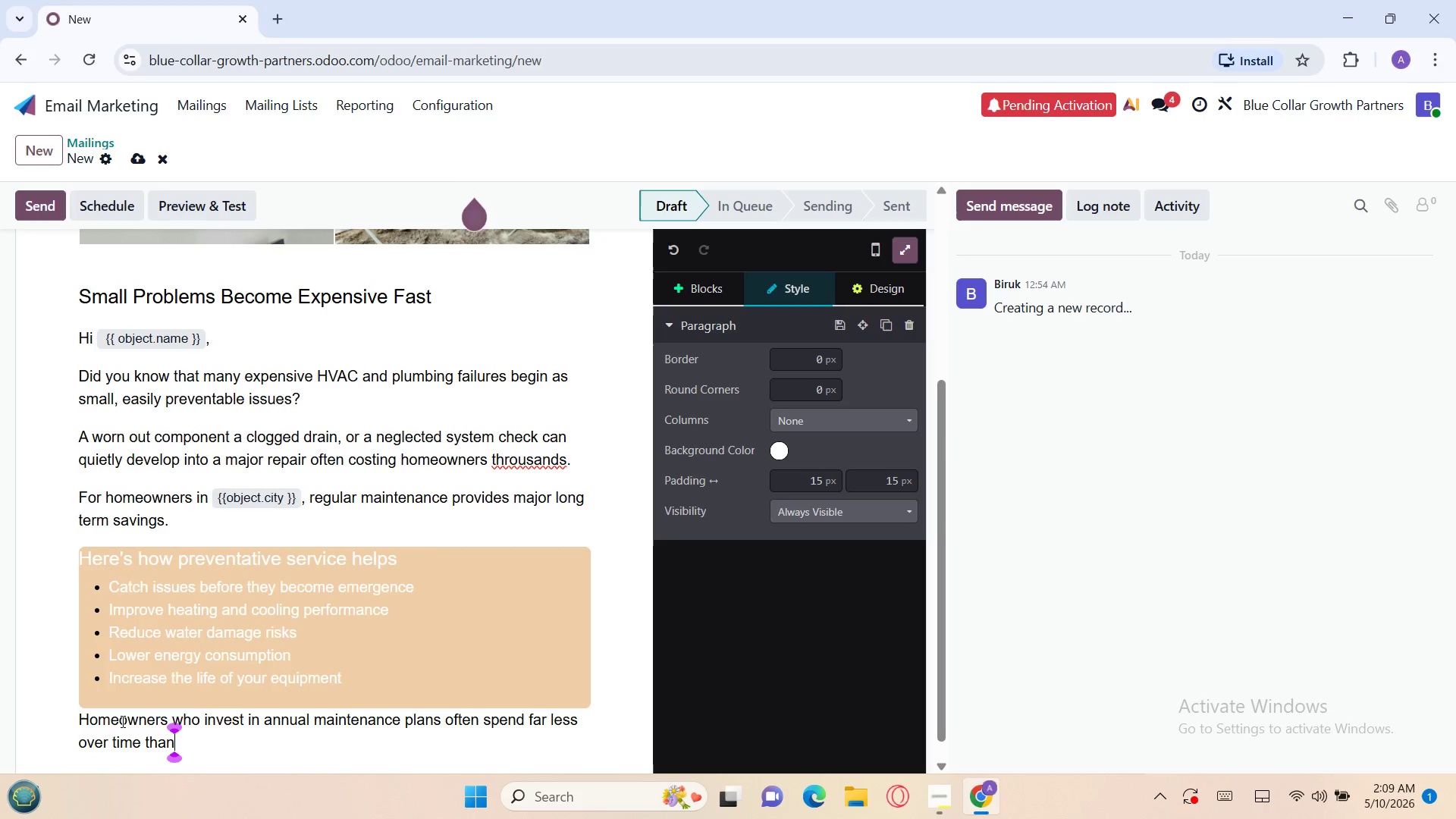 
type( those who wait for breakdowns. )
 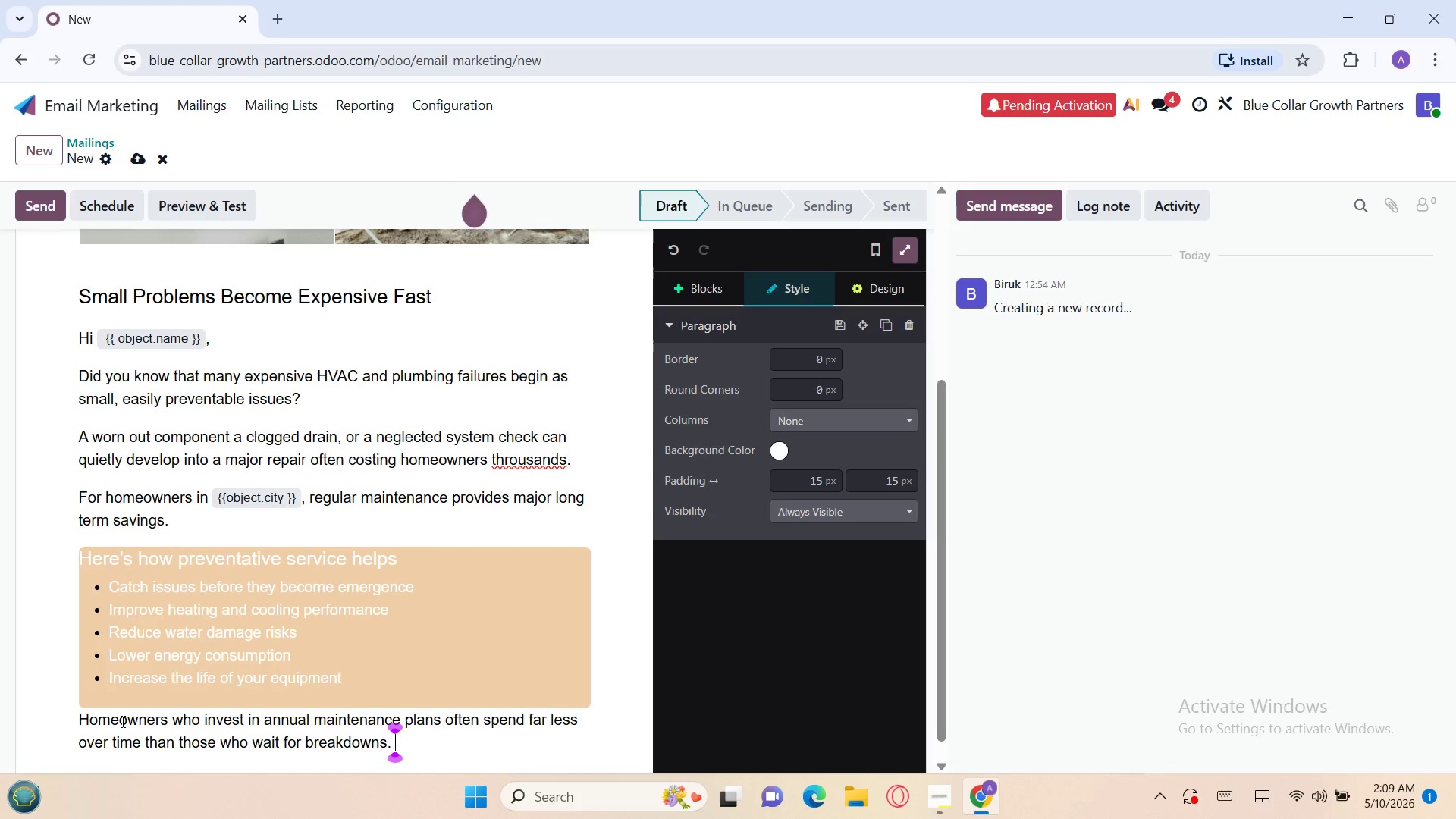 
key(Enter)
 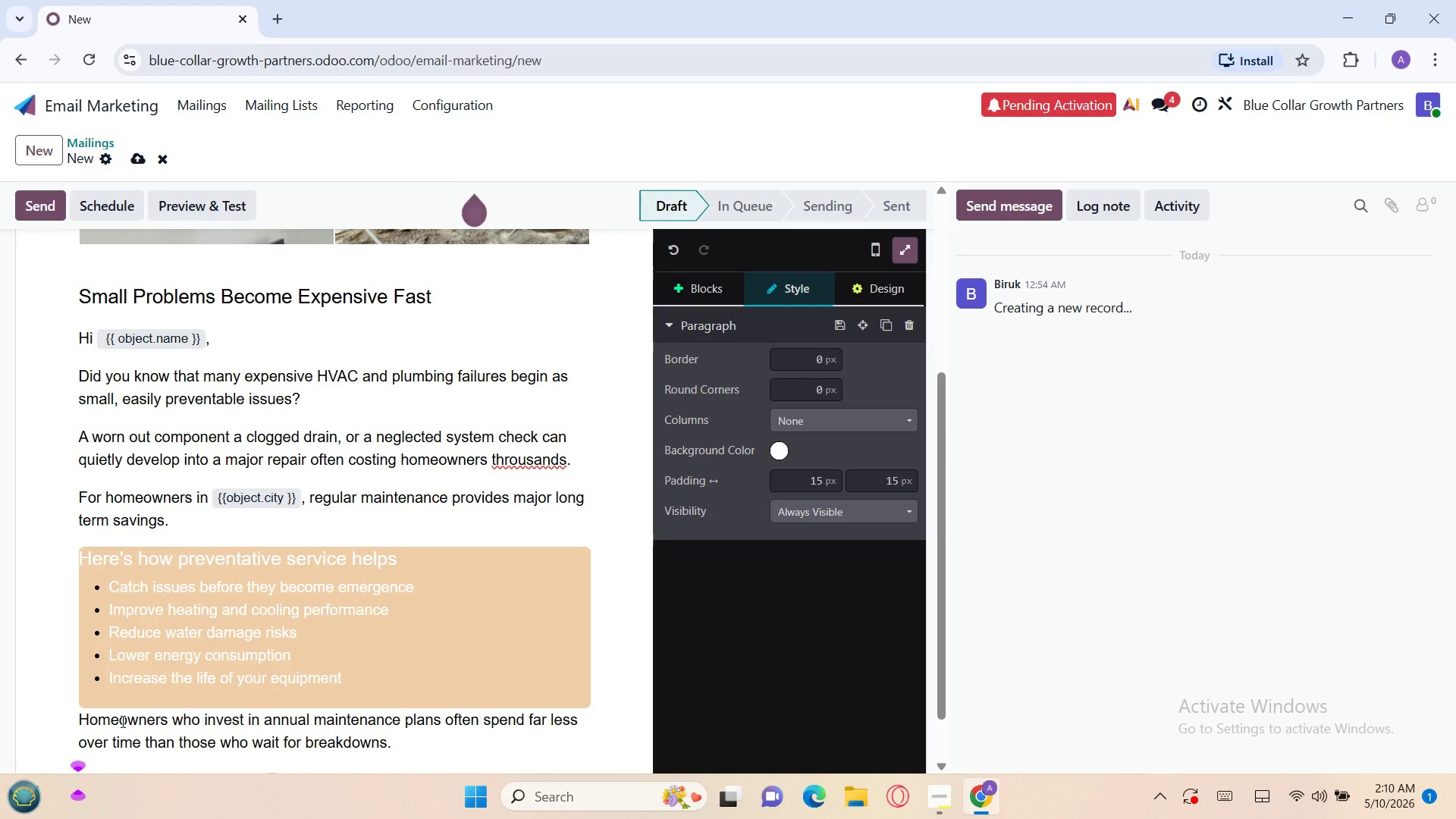 
wait(12.56)
 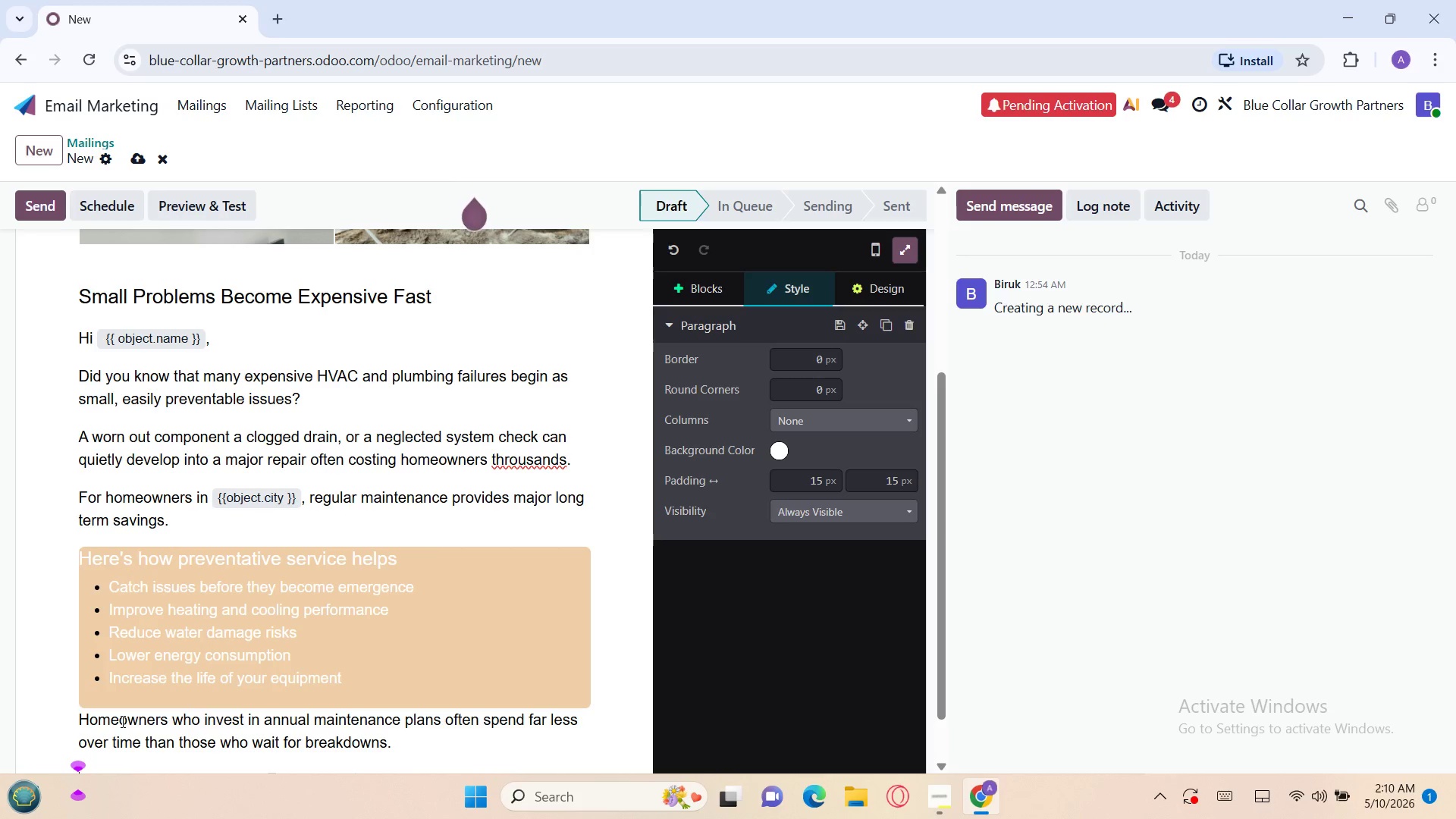 
type(And when)
 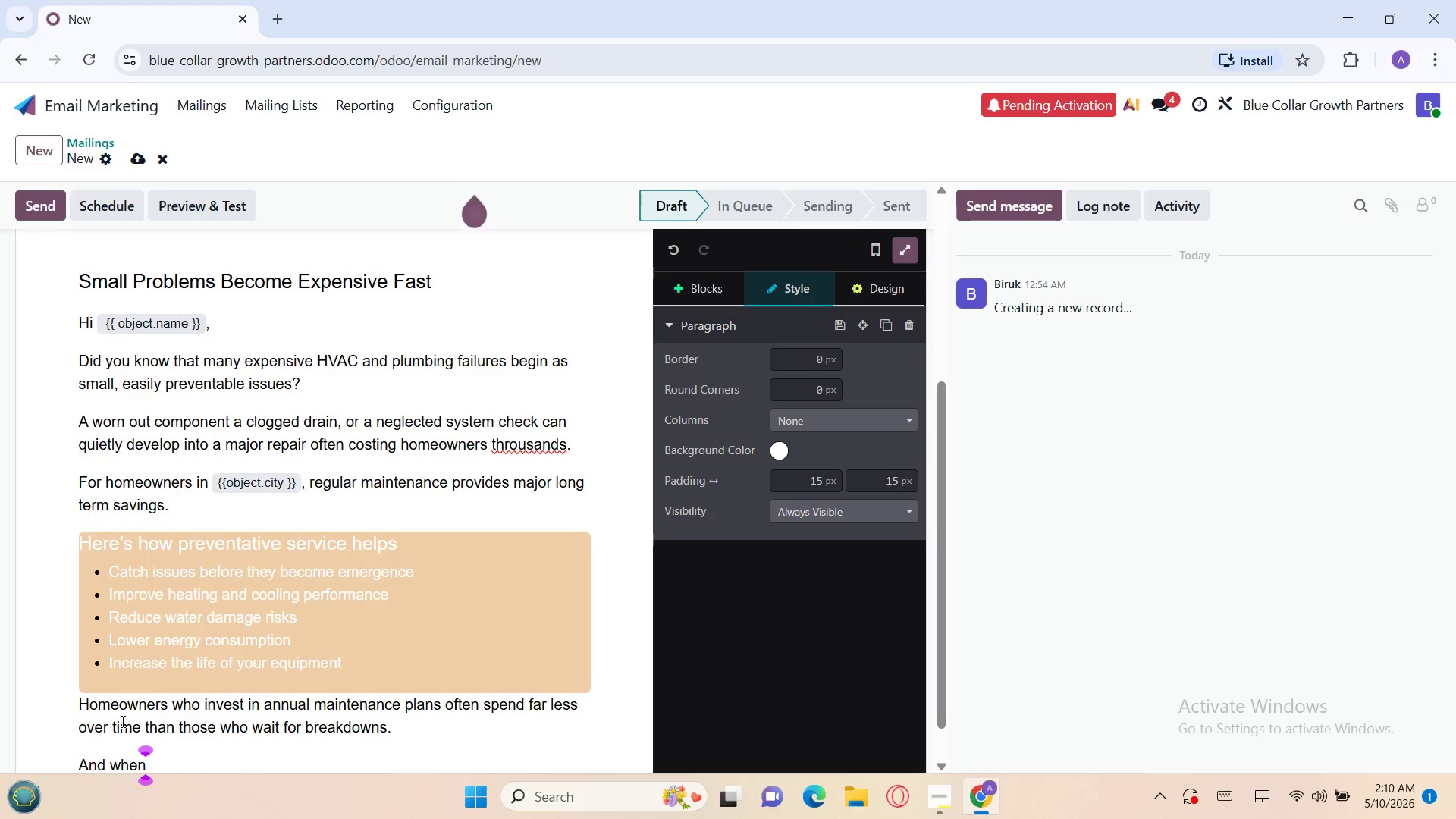 
wait(5.08)
 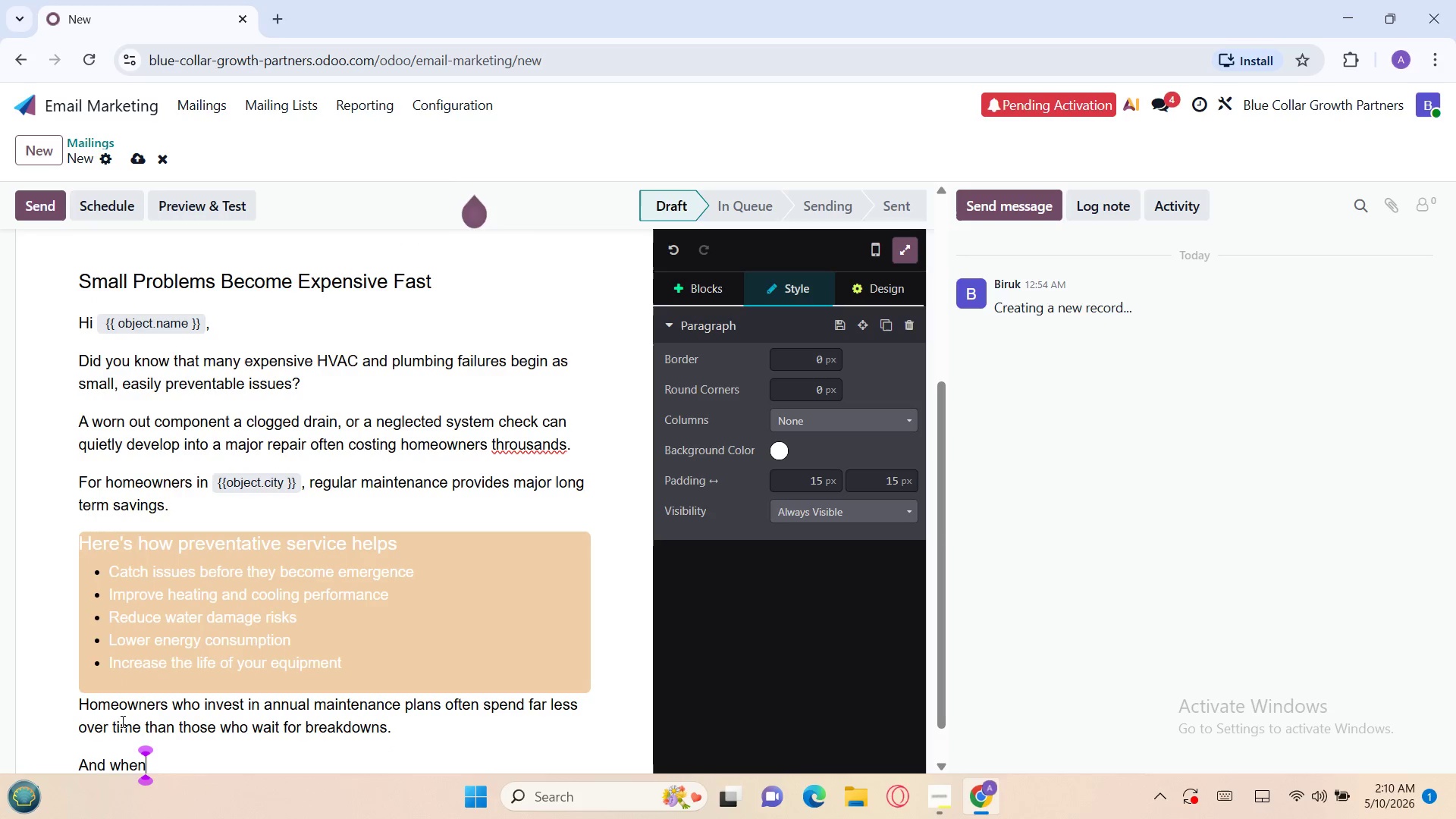 
type( system)
 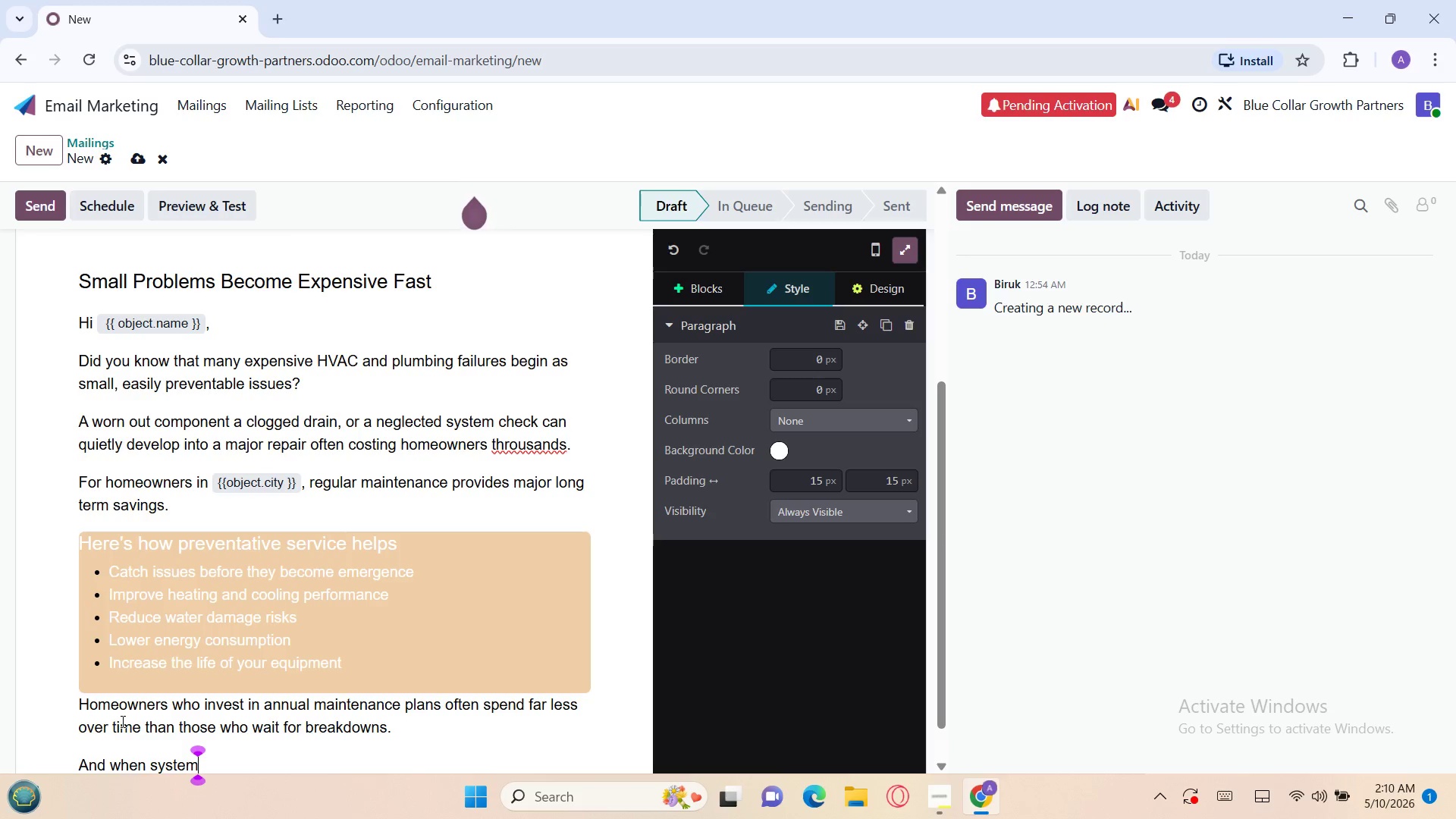 
type(s fail unexpectedly, )
 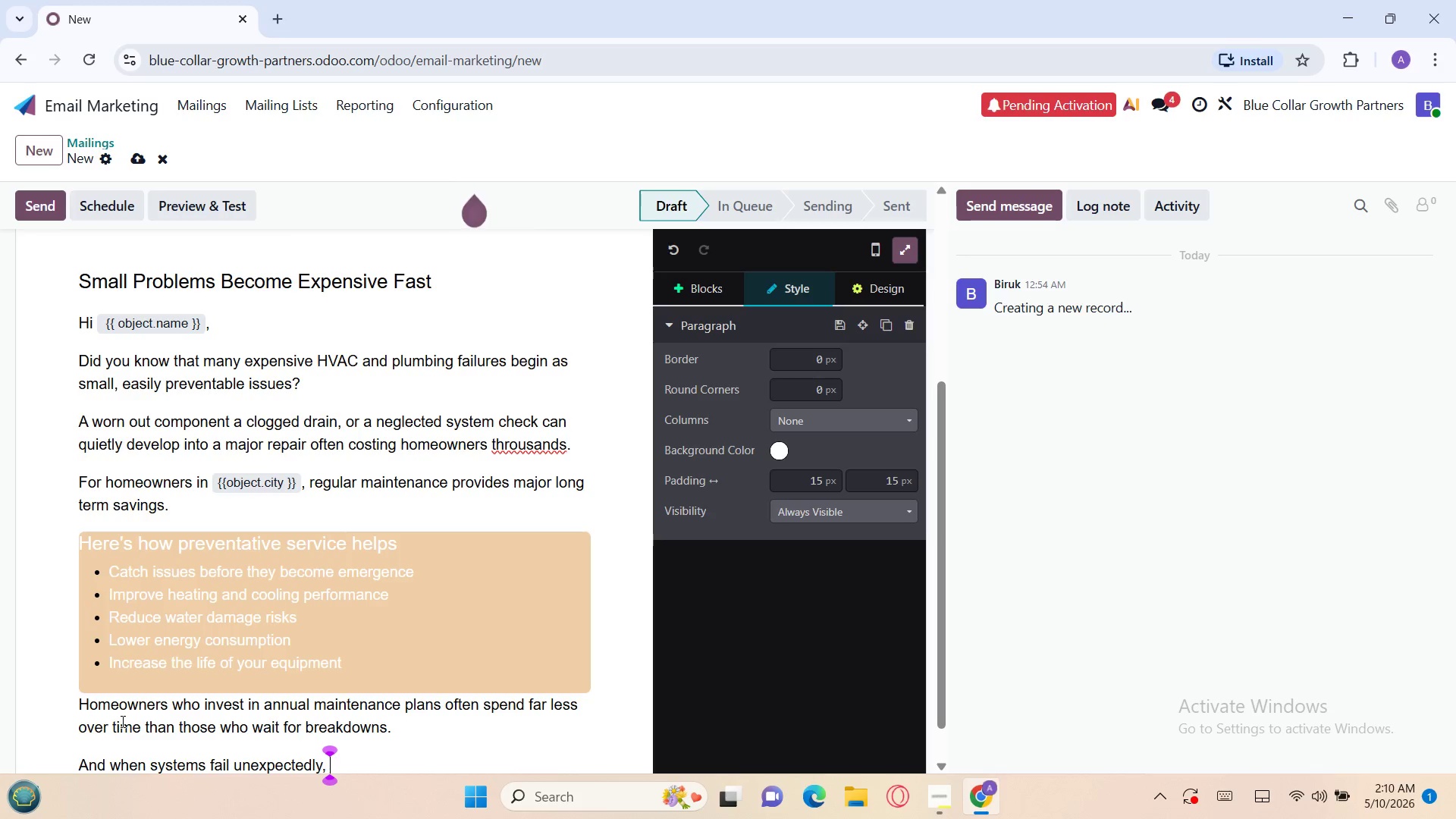 
type(emergency service costs can rise quick)
 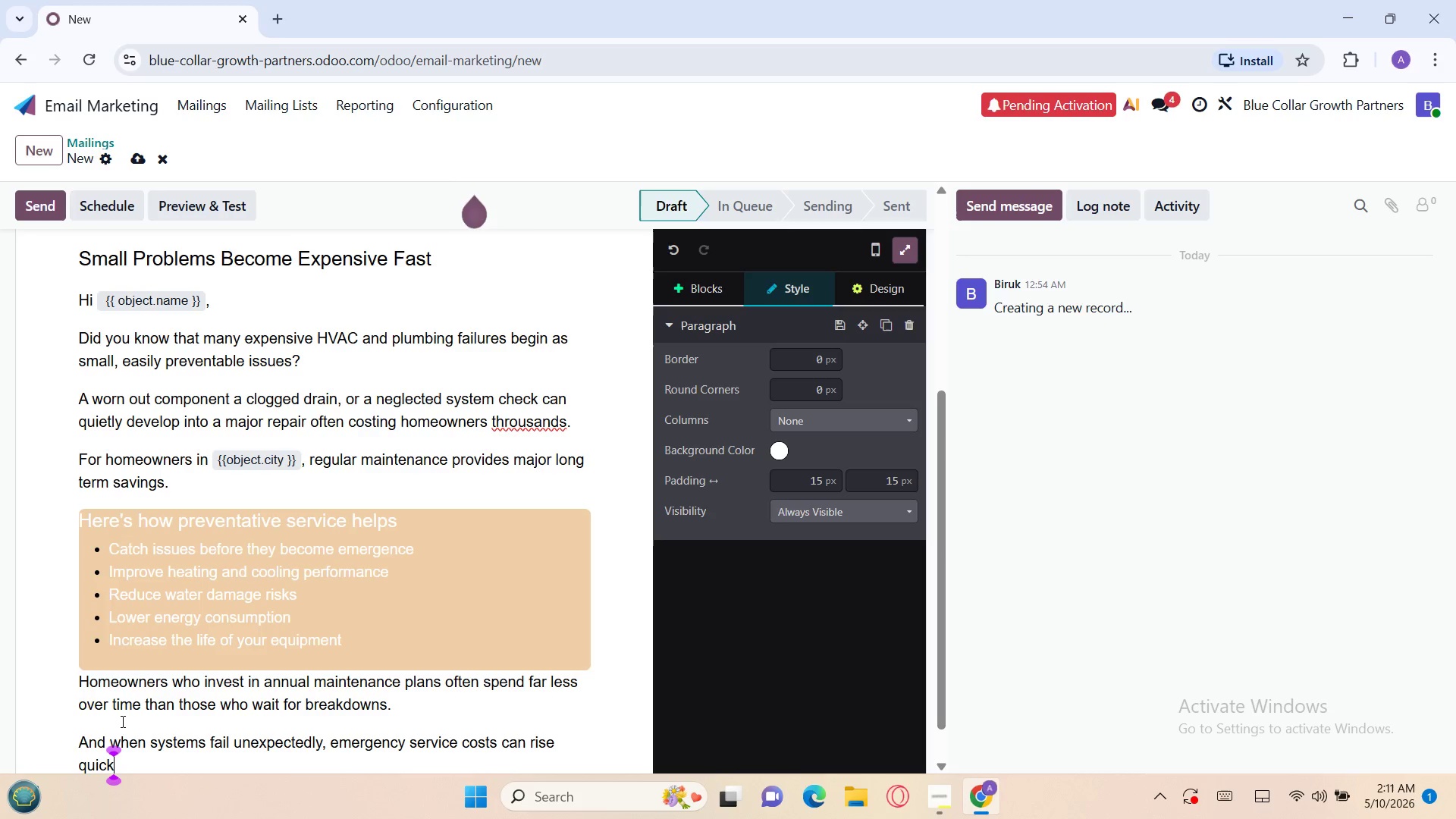 
type(ly due to)
 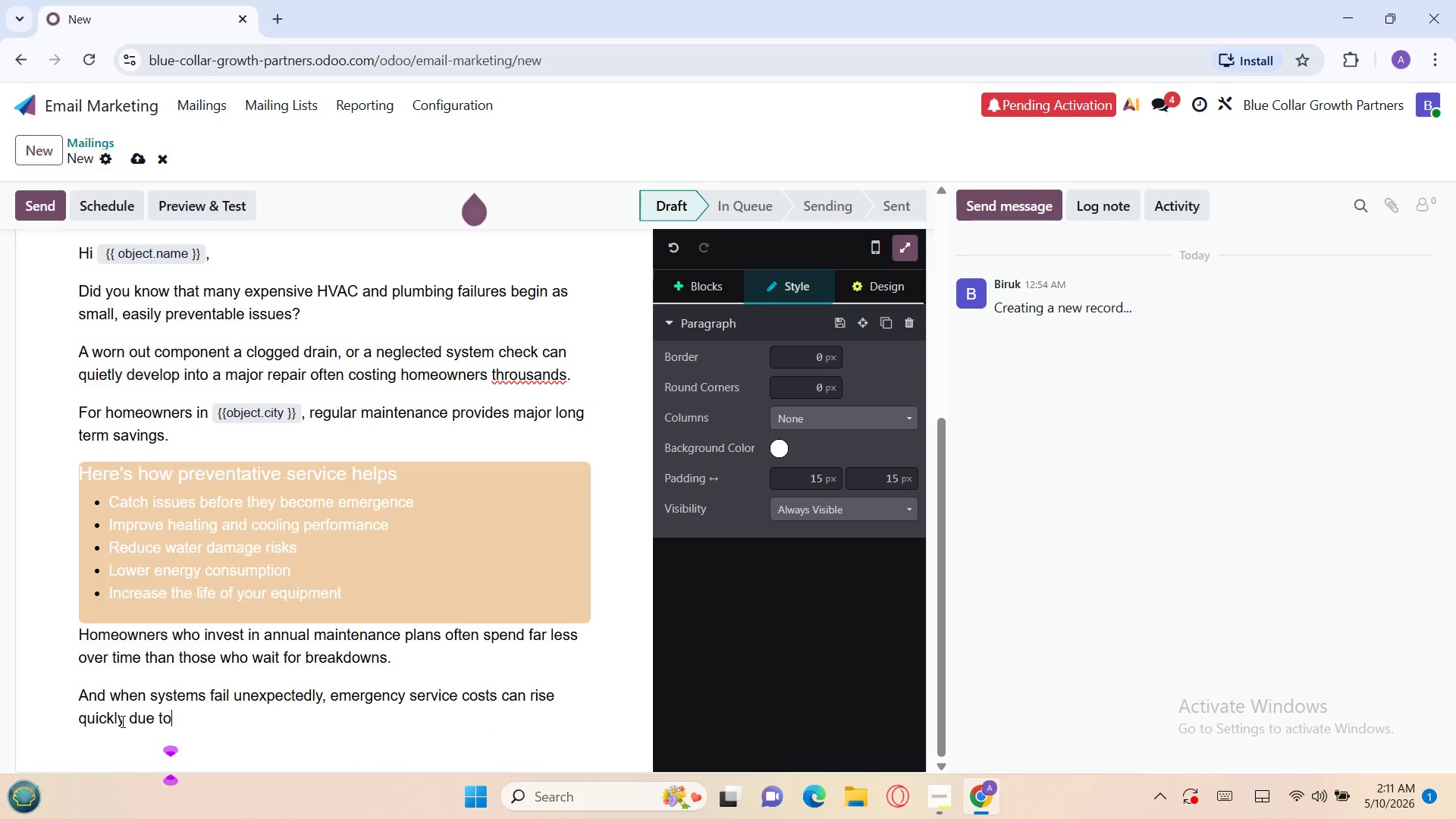 
key(Enter)
 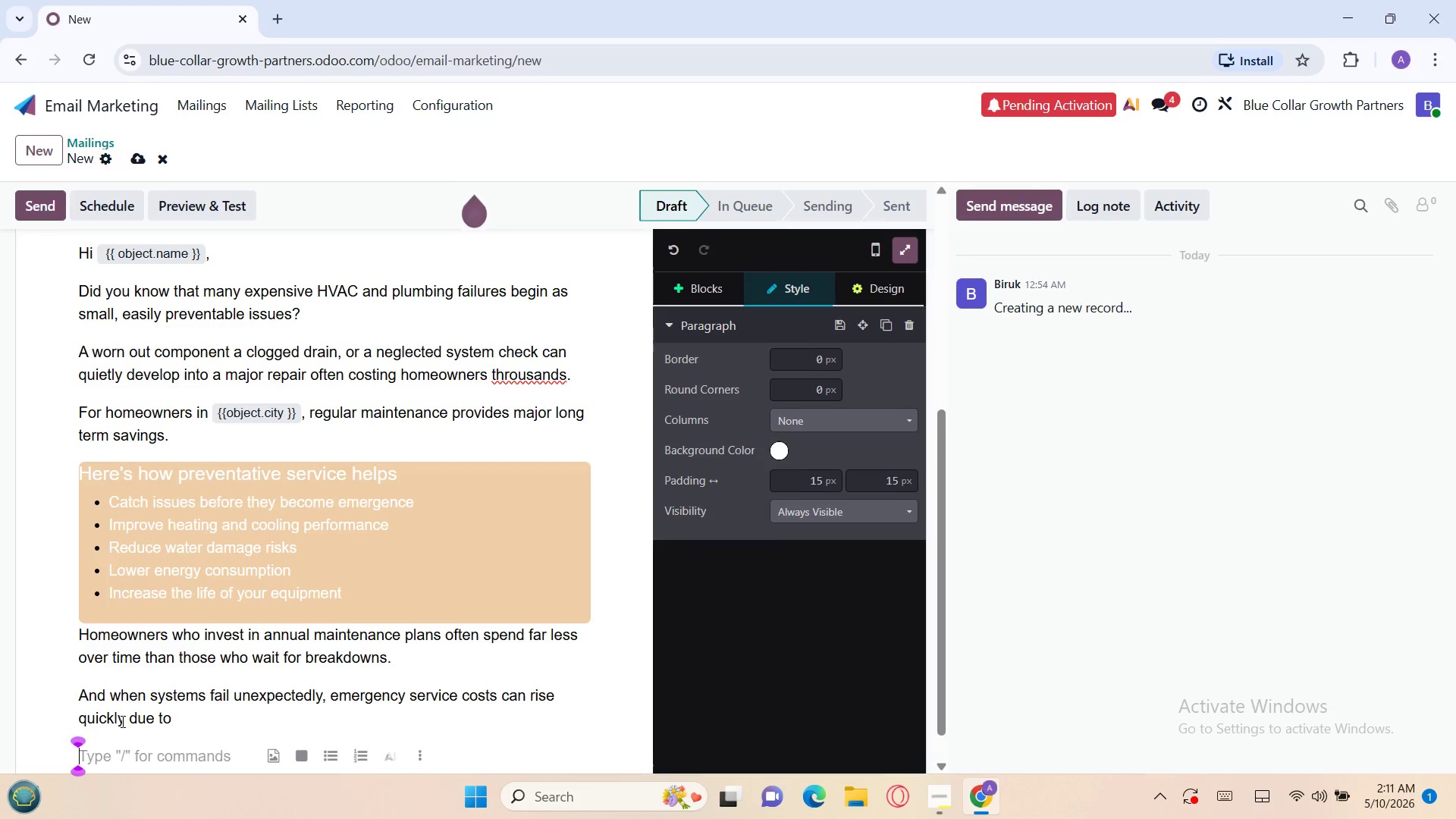 
key(Enter)
 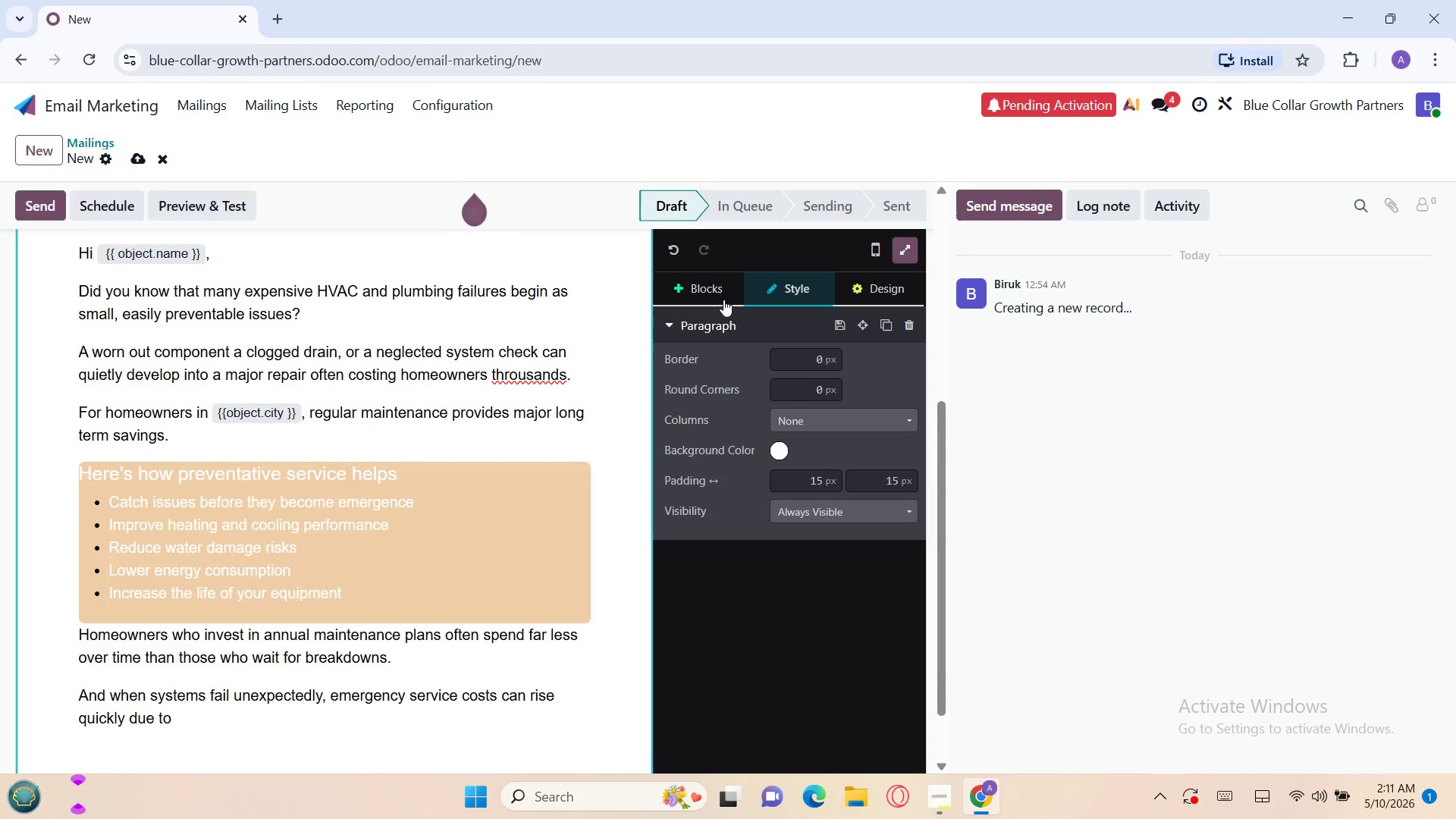 
left_click([700, 300])
 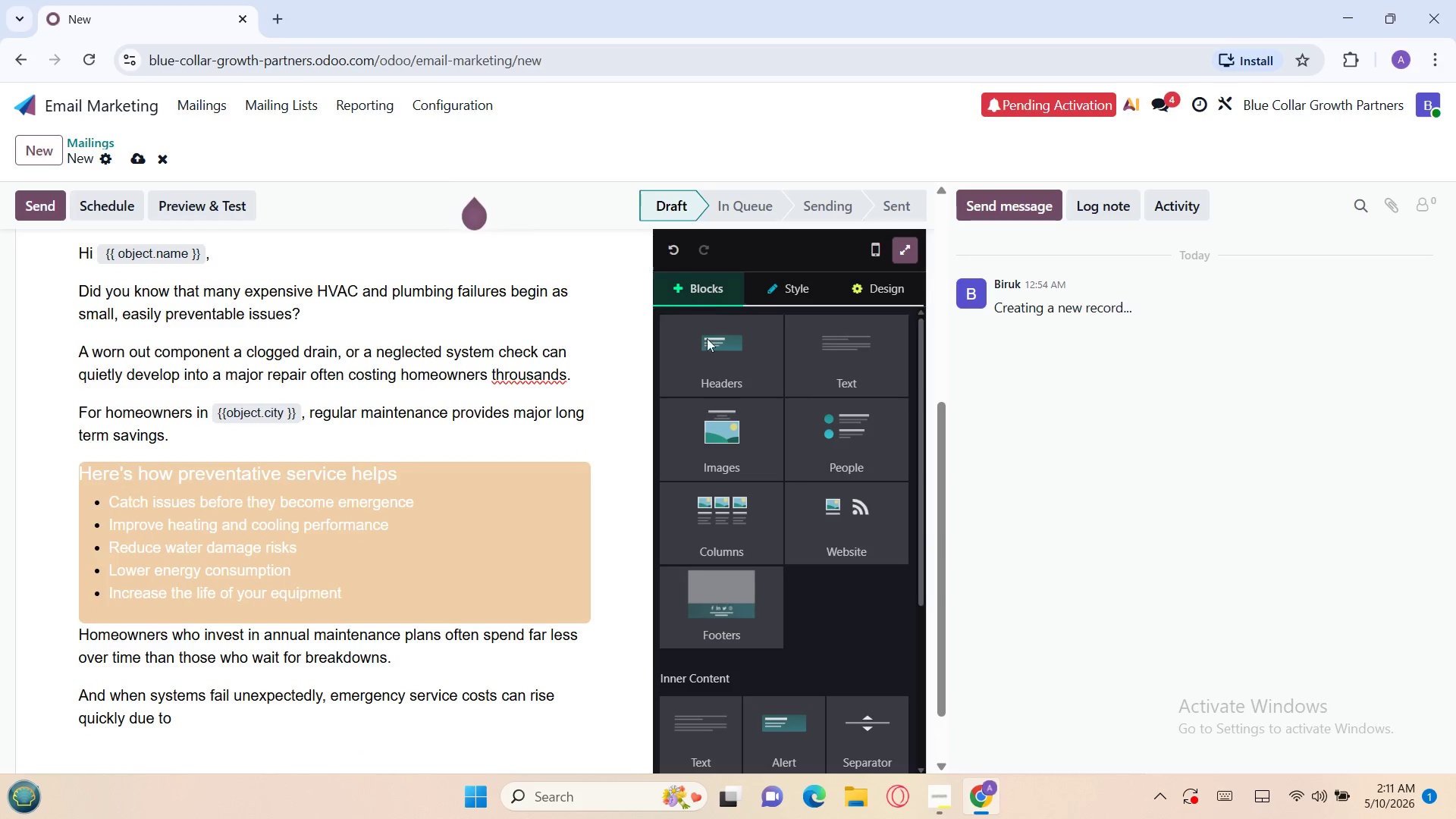 
mouse_move([726, 518])
 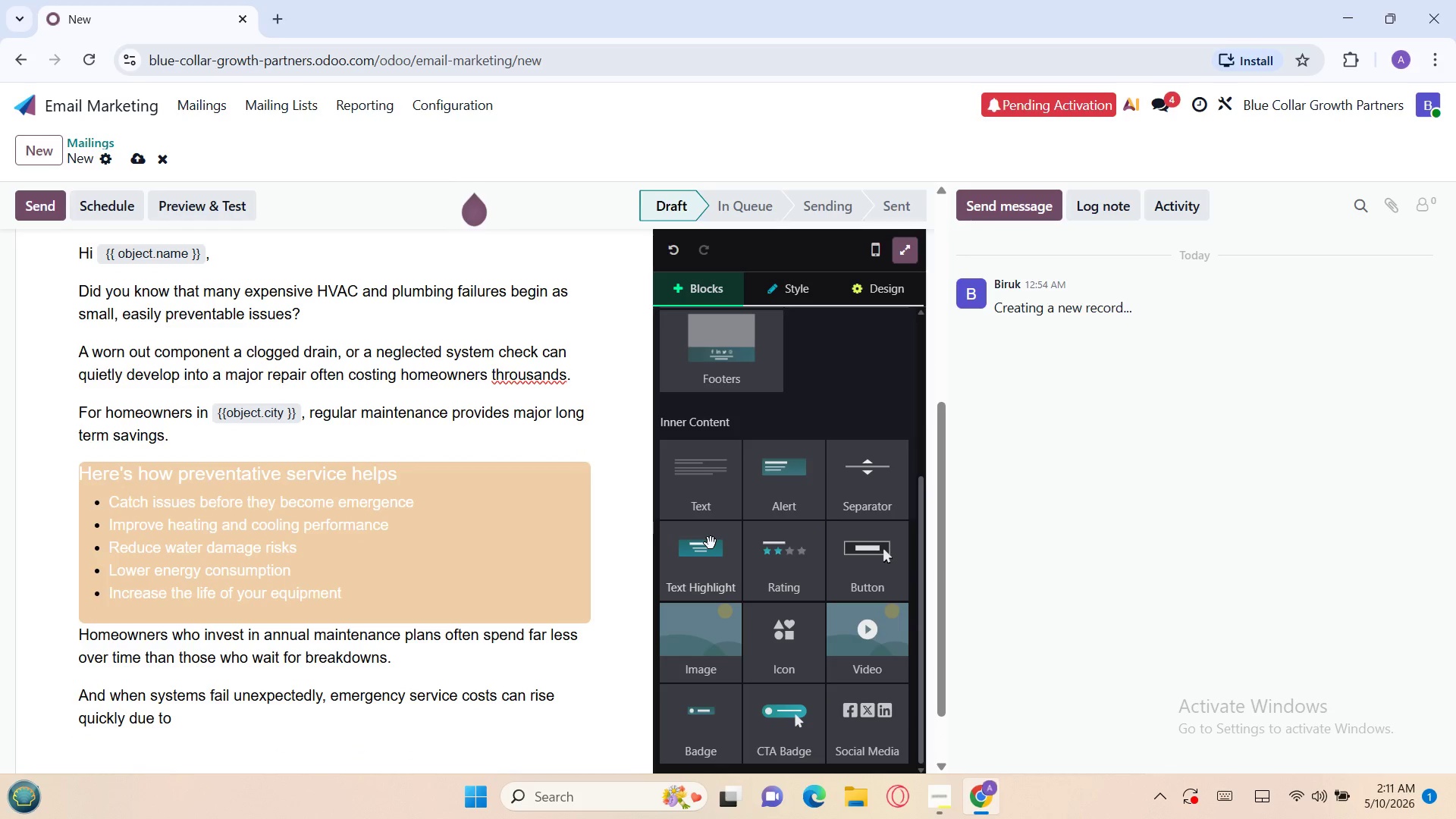 
left_click_drag(start_coordinate=[711, 543], to_coordinate=[429, 679])
 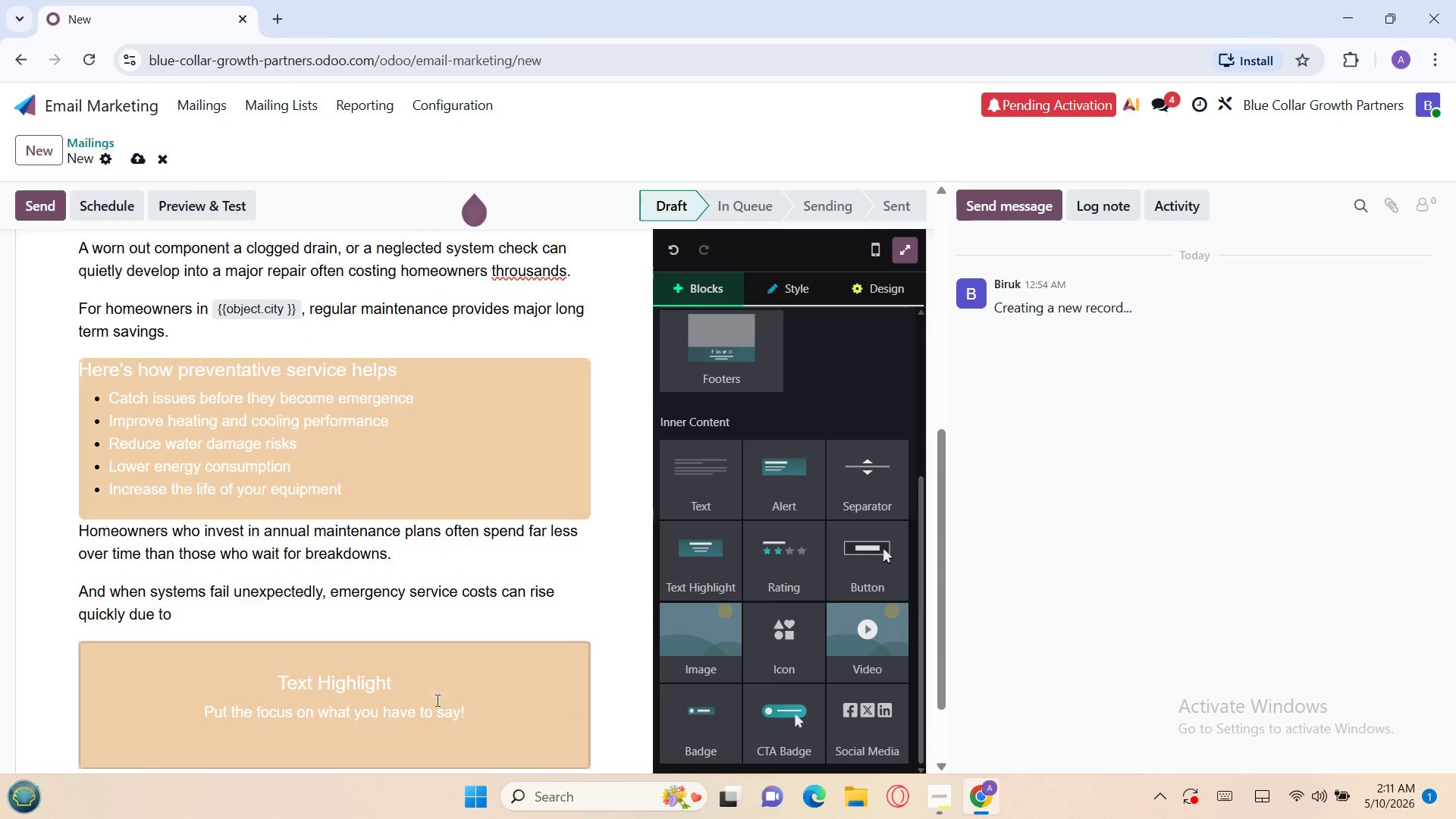 
left_click([460, 712])
 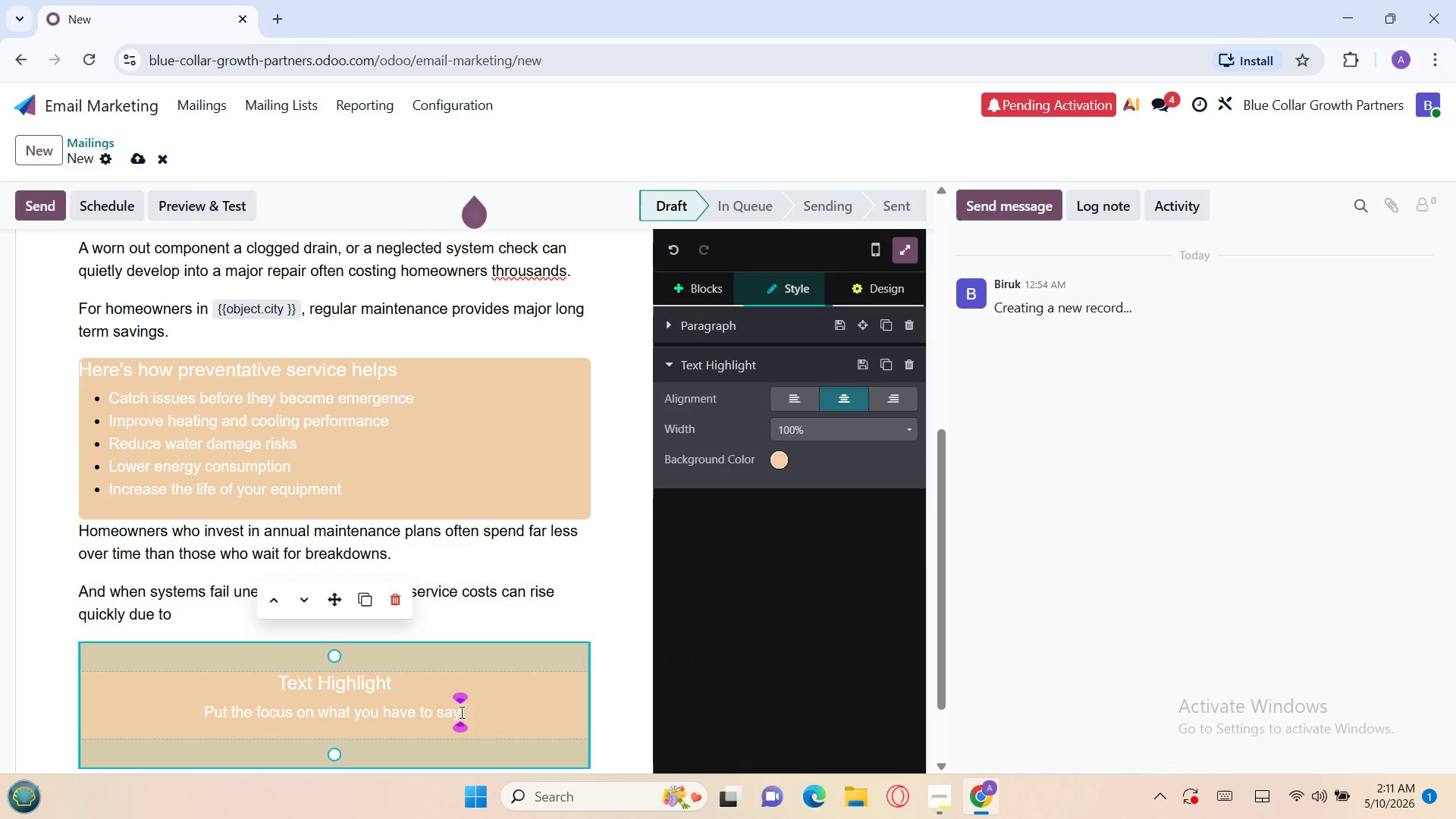 
left_click_drag(start_coordinate=[460, 712], to_coordinate=[223, 675])
 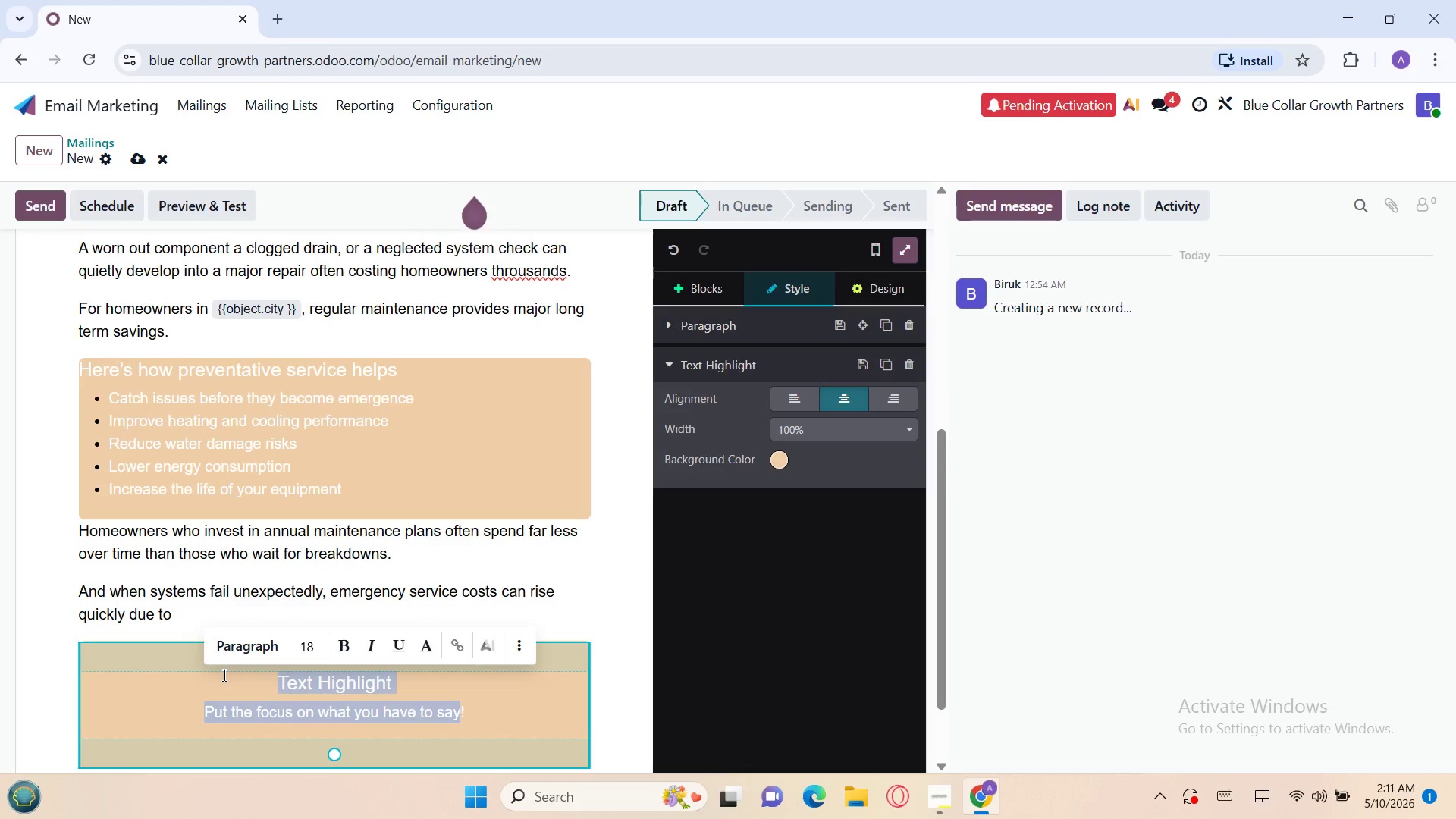 
key(Backspace)
 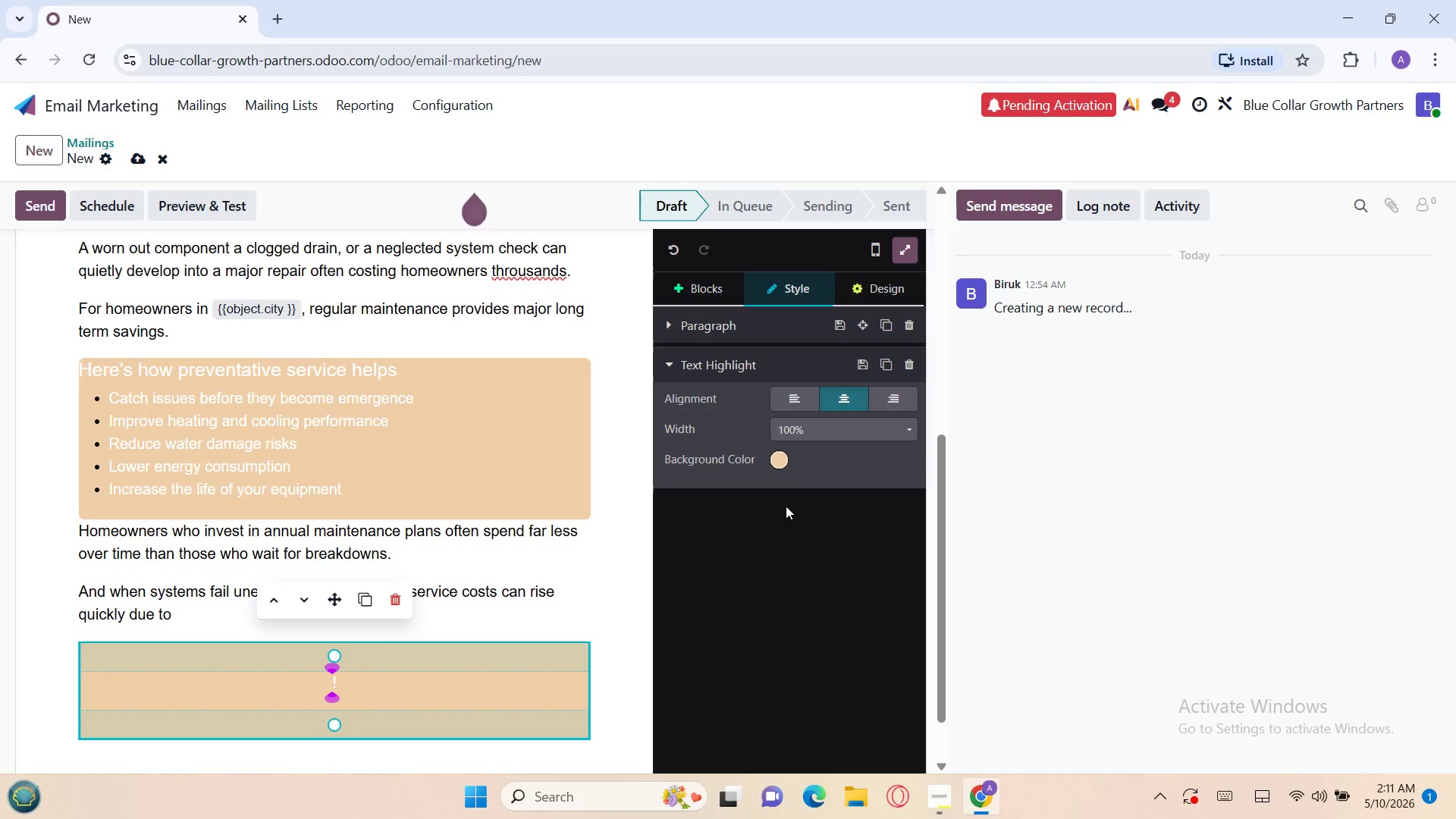 
left_click([795, 403])
 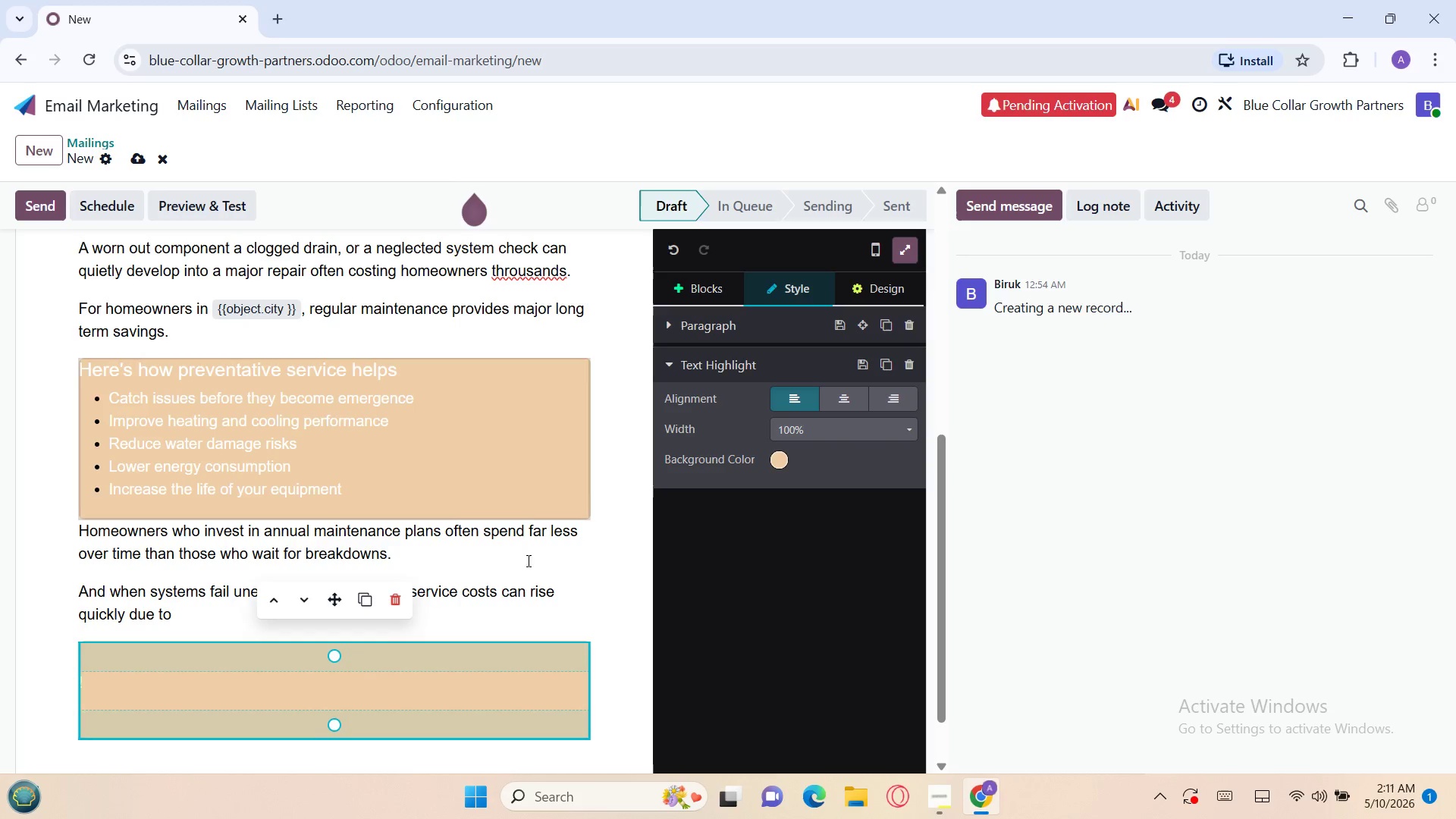 
left_click([394, 689])
 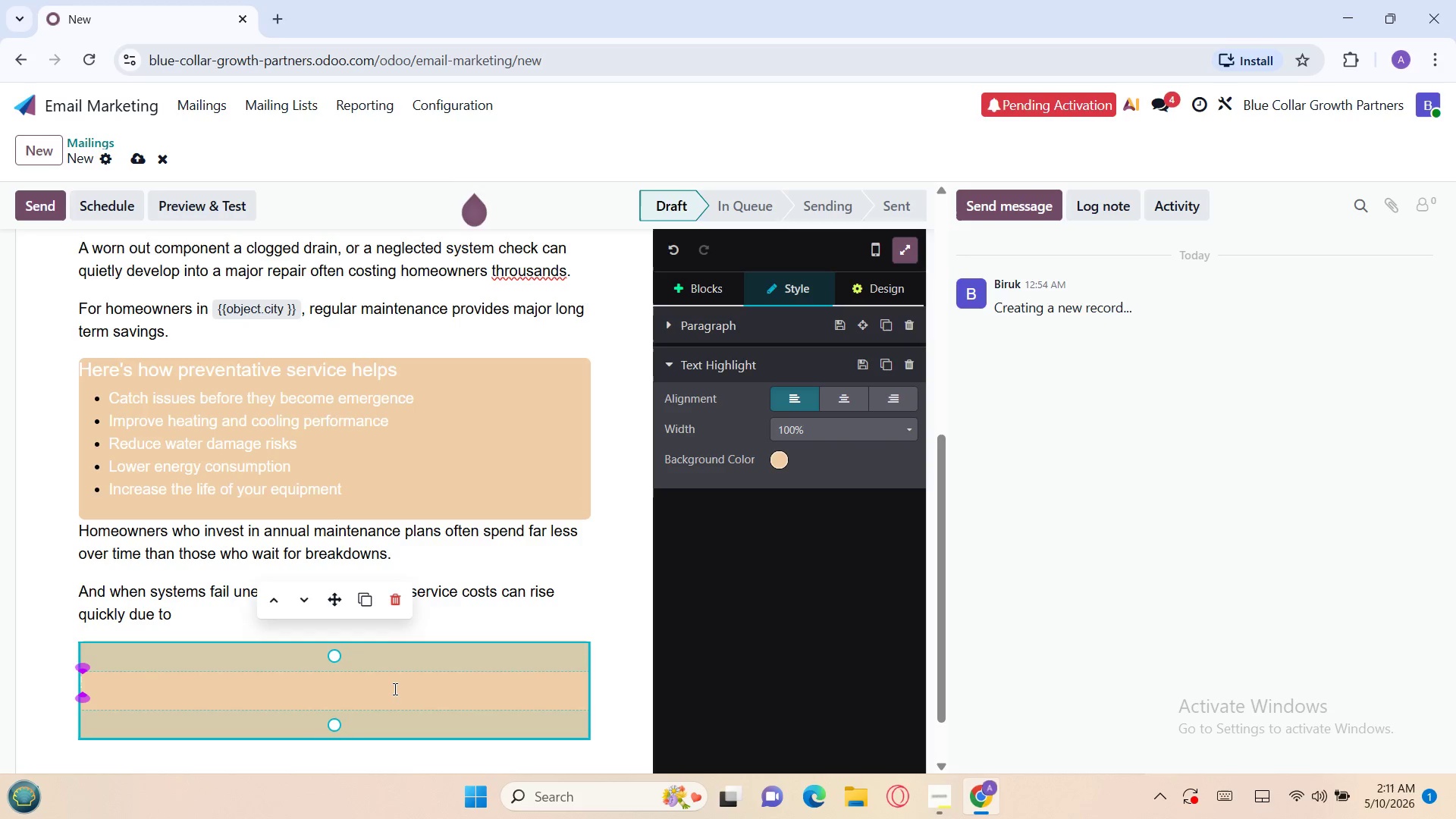 
key(X)
 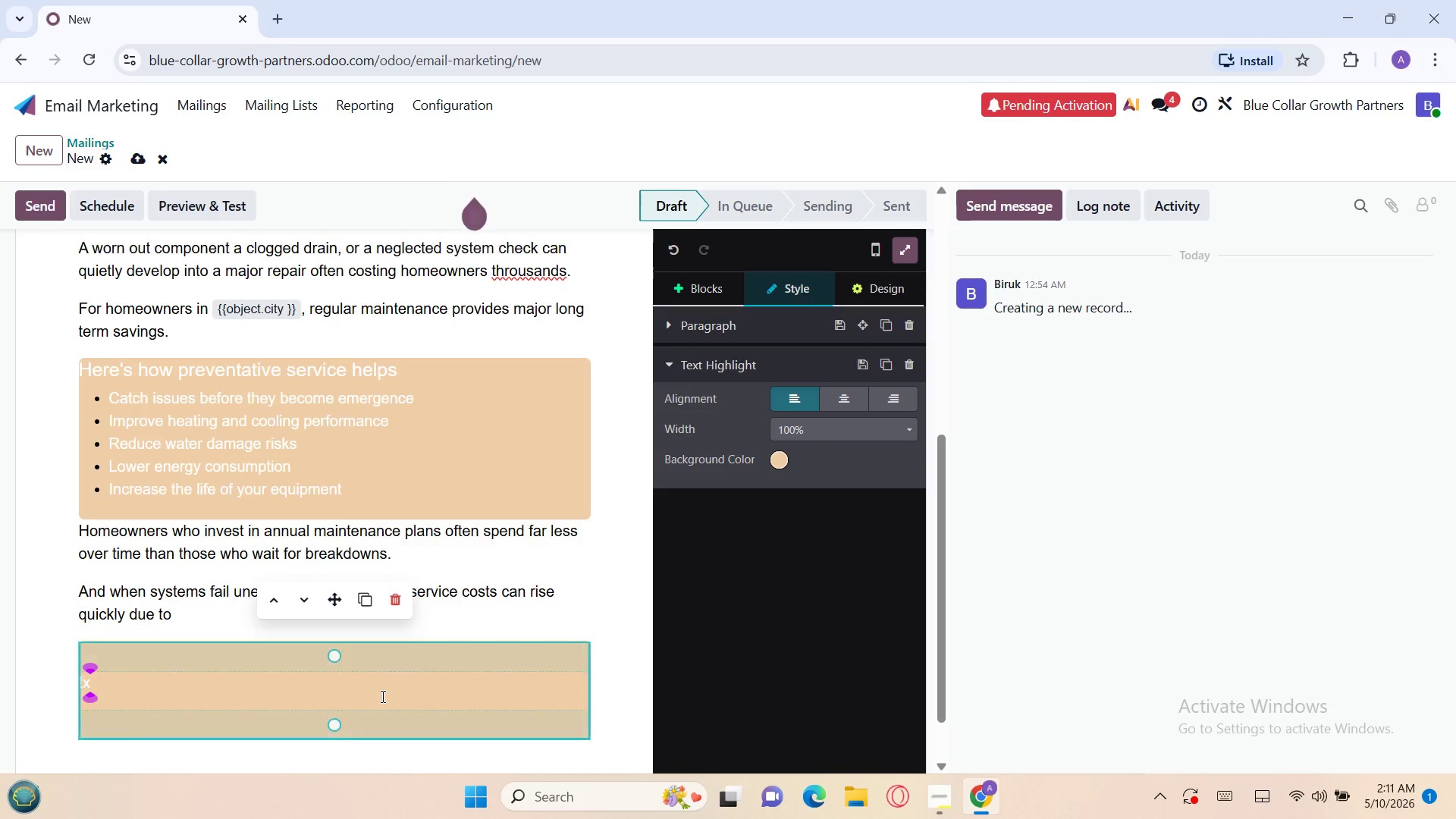 
left_click([381, 696])
 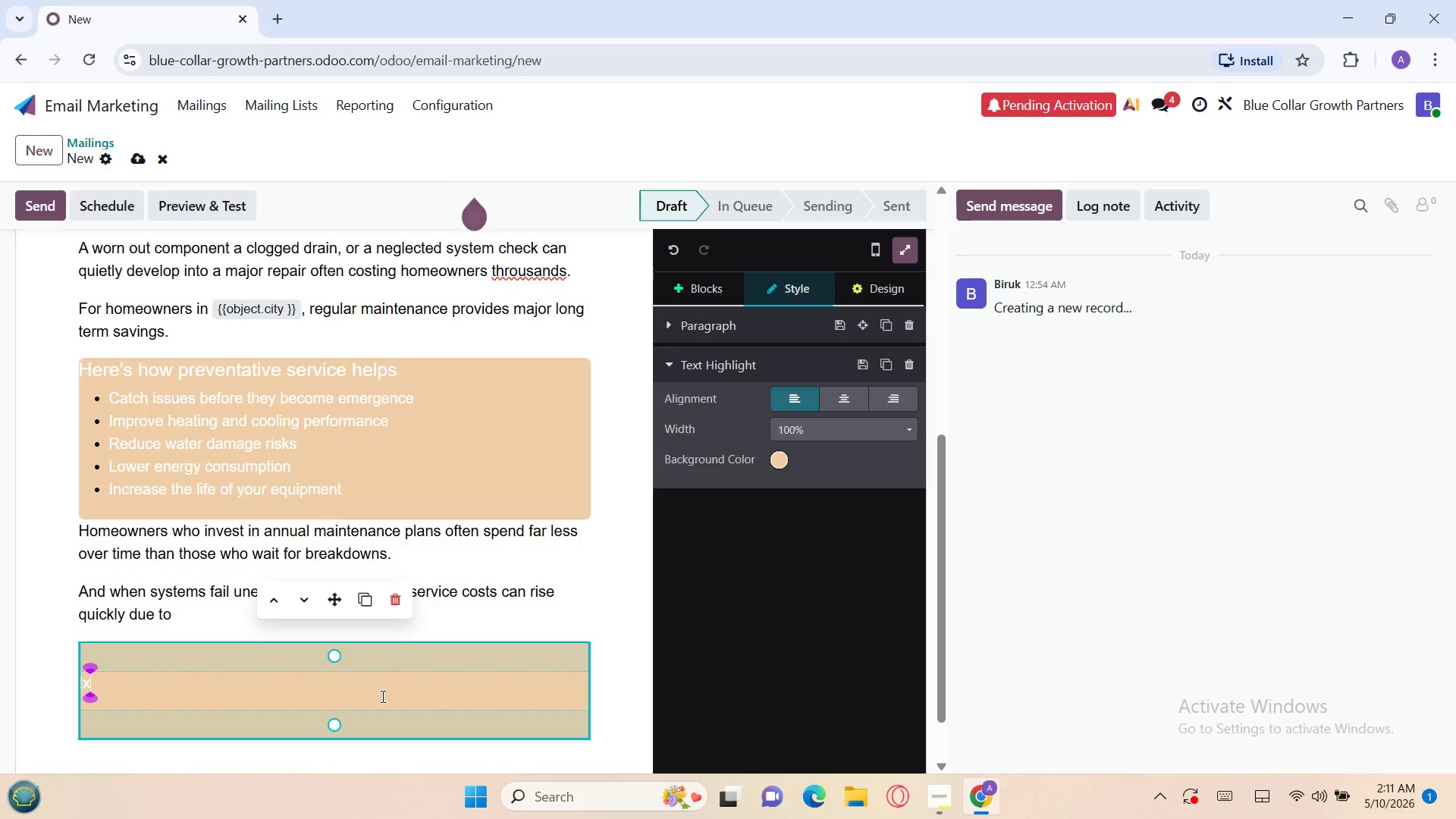 
key(Enter)
 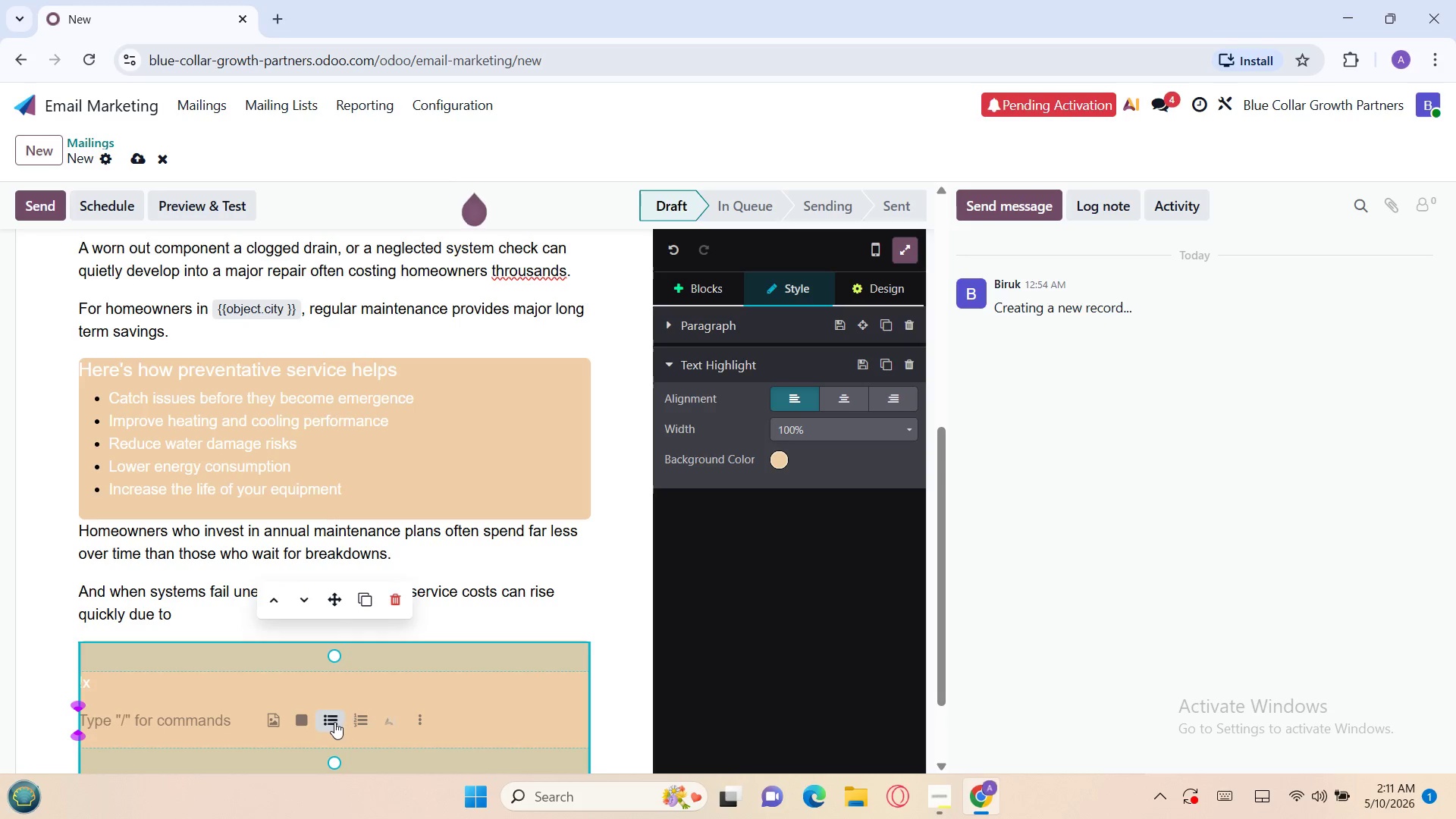 
left_click([333, 722])
 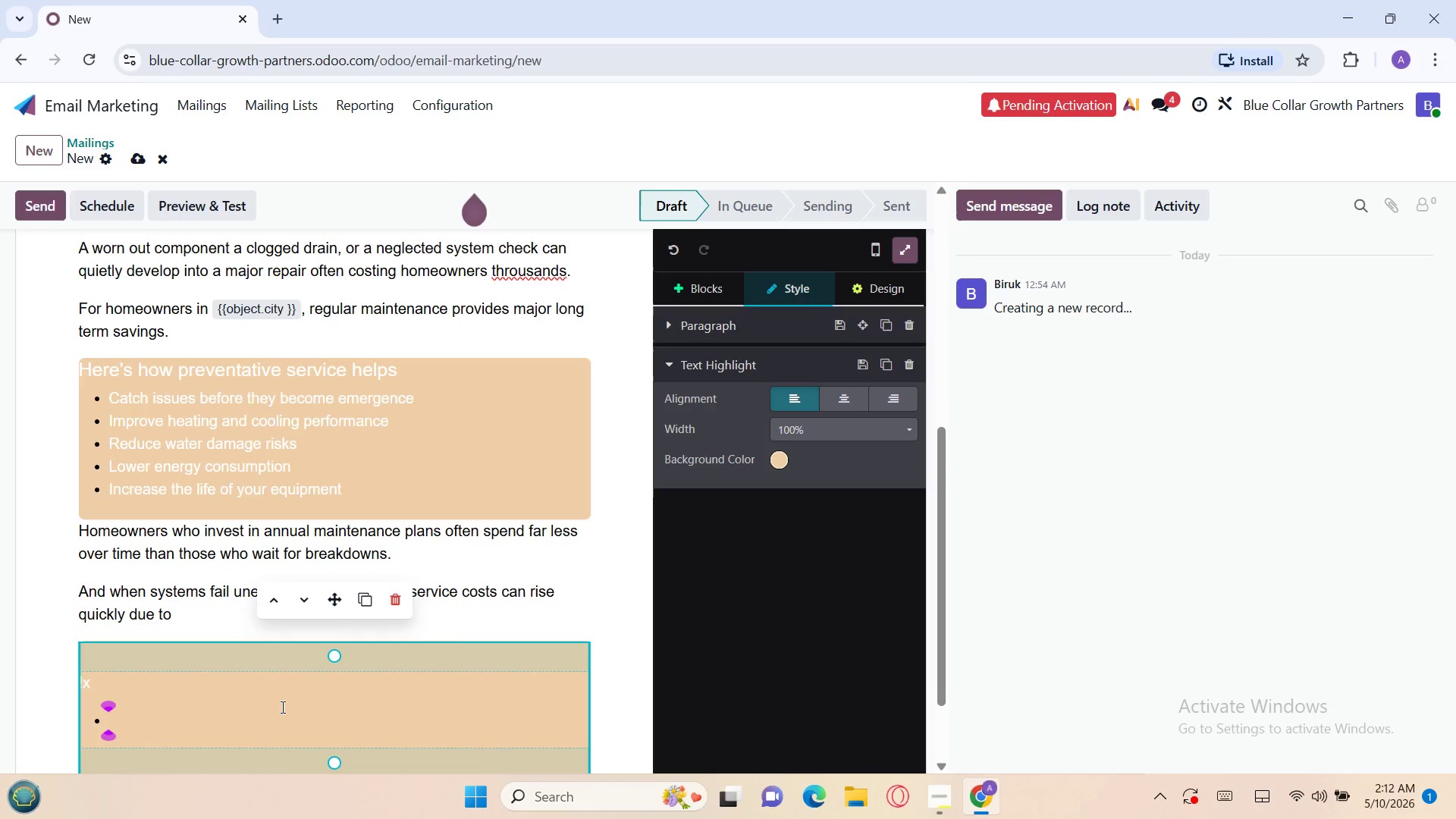 
type(After hours service fees)
 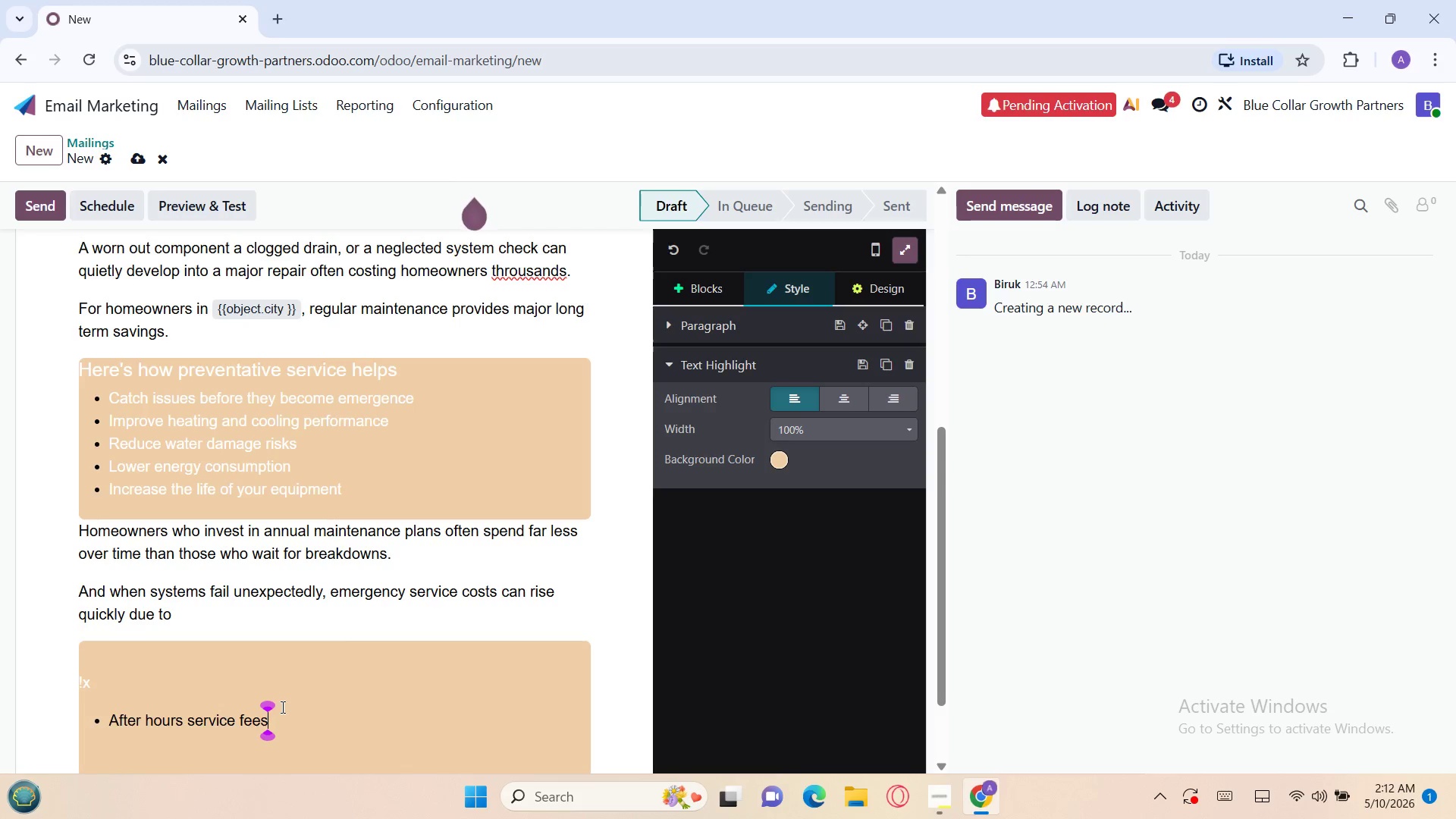 
key(Enter)
 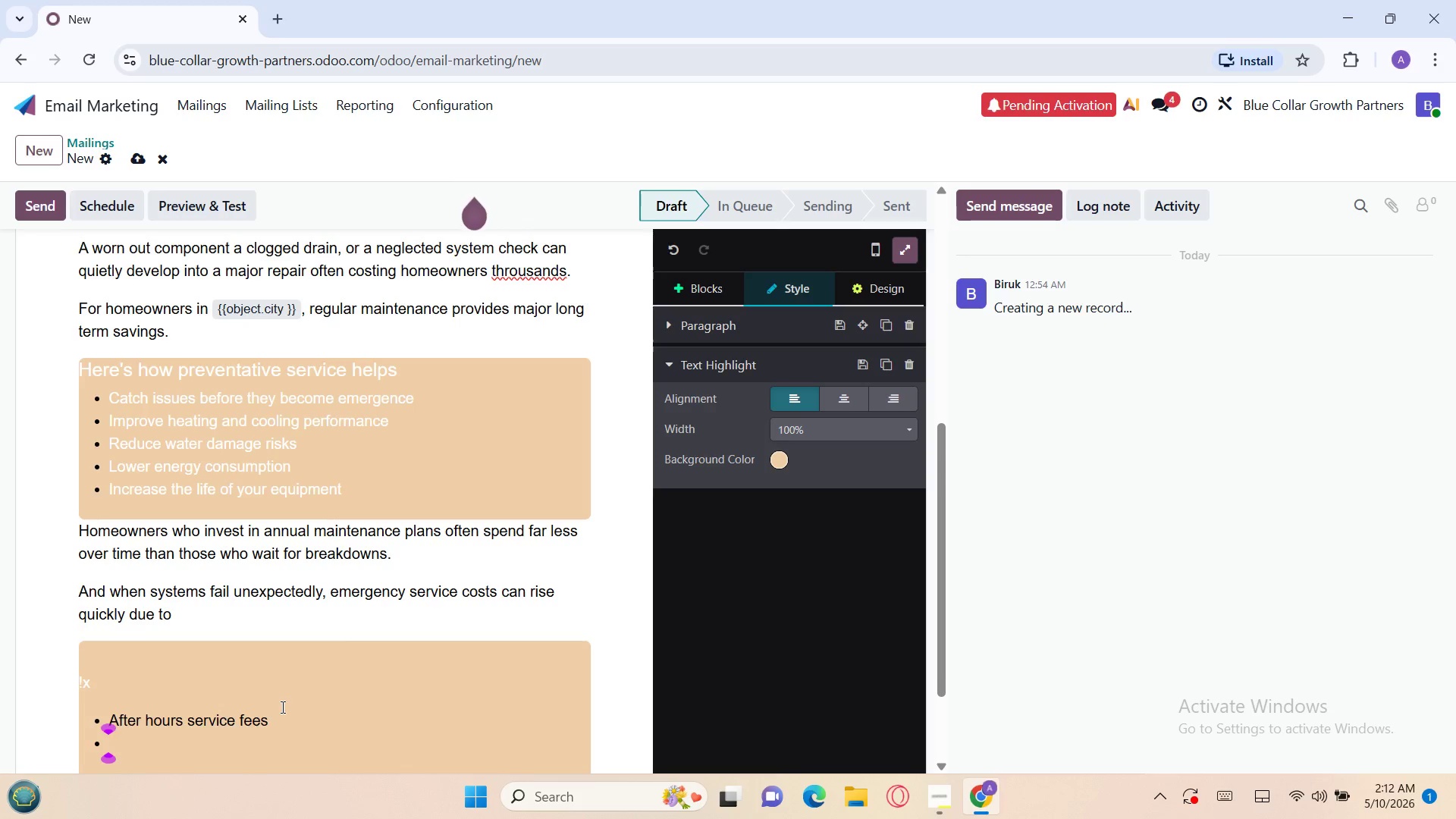 
type(Emergency )
 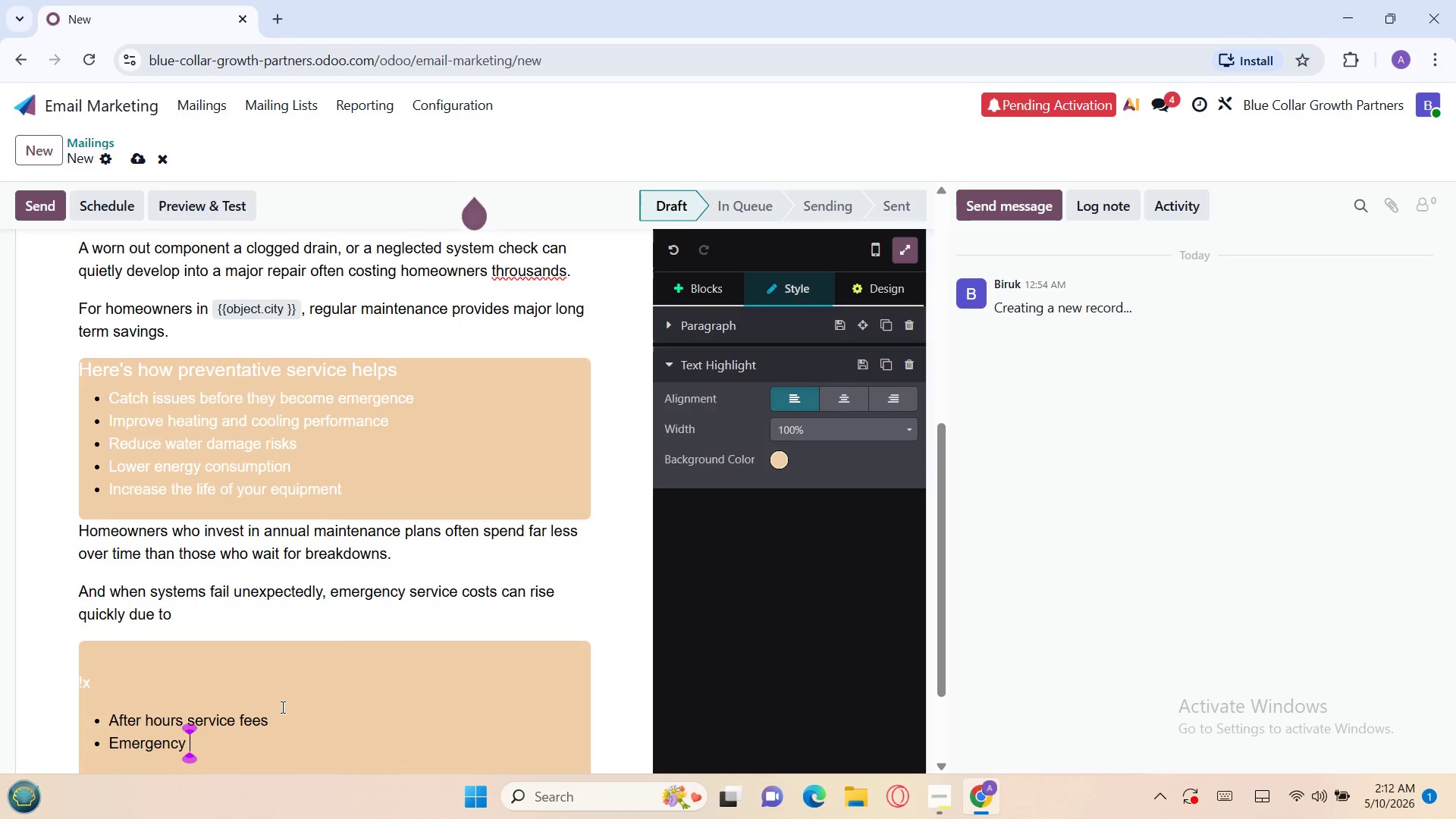 
type(part replacements)
 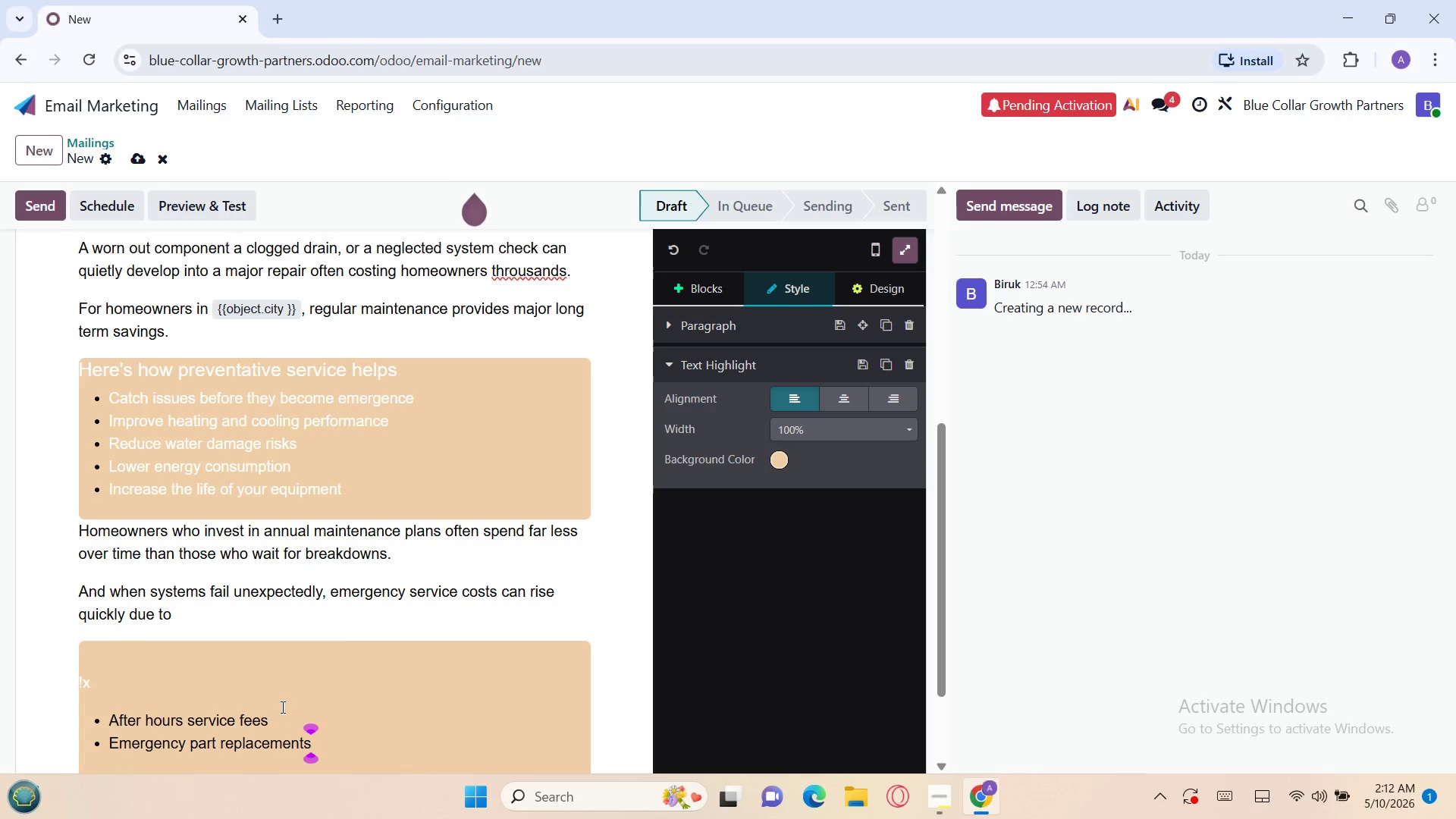 
key(Enter)
 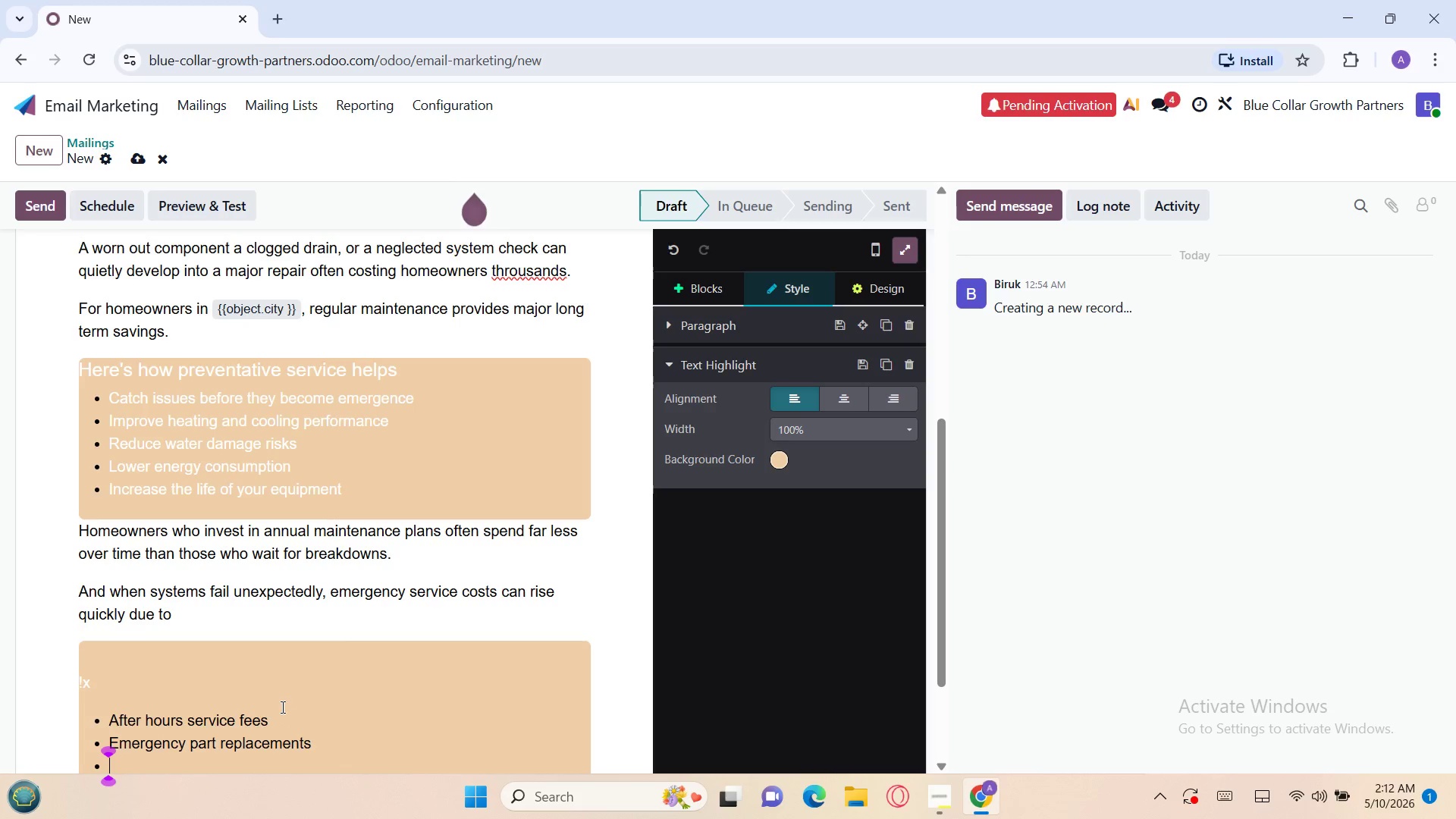 
type(Water or propr)
key(Backspace)
type(er)
 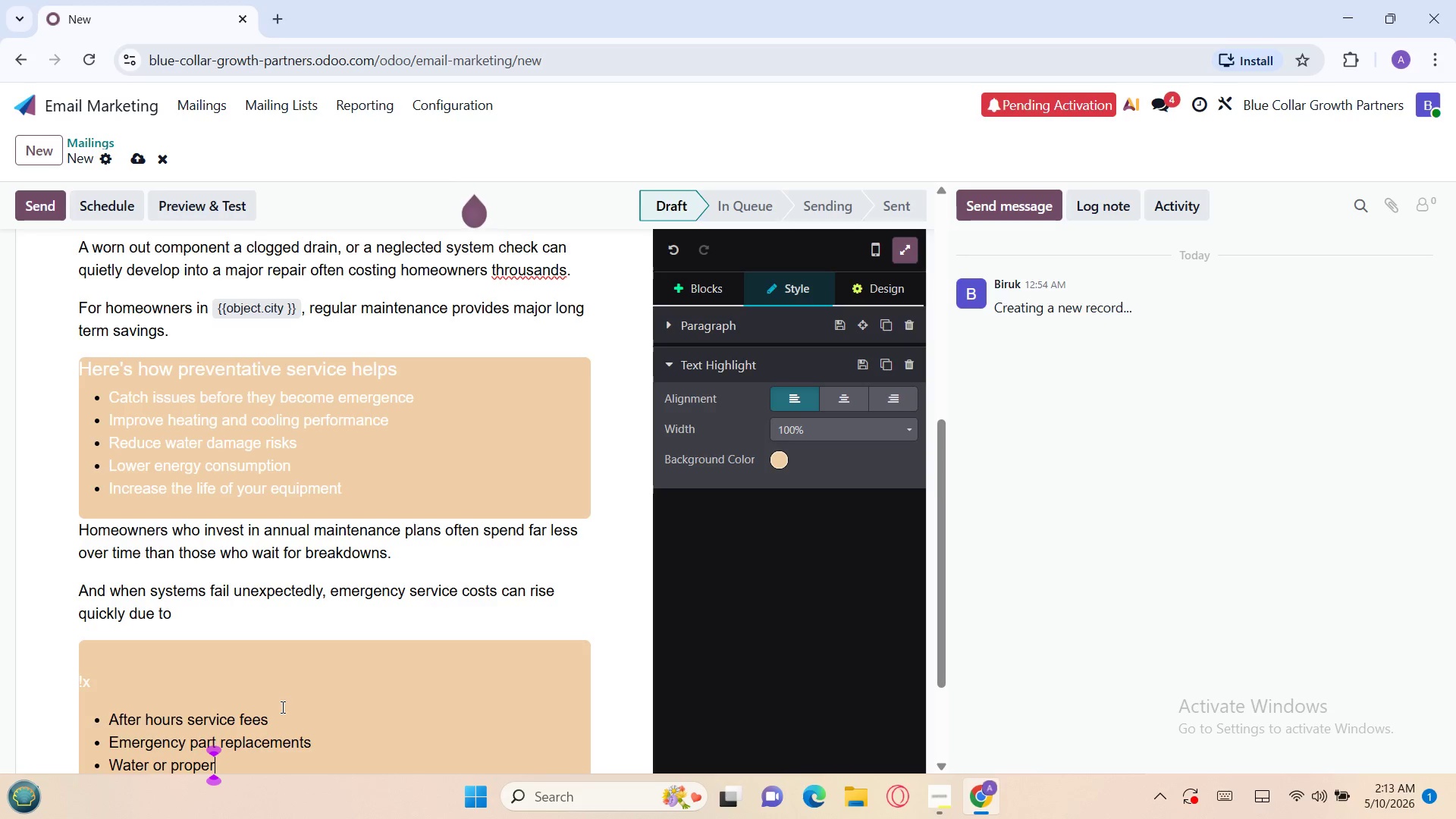 
type(ty)
 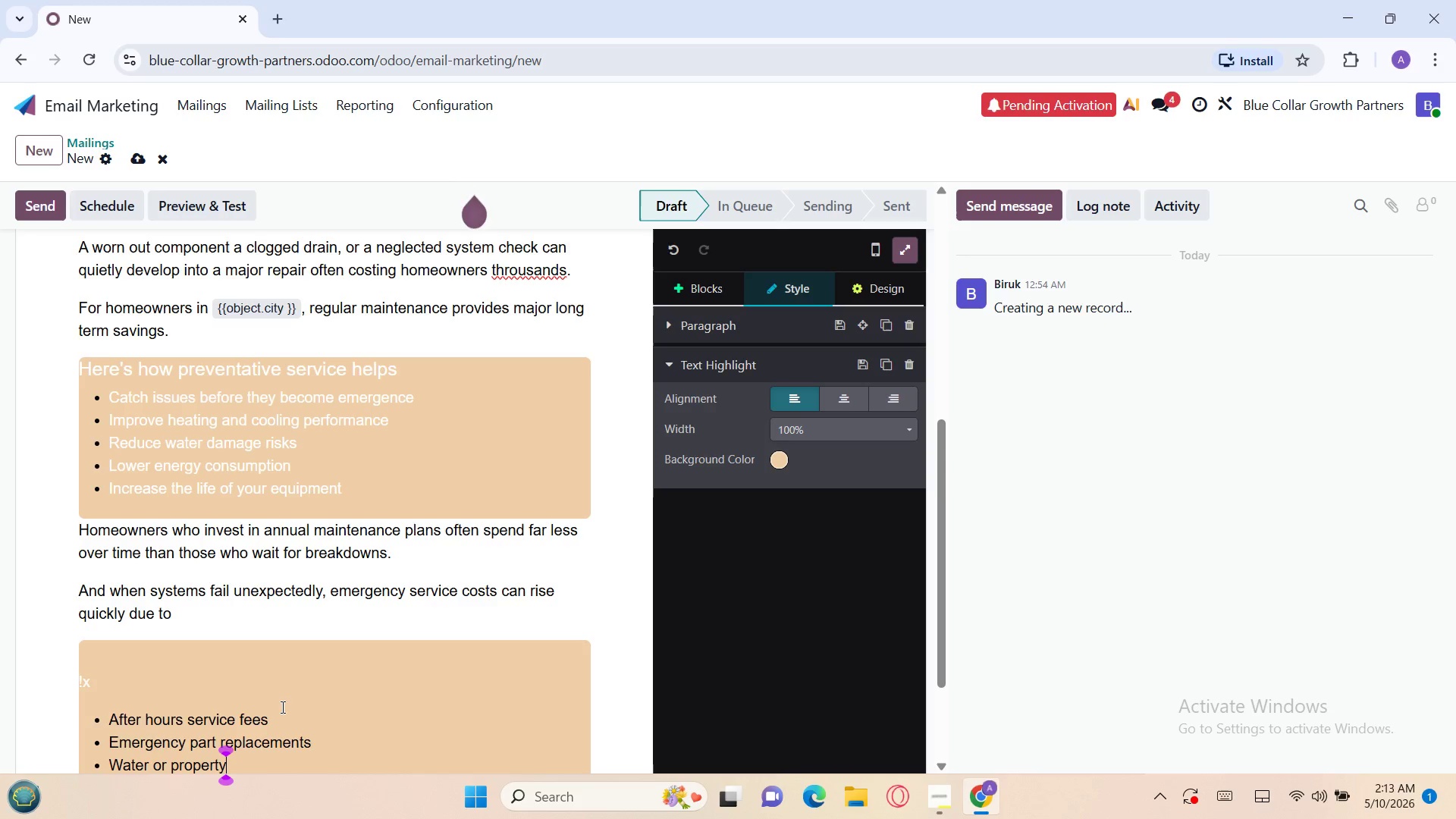 
type( damage)
 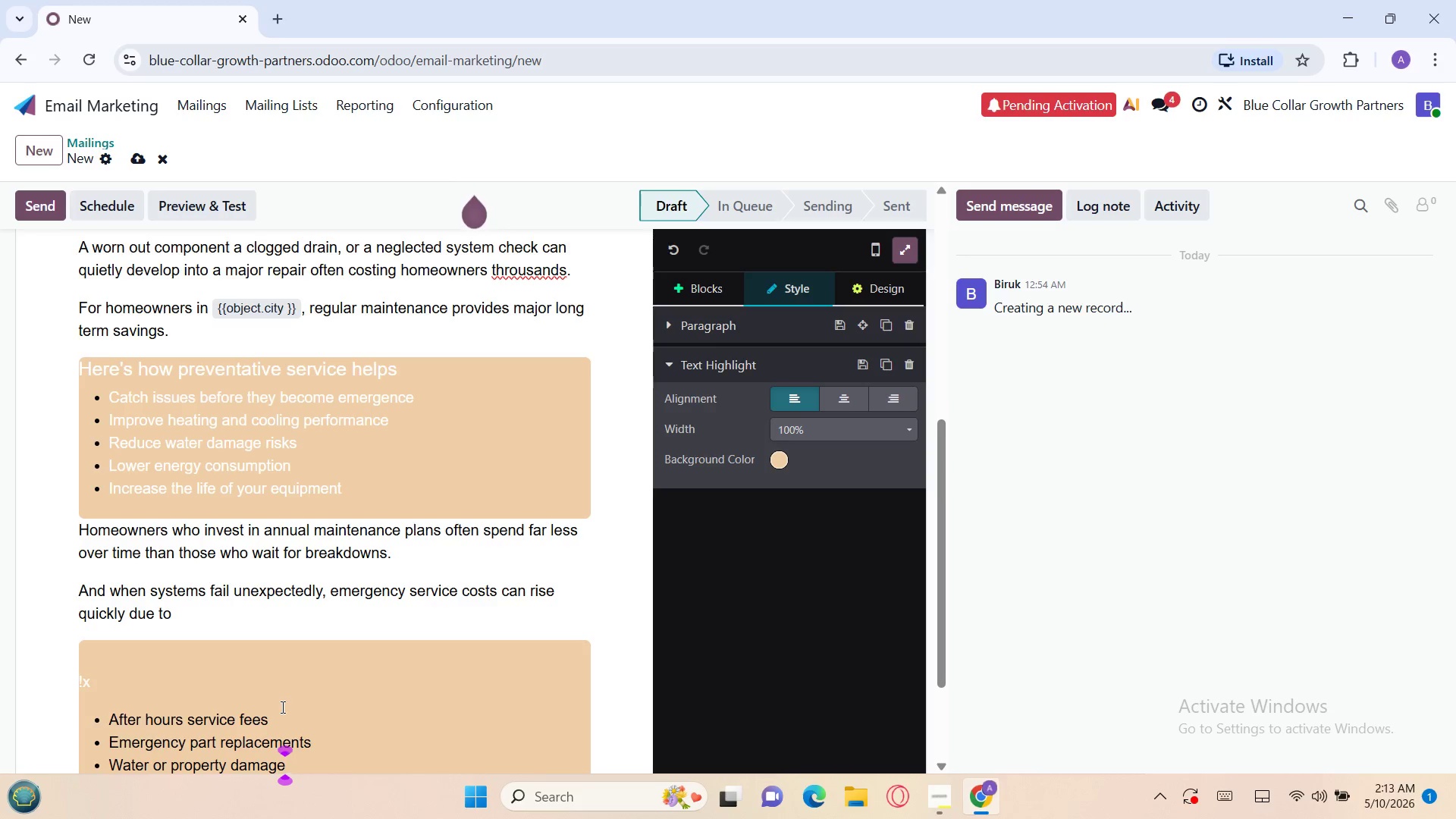 
key(Enter)
 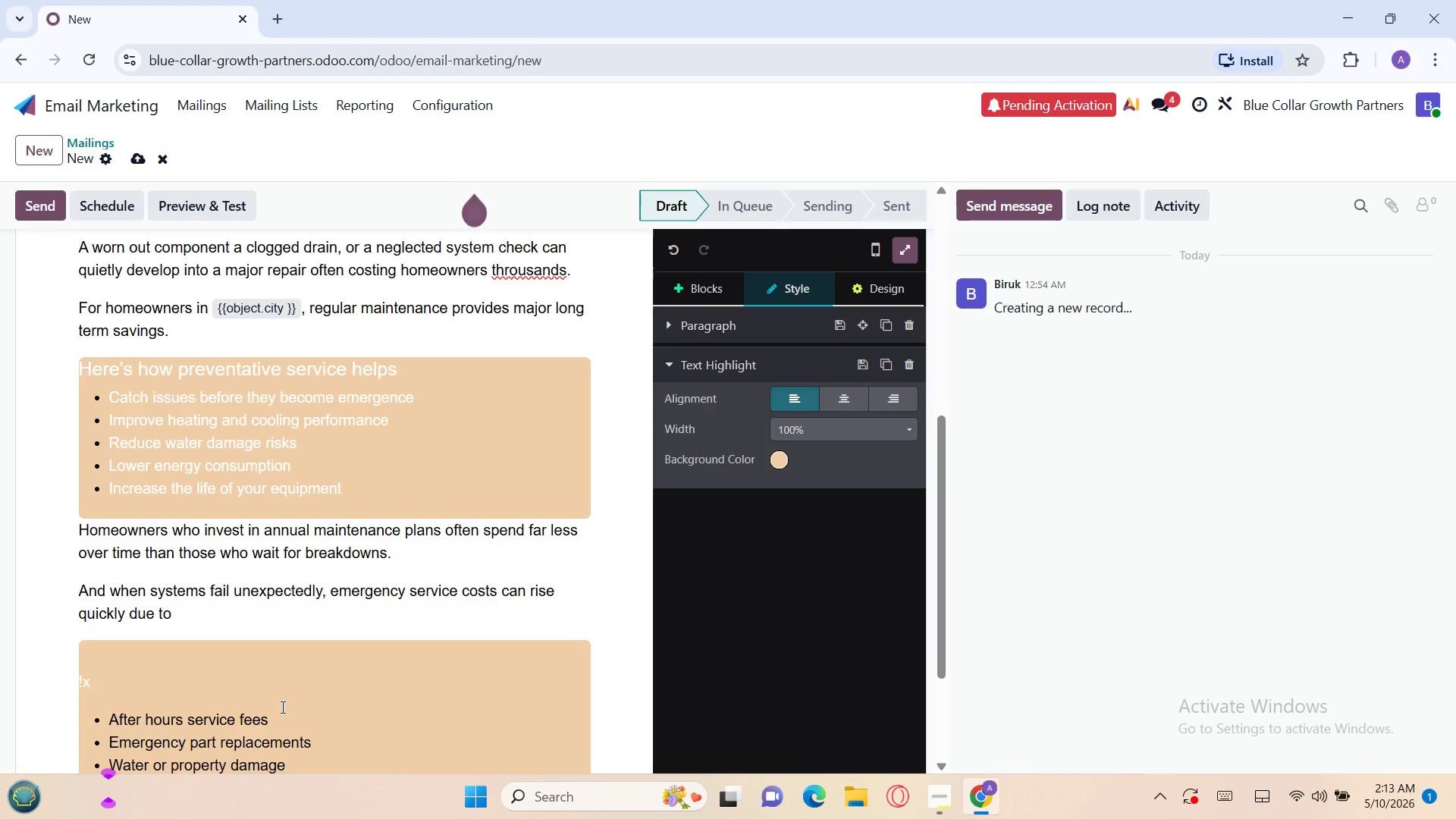 
type(Full system failures)
 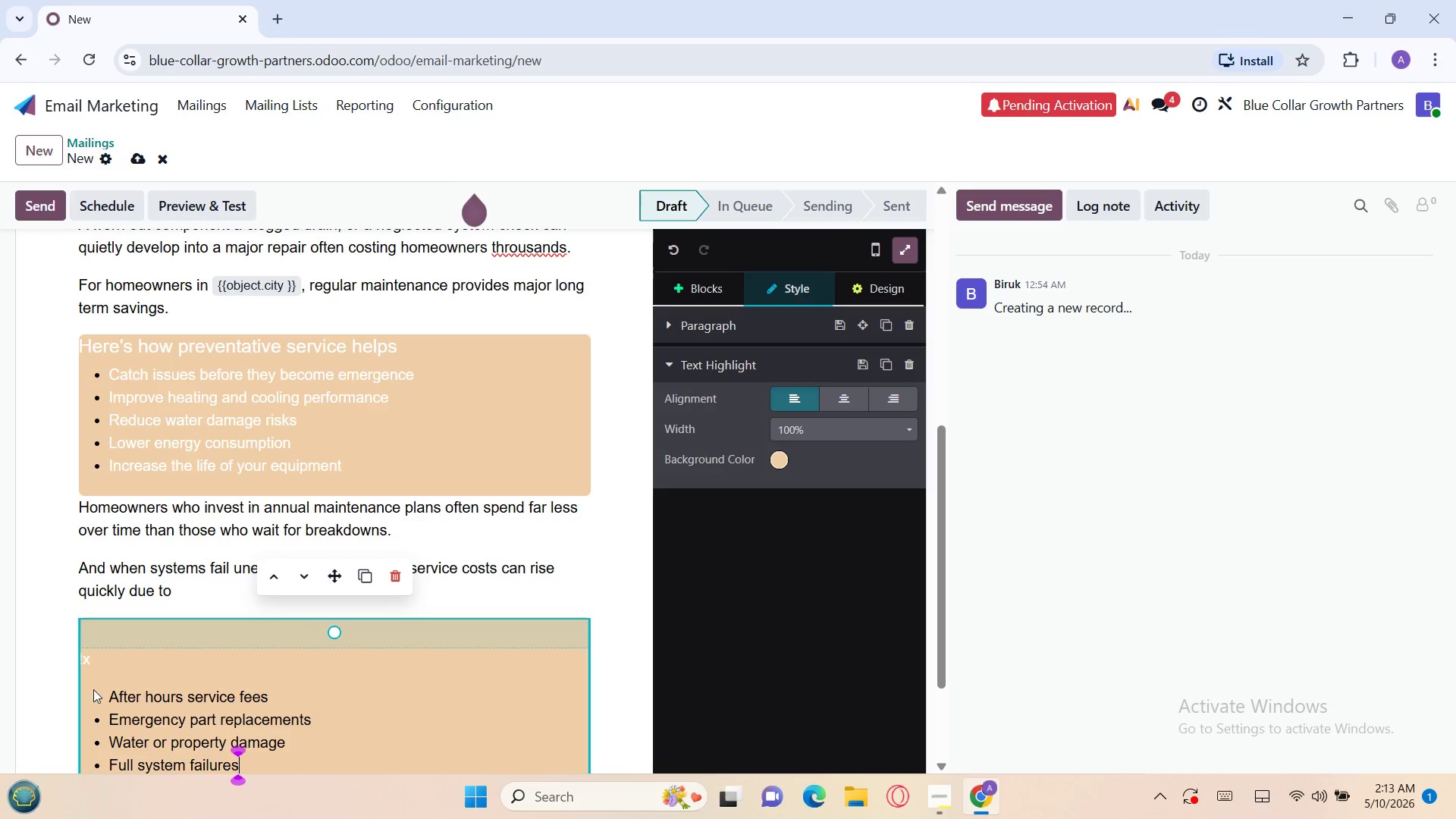 
left_click([98, 680])
 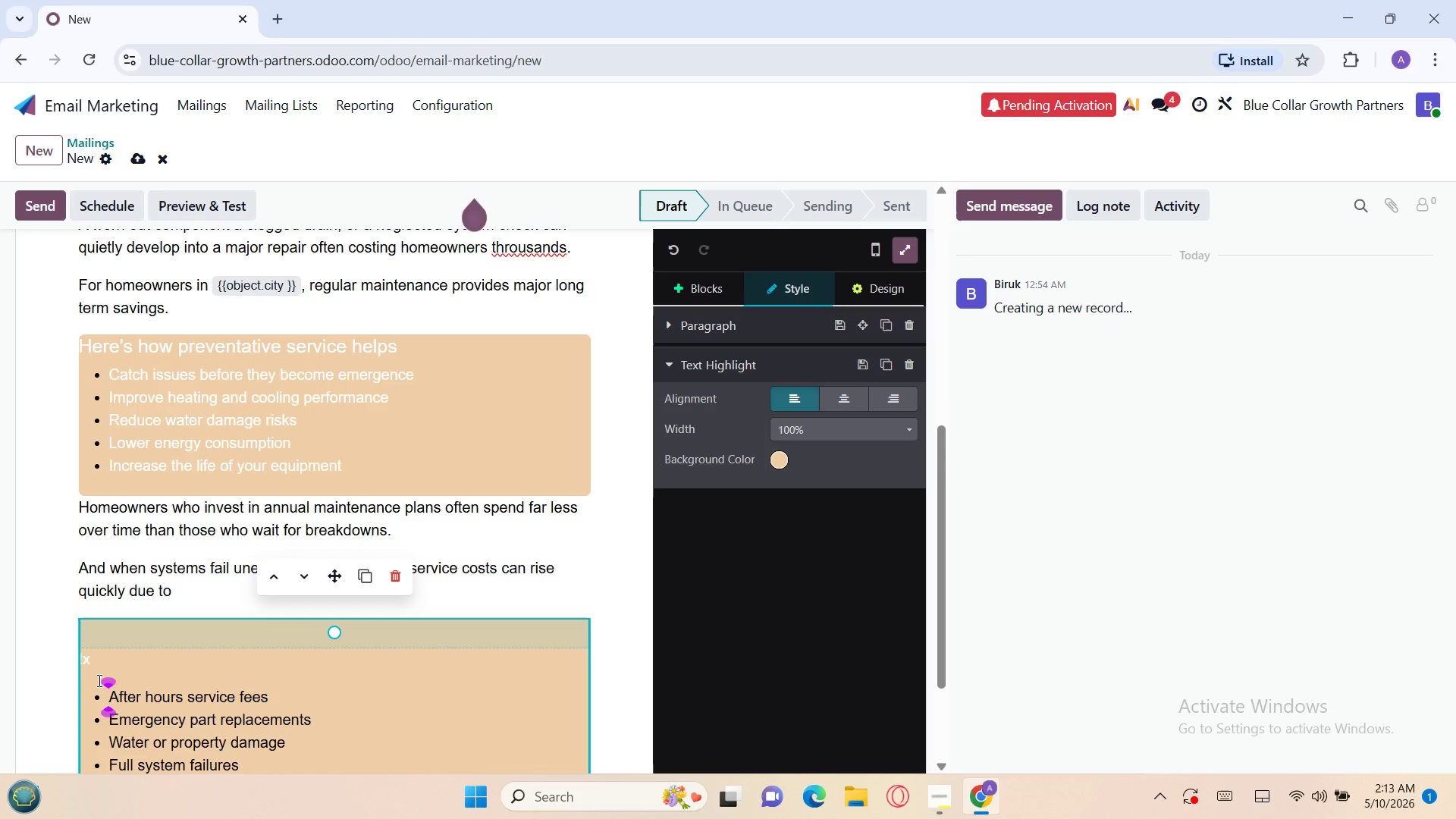 
key(Backspace)
 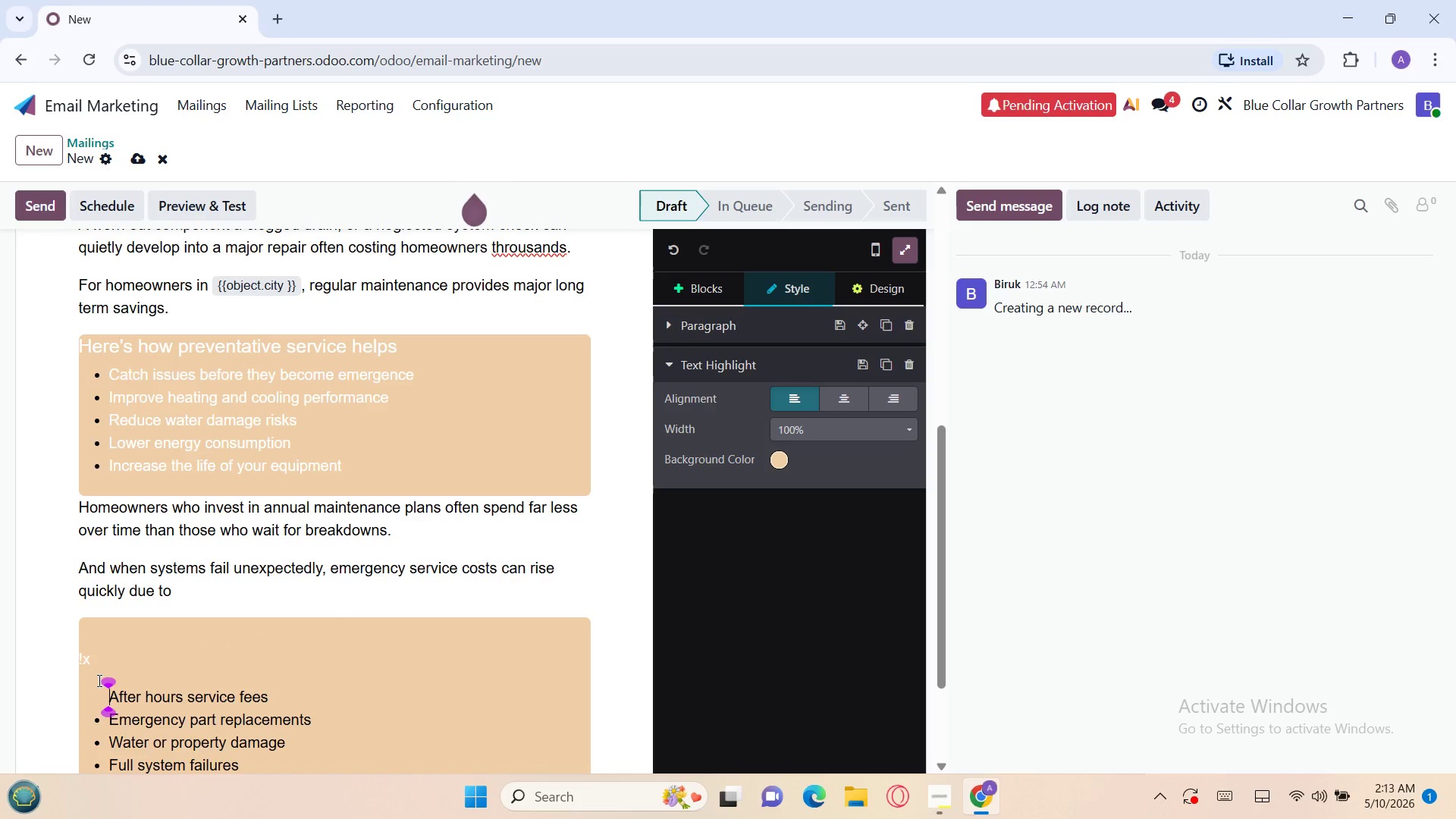 
key(Backspace)
 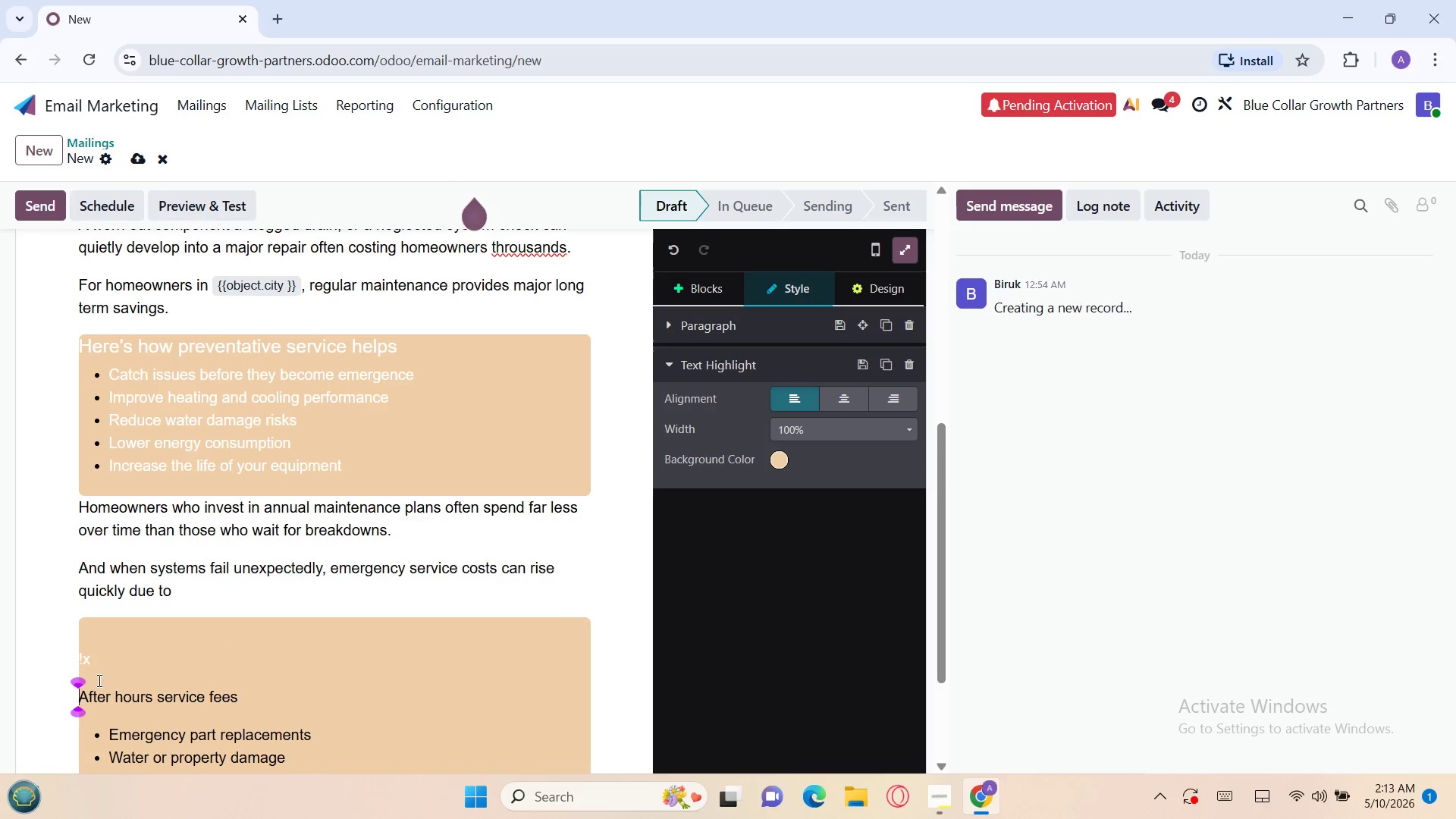 
key(Backspace)
 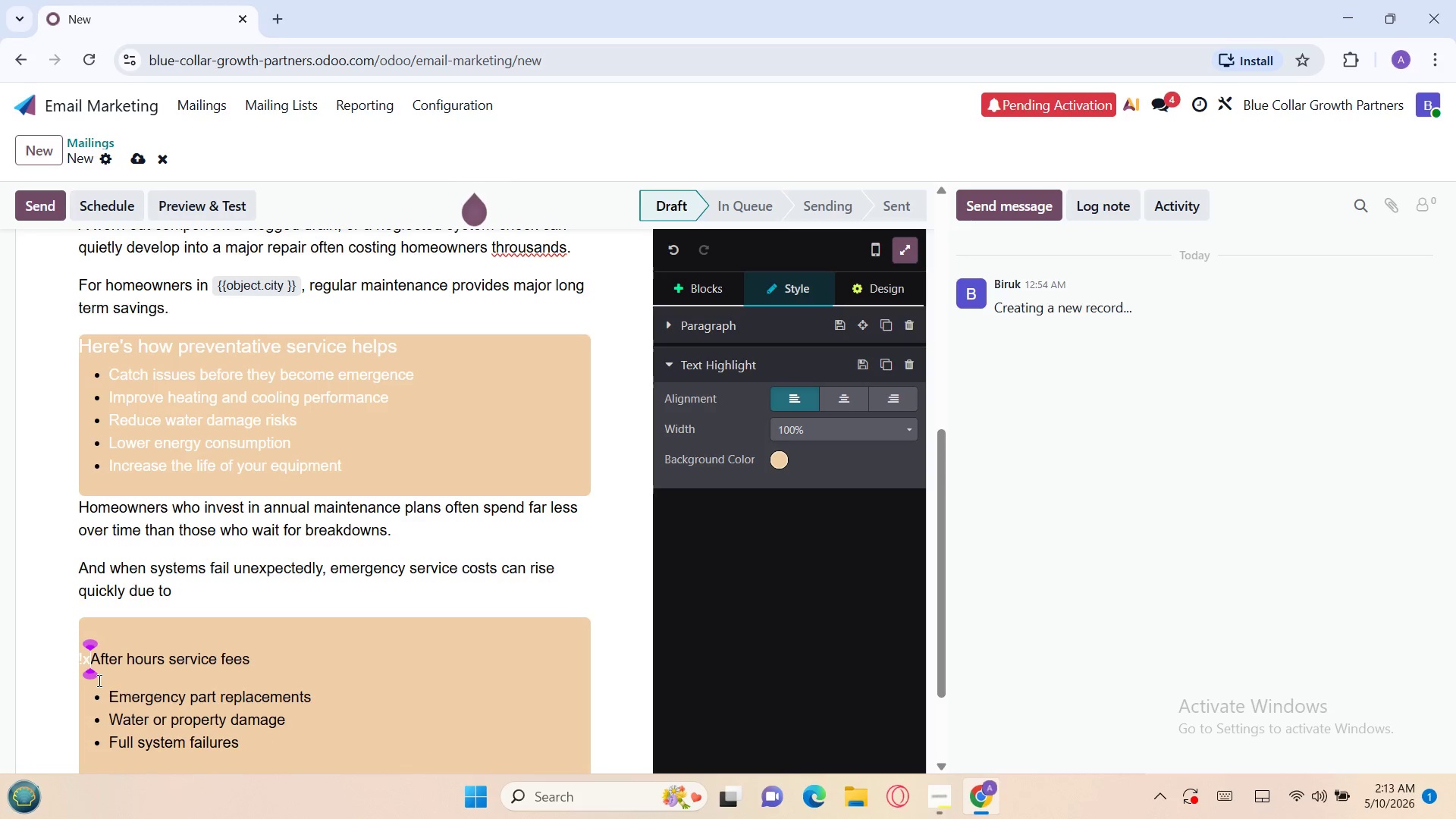 
key(Backspace)
 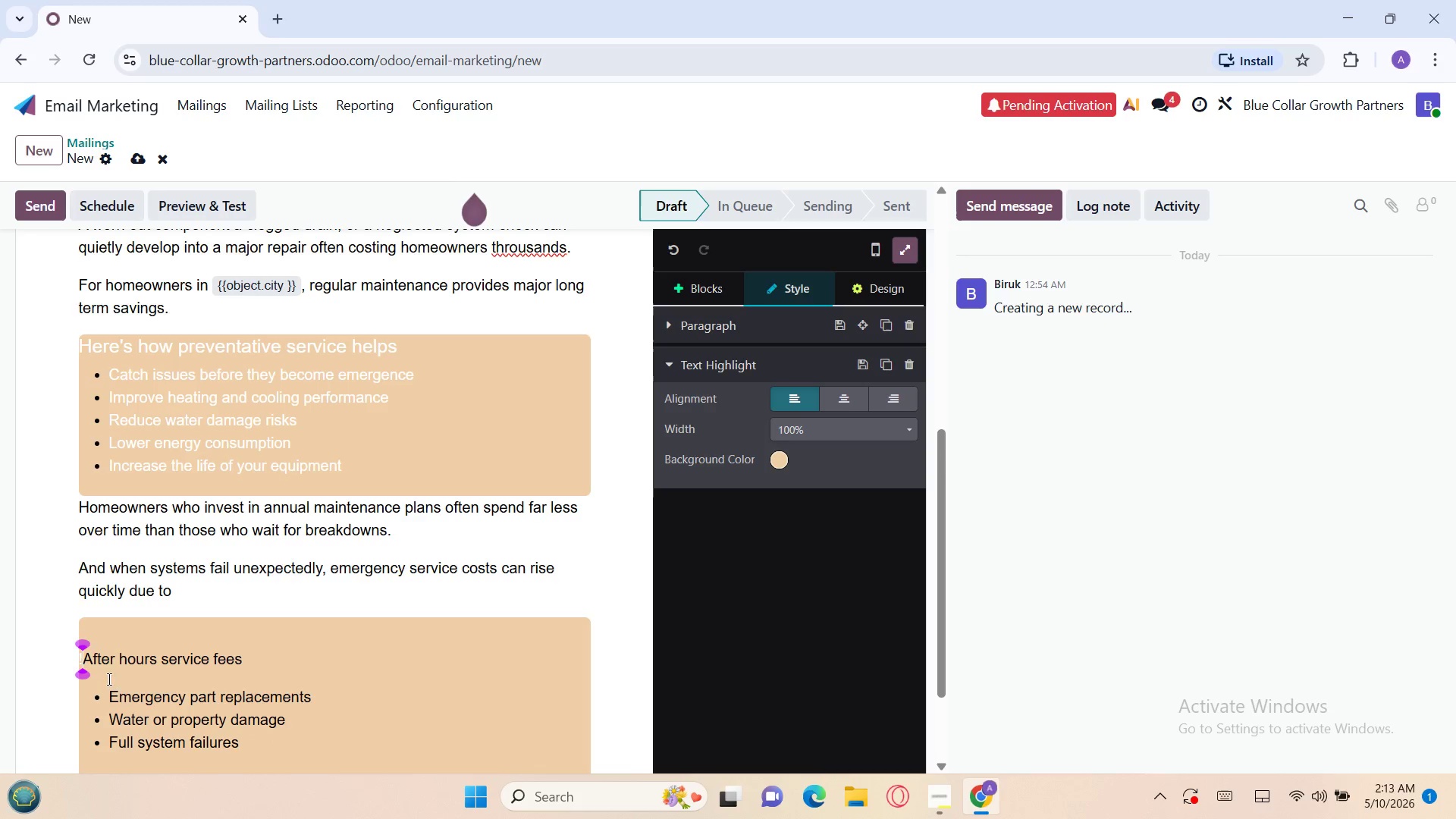 
left_click_drag(start_coordinate=[248, 658], to_coordinate=[75, 654])
 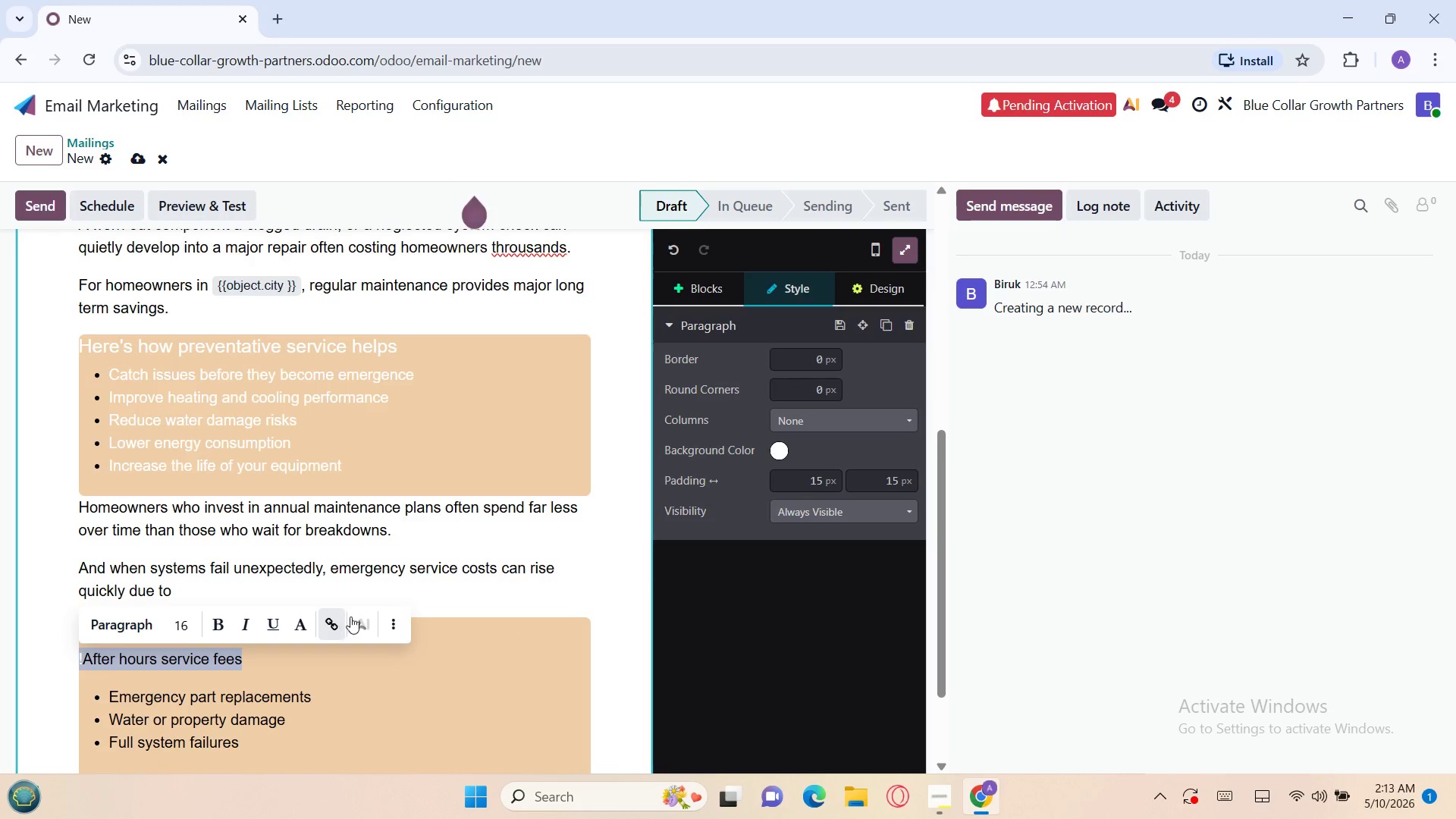 
left_click([386, 619])
 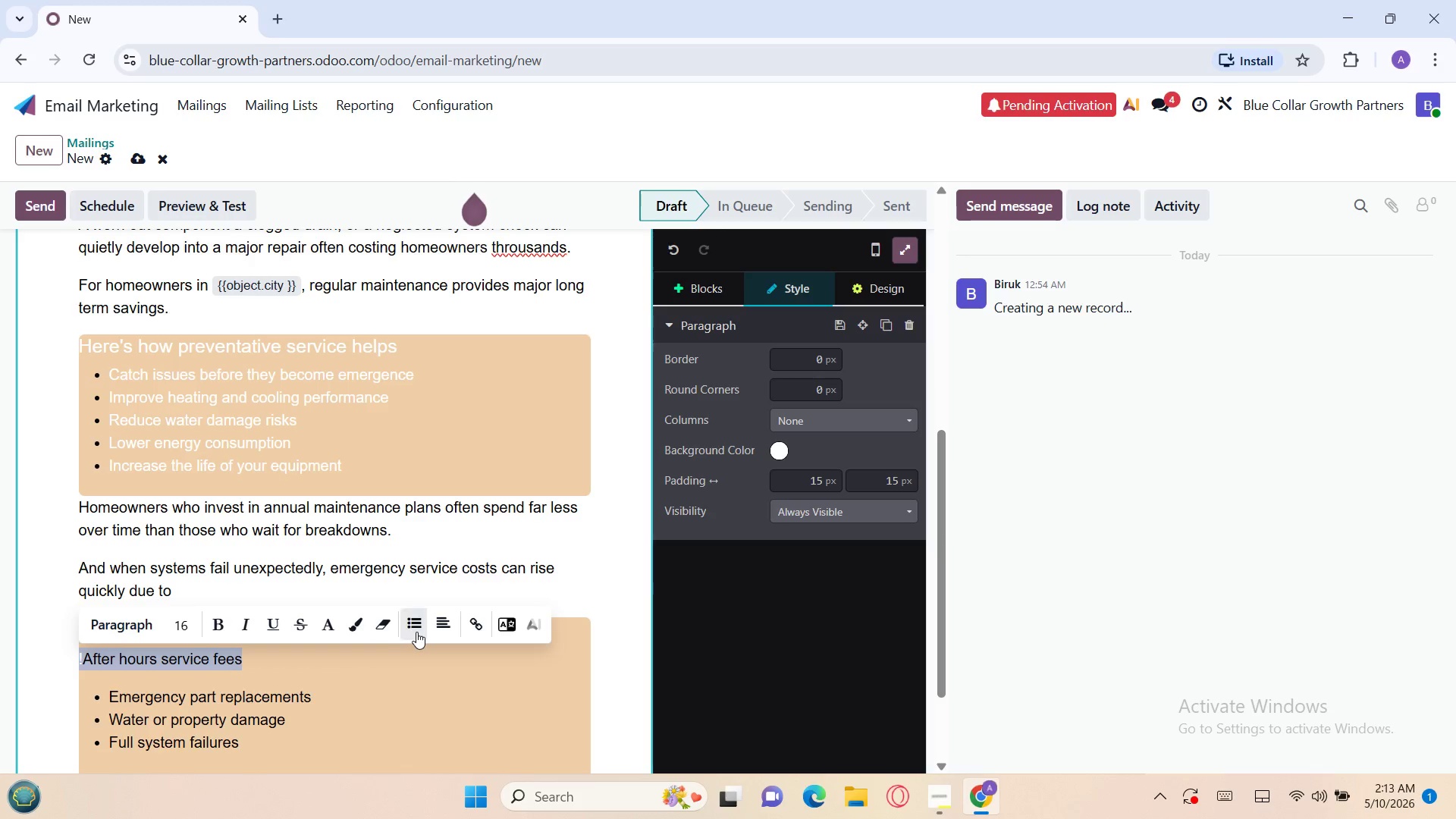 
left_click([419, 631])
 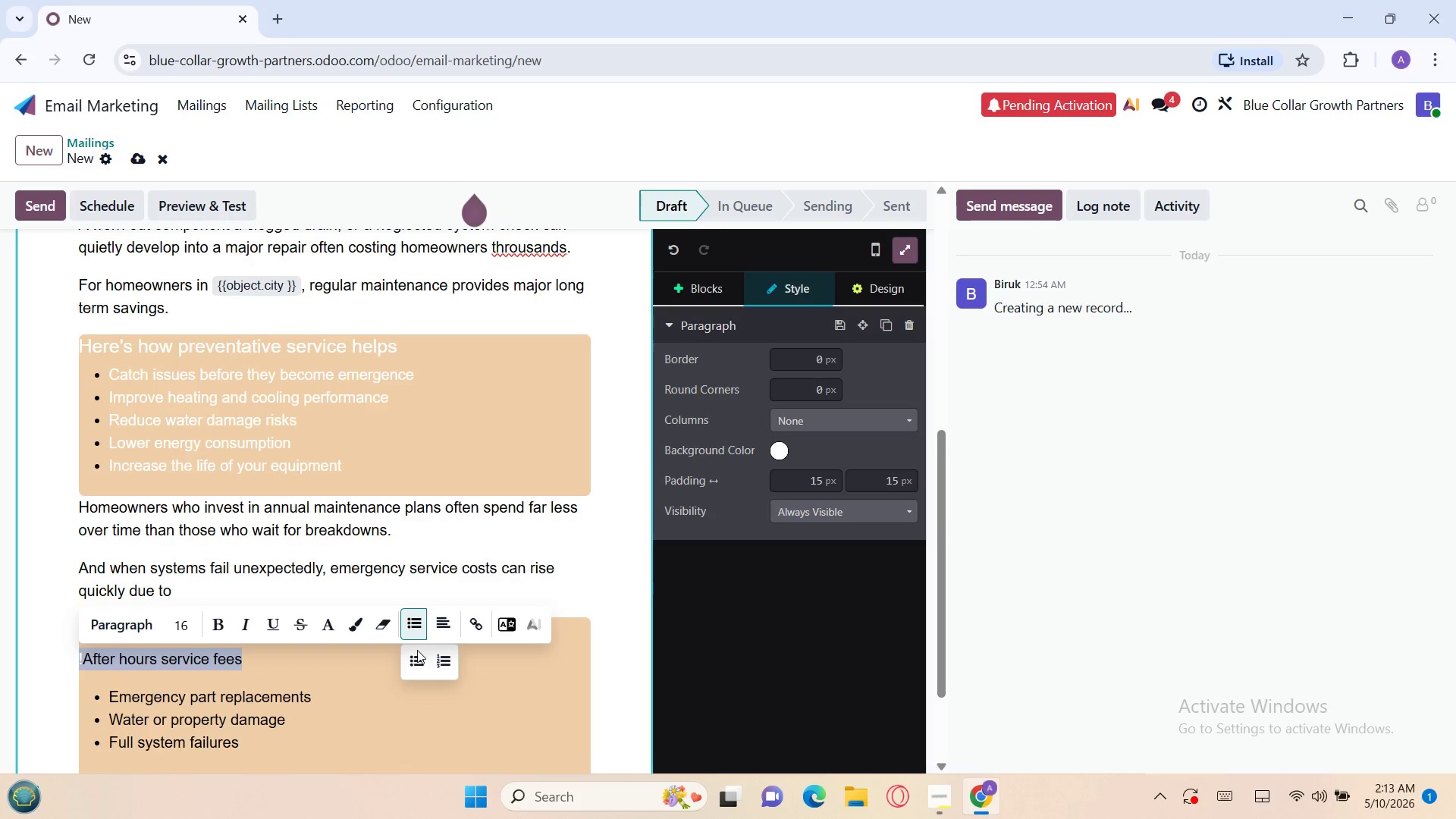 
left_click([417, 652])
 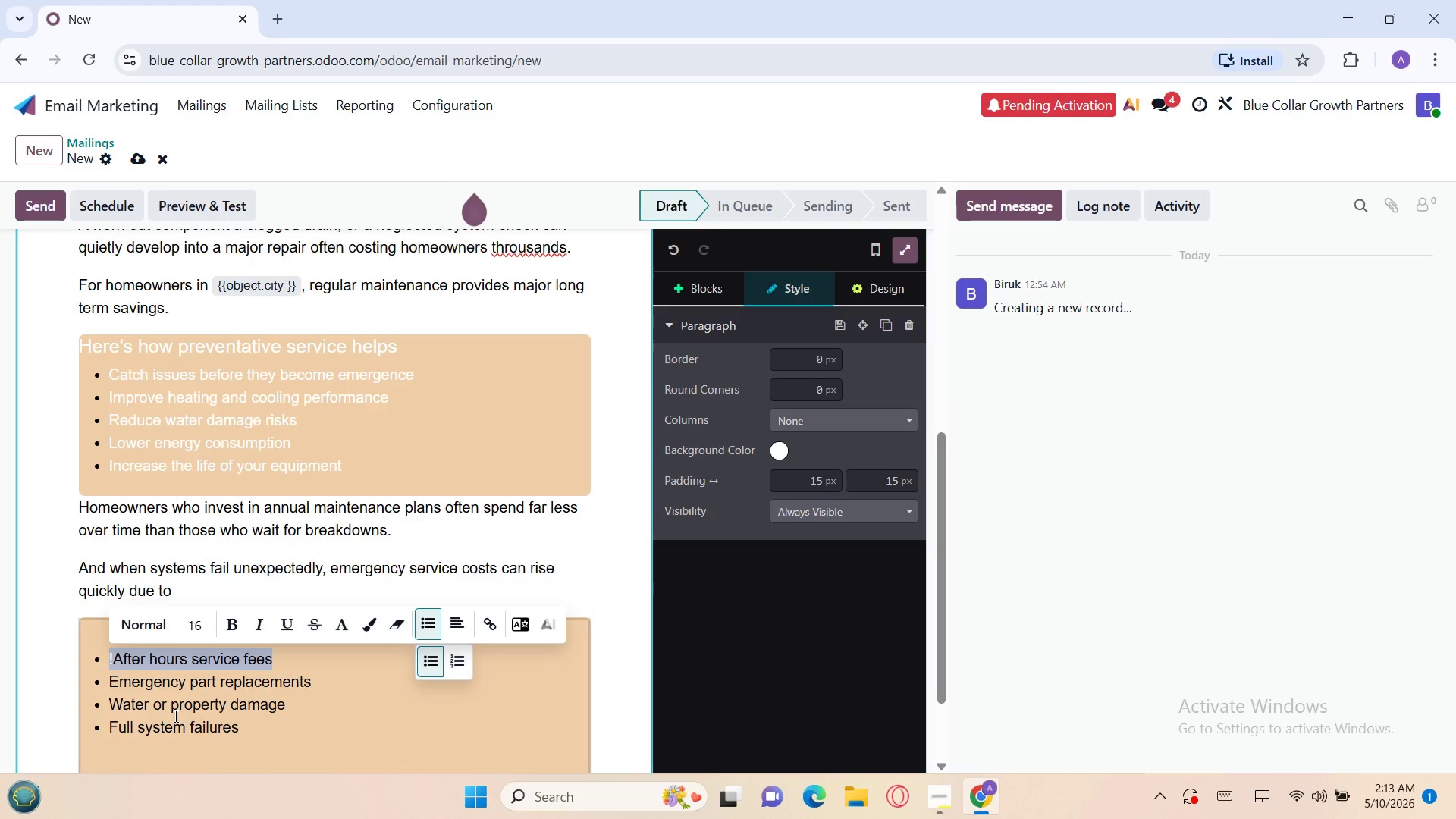 
left_click([216, 757])
 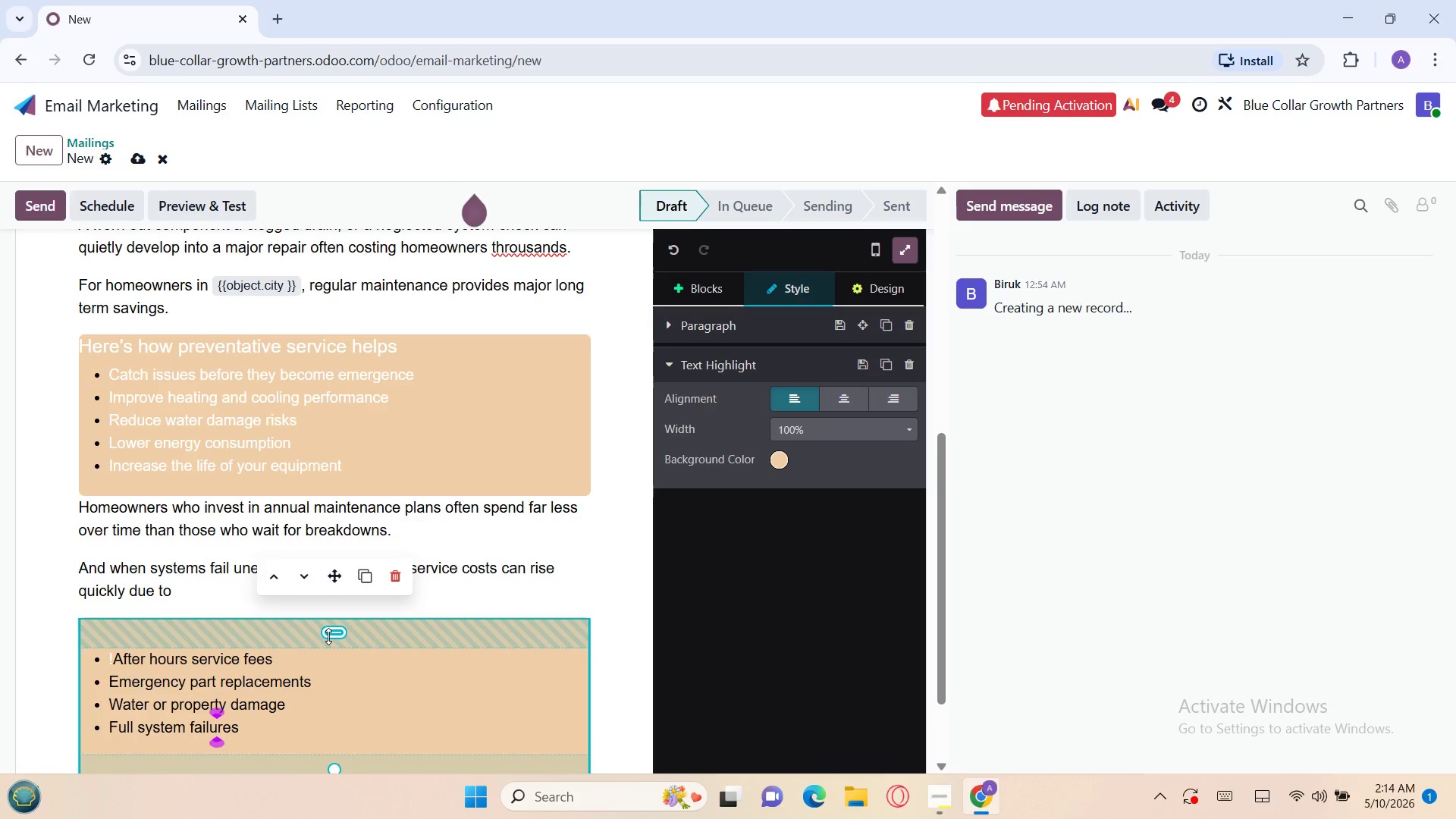 
left_click([328, 636])
 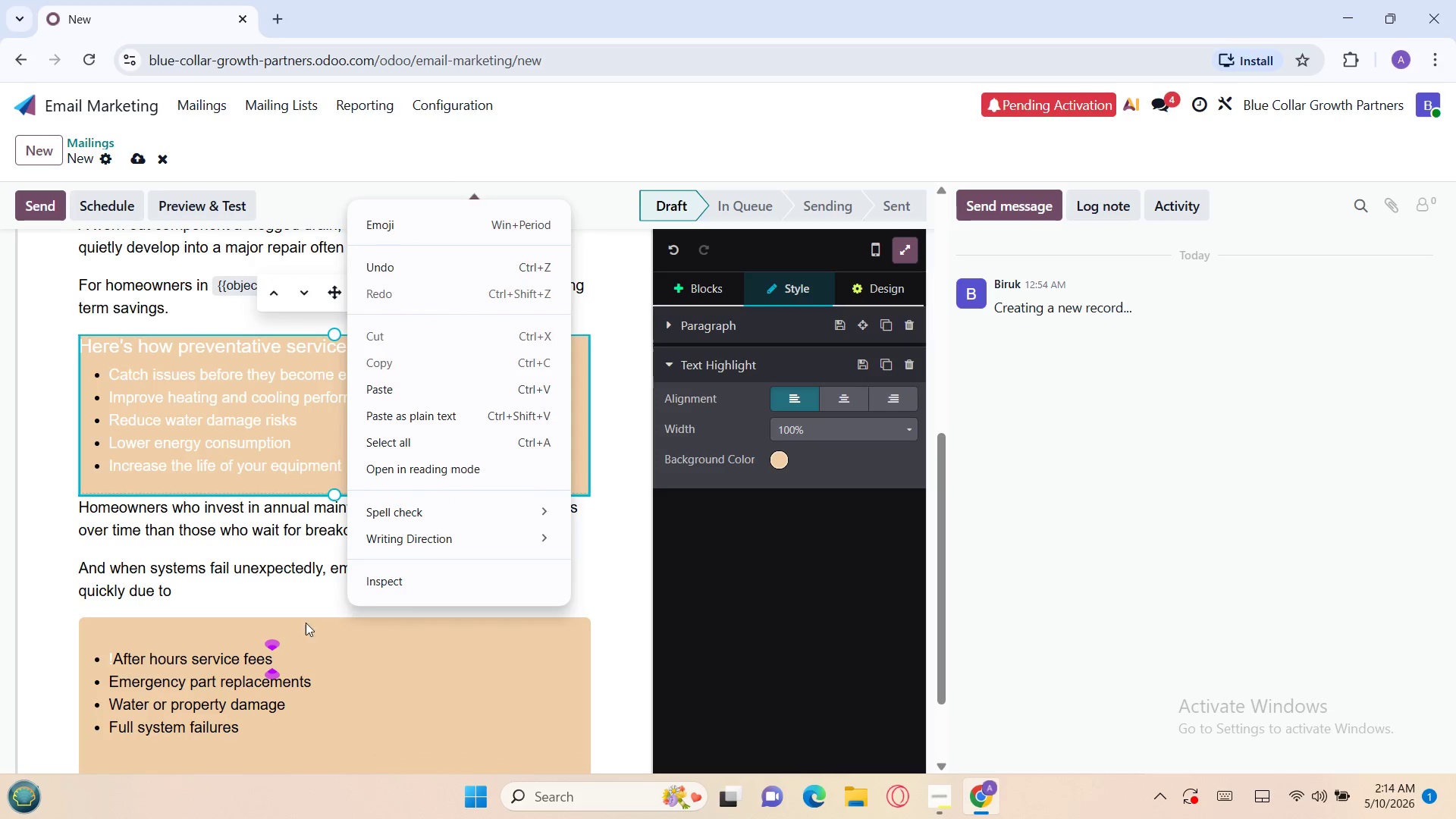 
left_click([297, 627])
 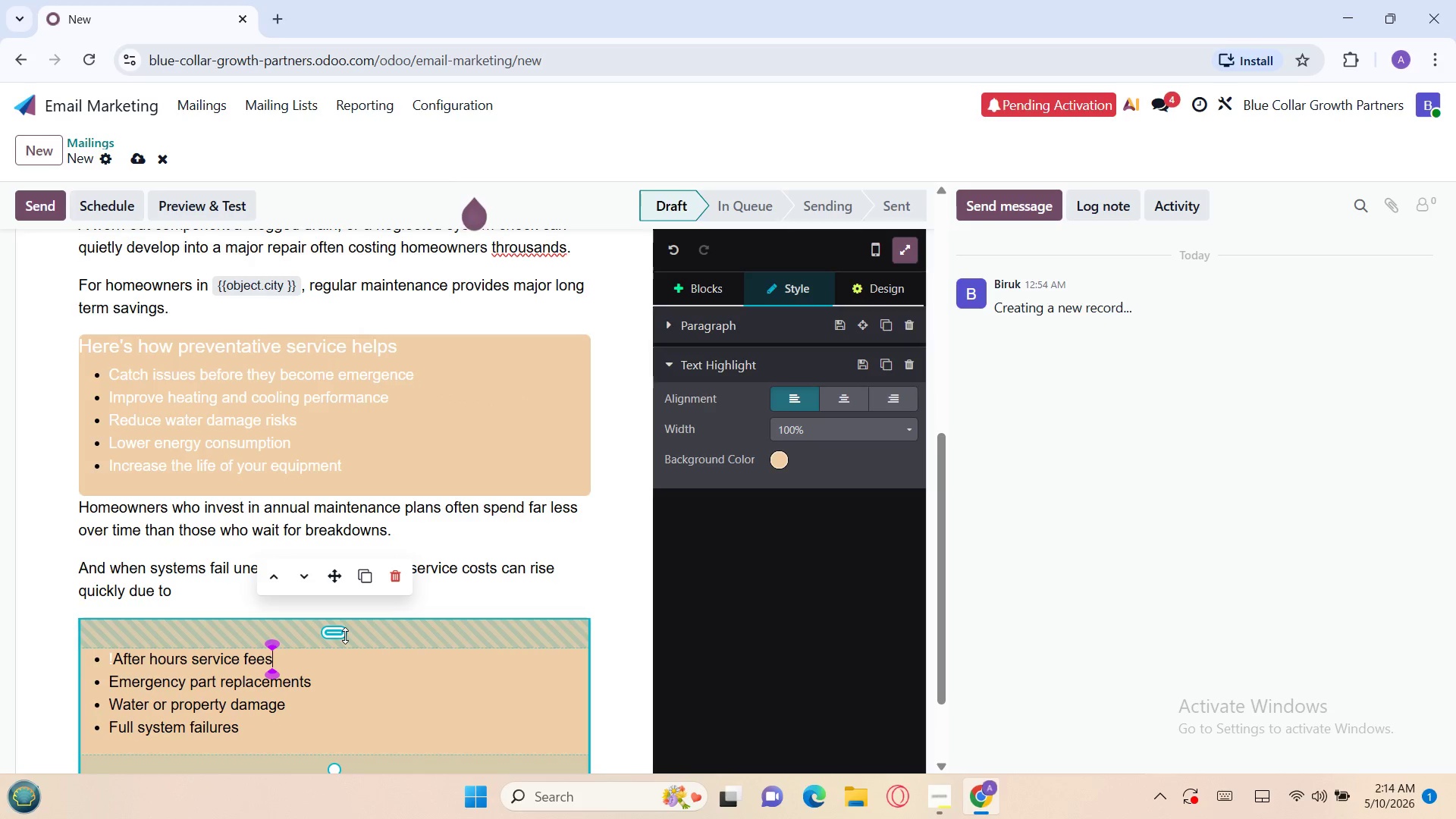 
left_click_drag(start_coordinate=[345, 635], to_coordinate=[332, 597])
 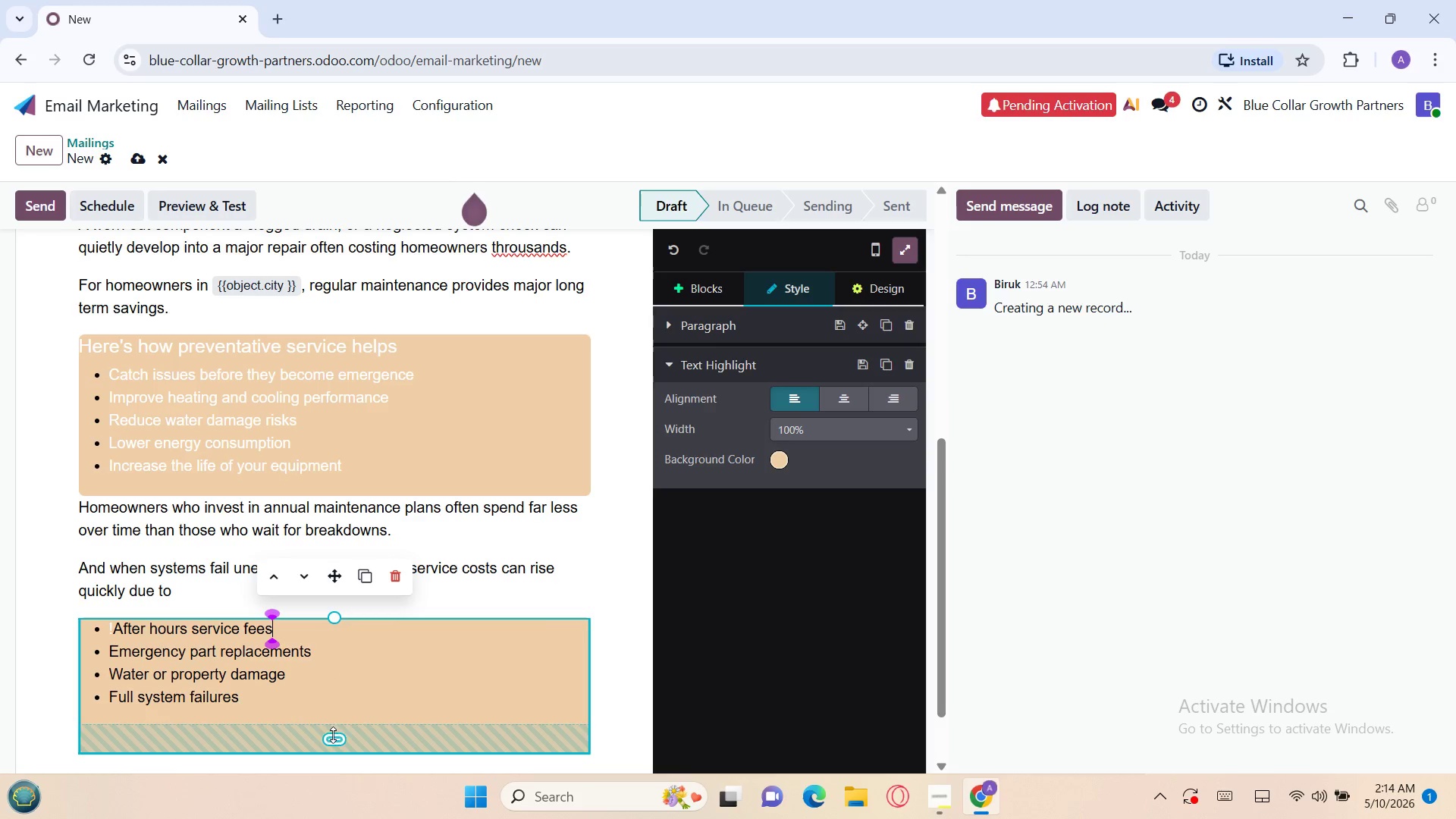 
left_click_drag(start_coordinate=[333, 735], to_coordinate=[333, 689])
 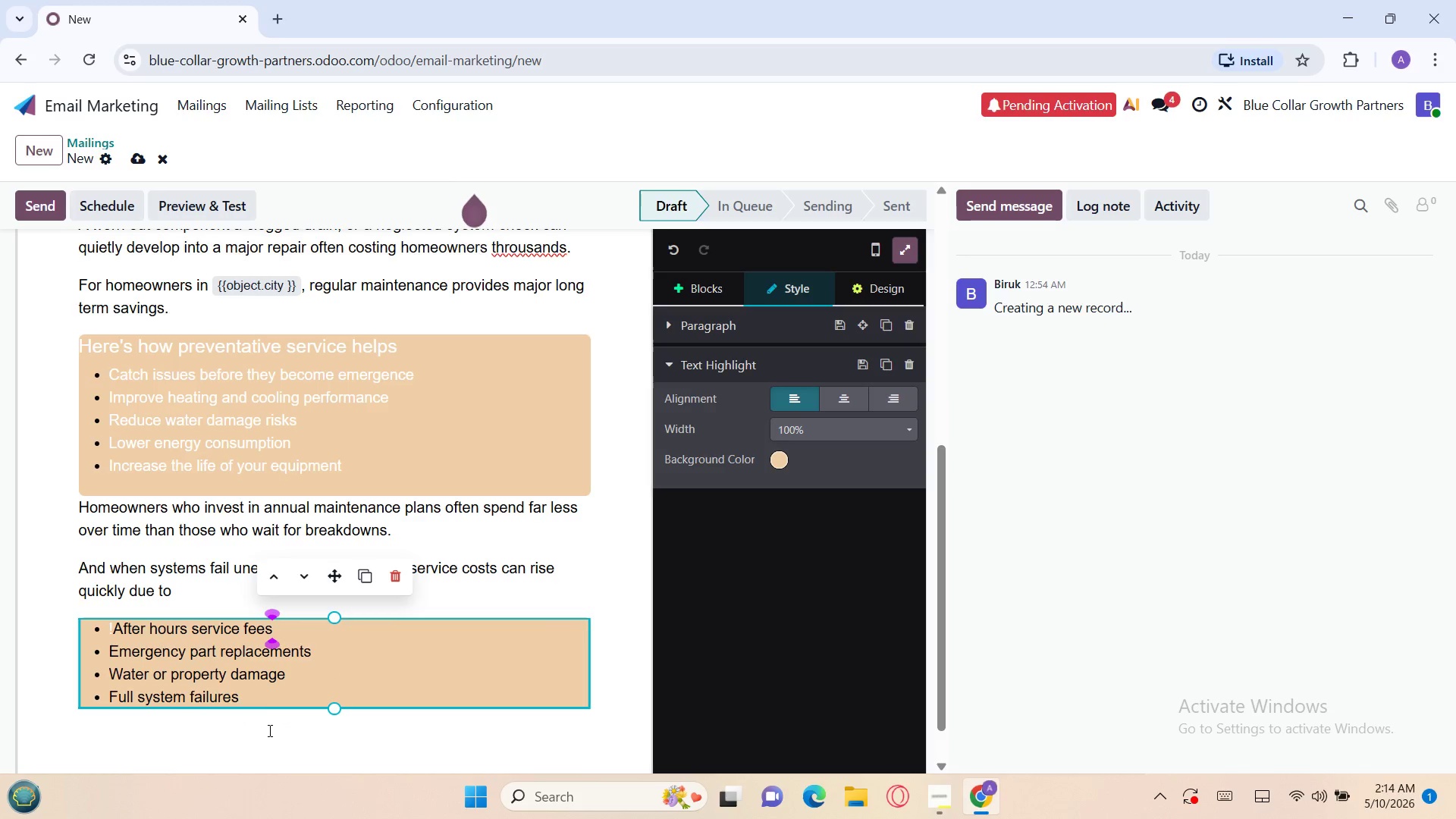 
left_click([268, 730])
 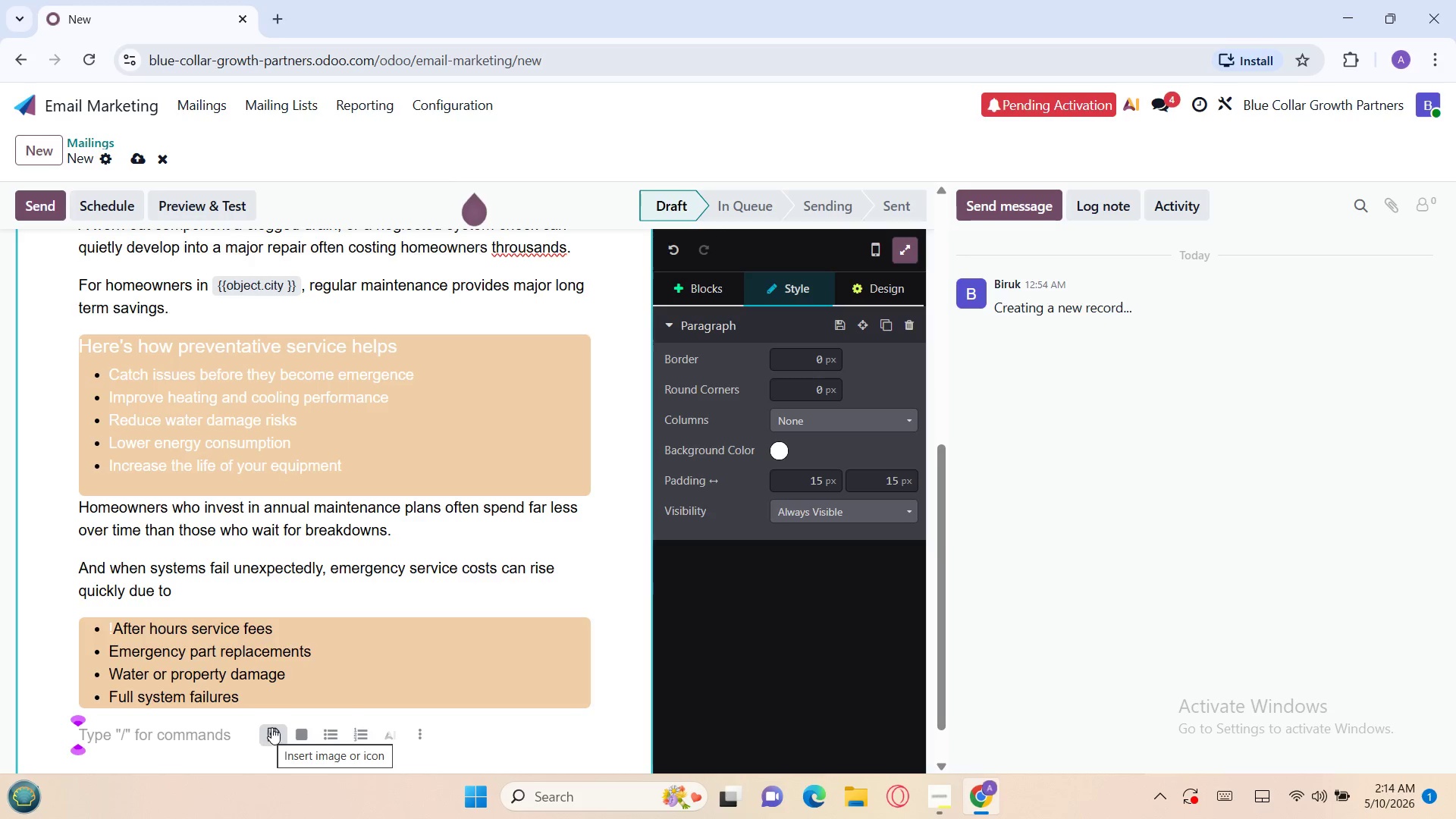 
wait(6.67)
 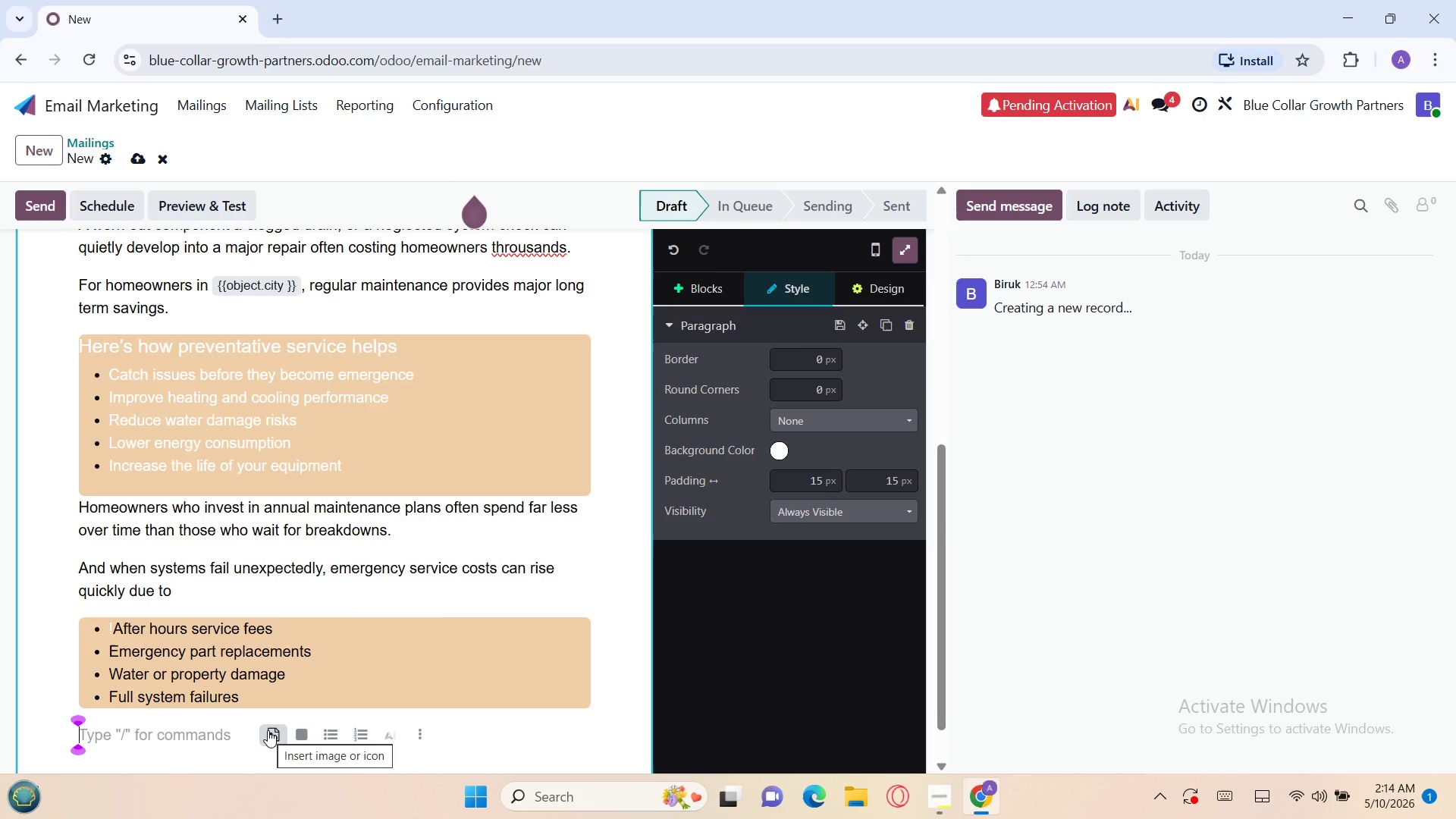 
key(Enter)
 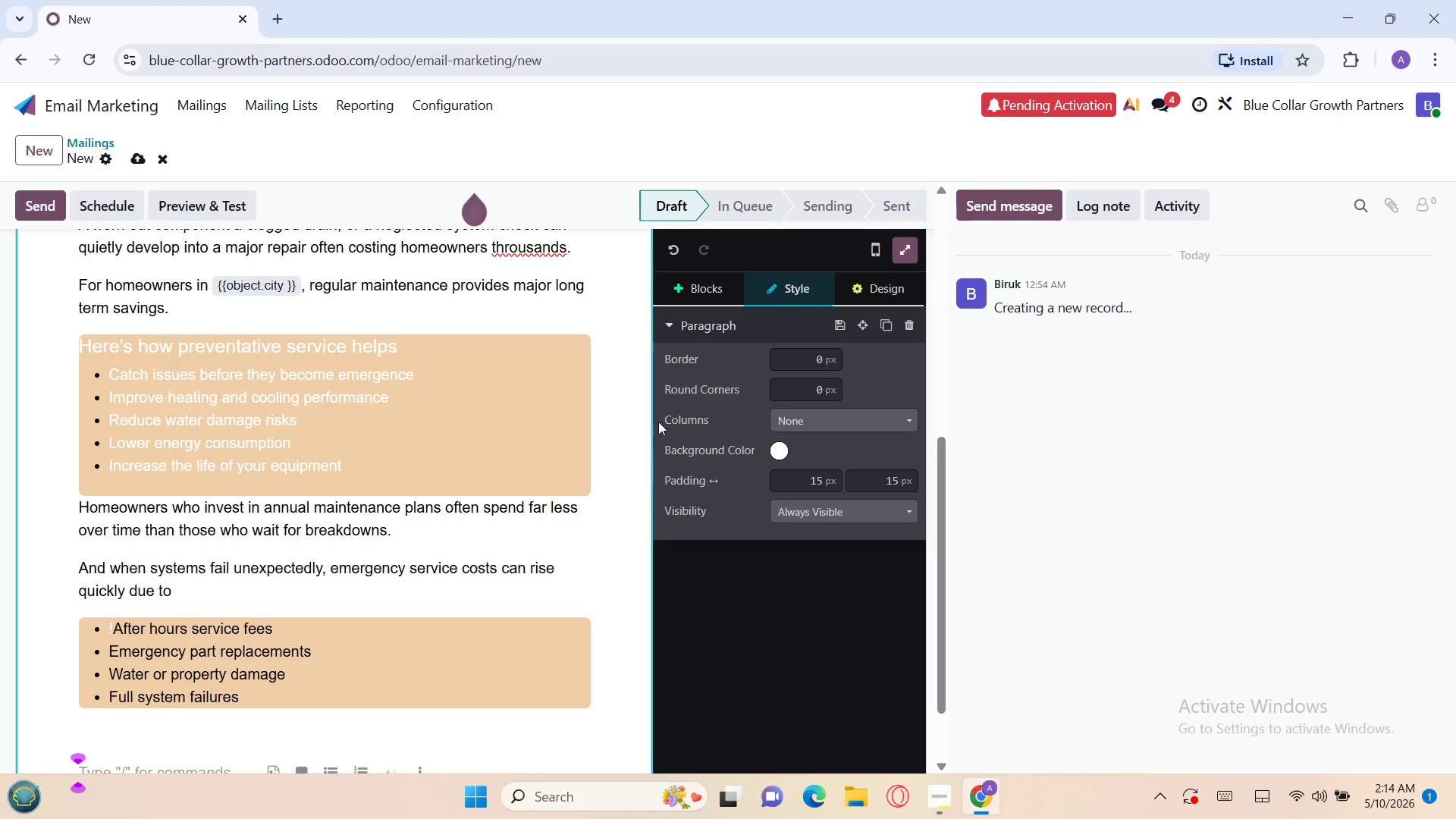 
left_click([708, 293])
 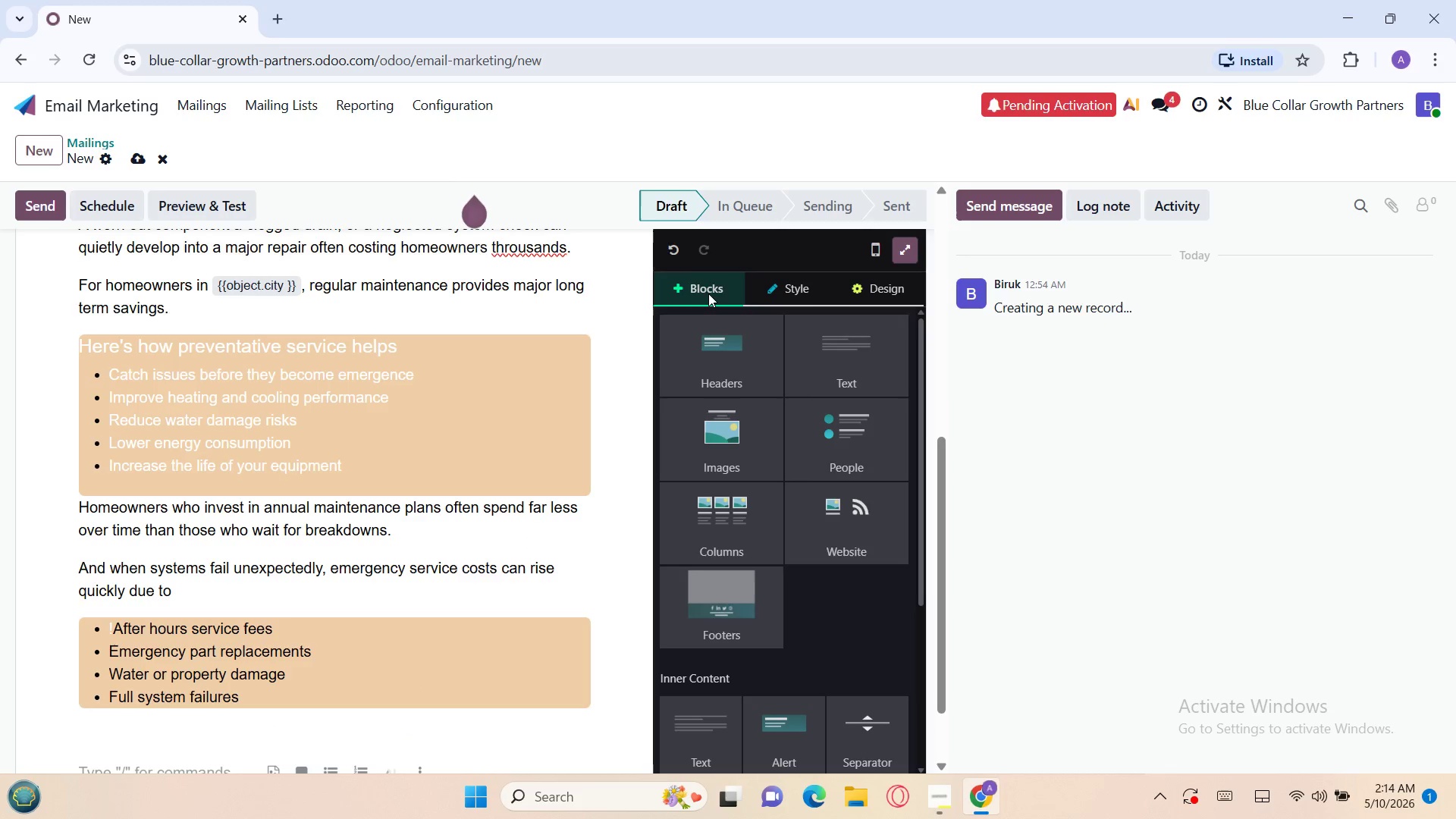 
mouse_move([810, 561])
 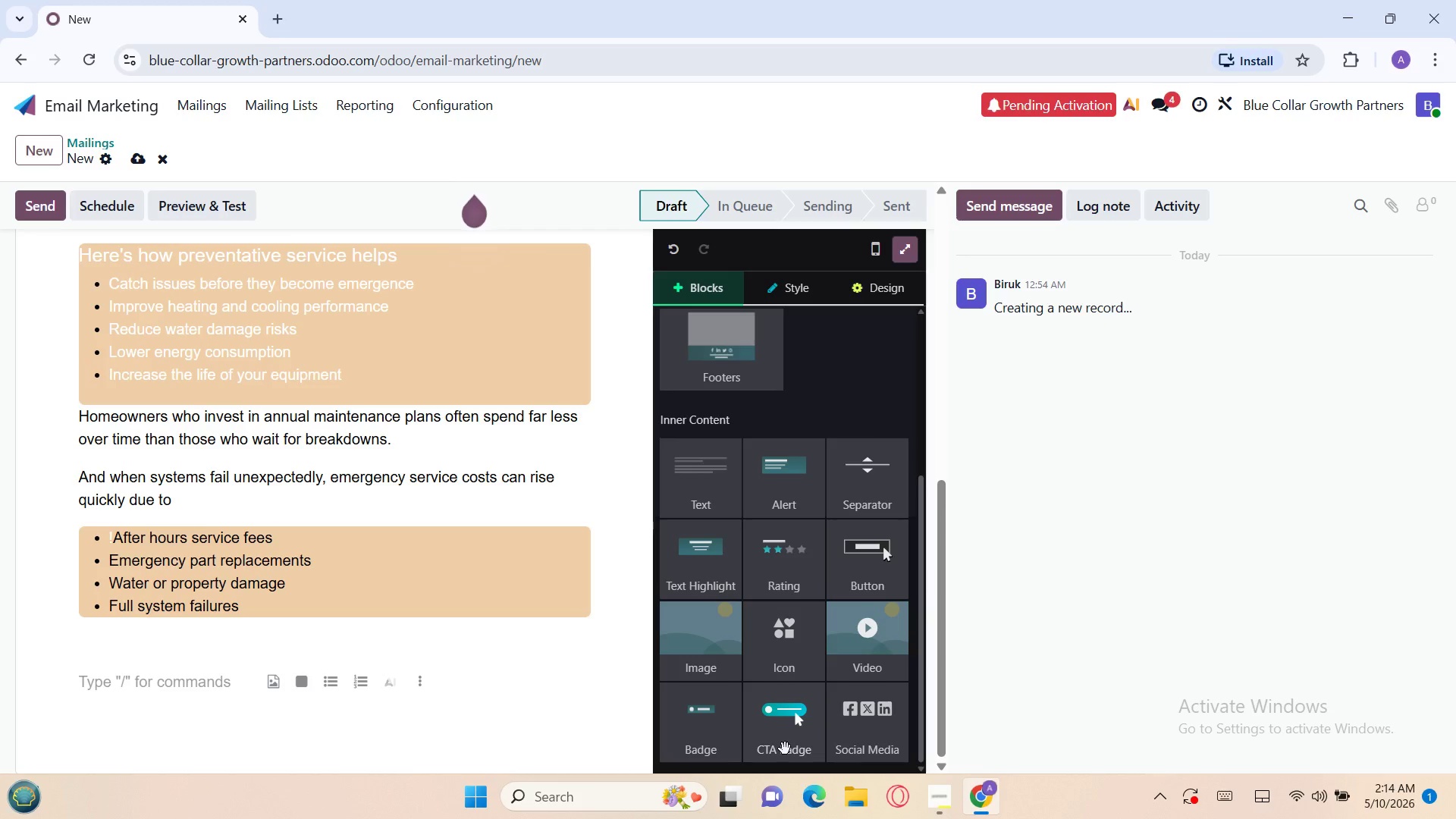 
left_click_drag(start_coordinate=[785, 748], to_coordinate=[529, 729])
 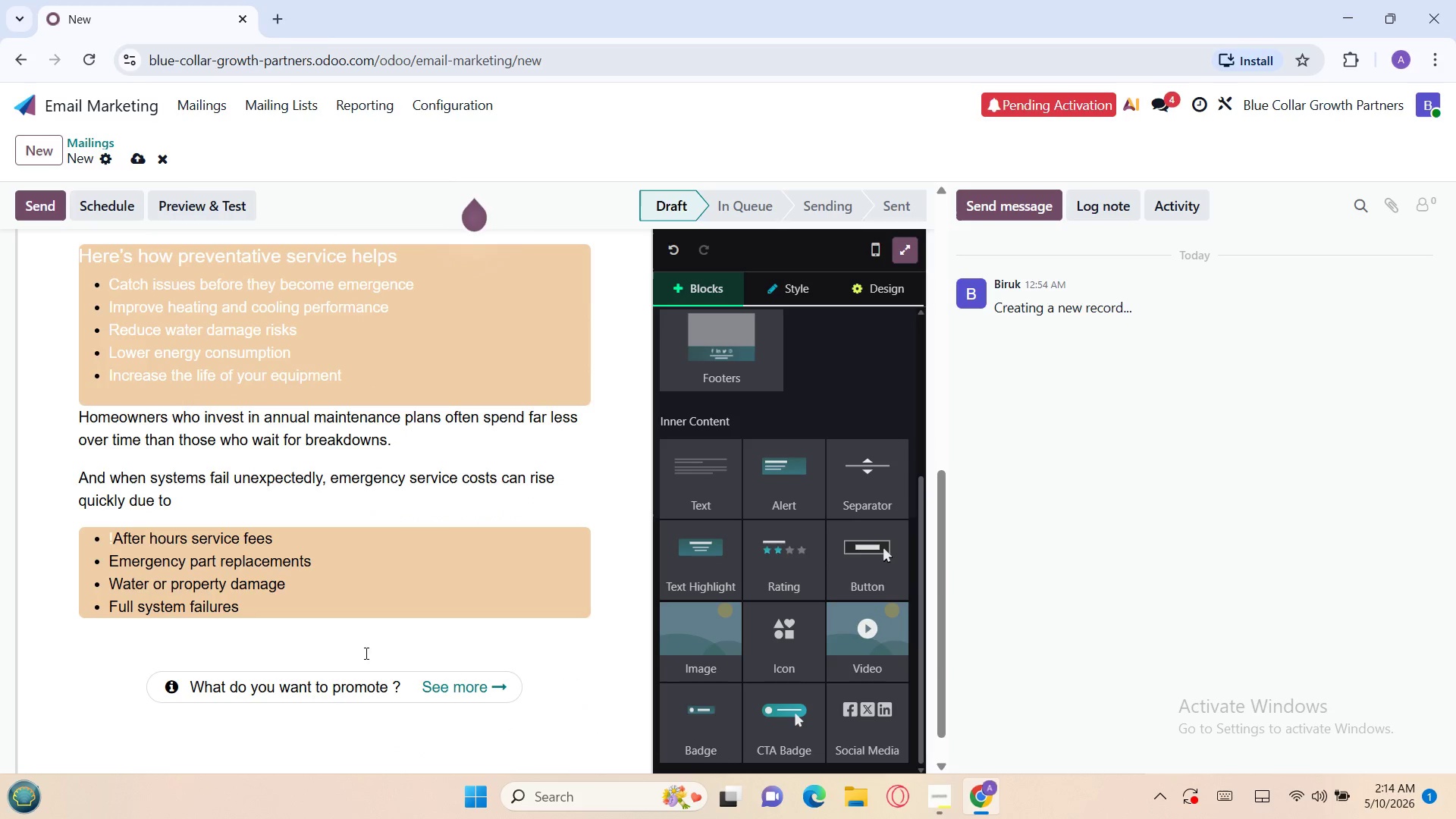 
left_click([334, 644])
 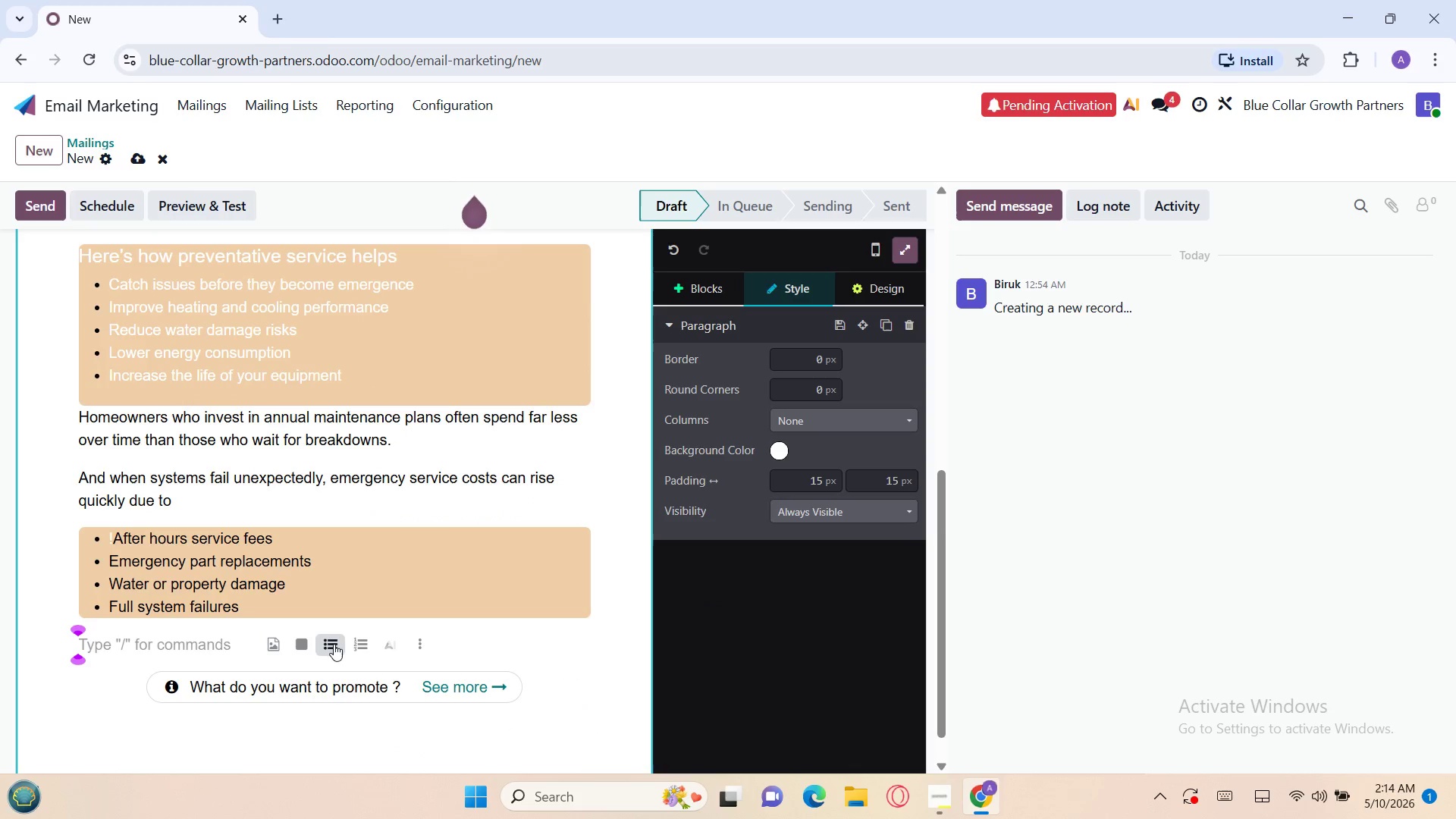 
key(Backspace)
 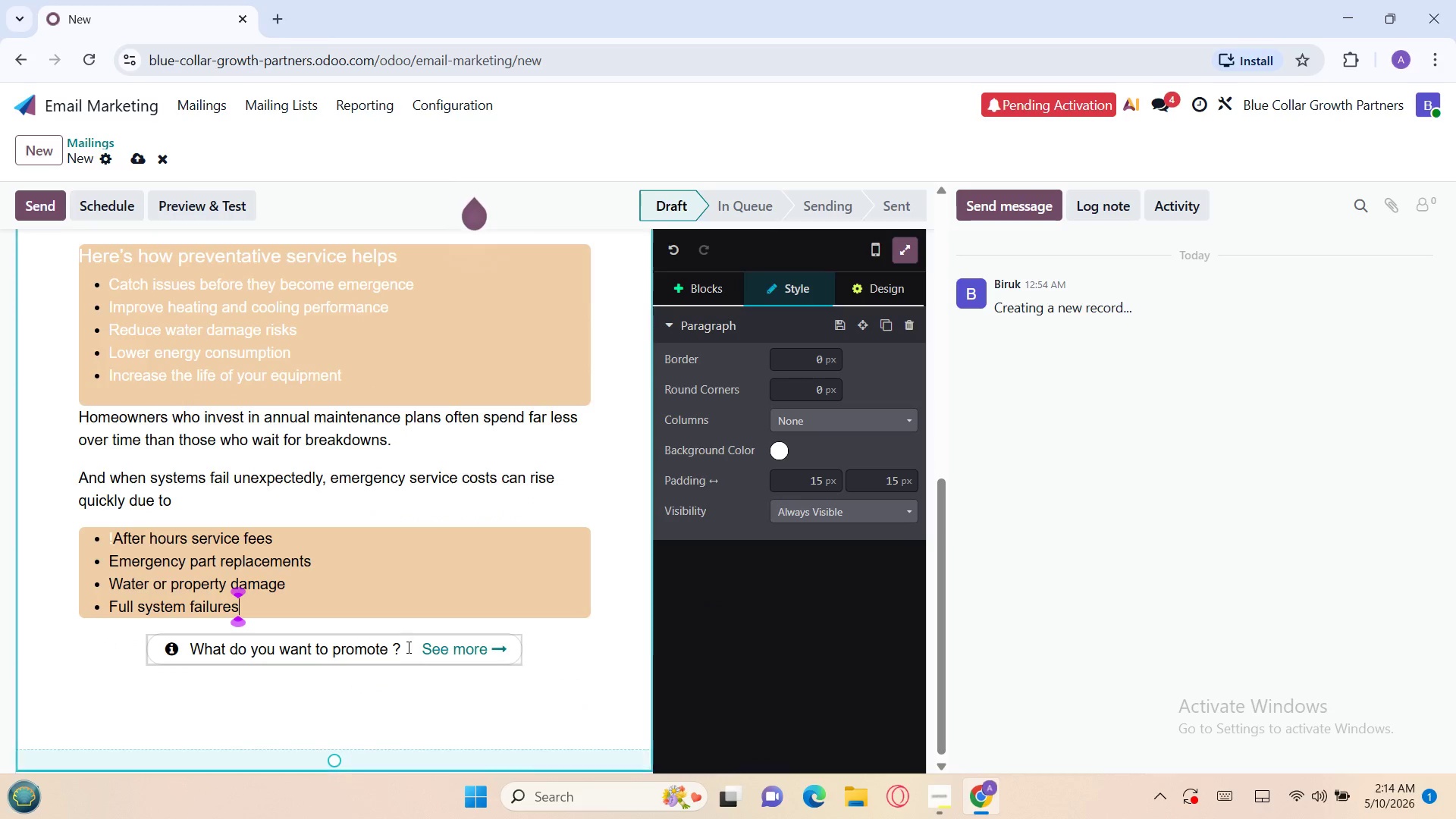 
left_click([401, 639])
 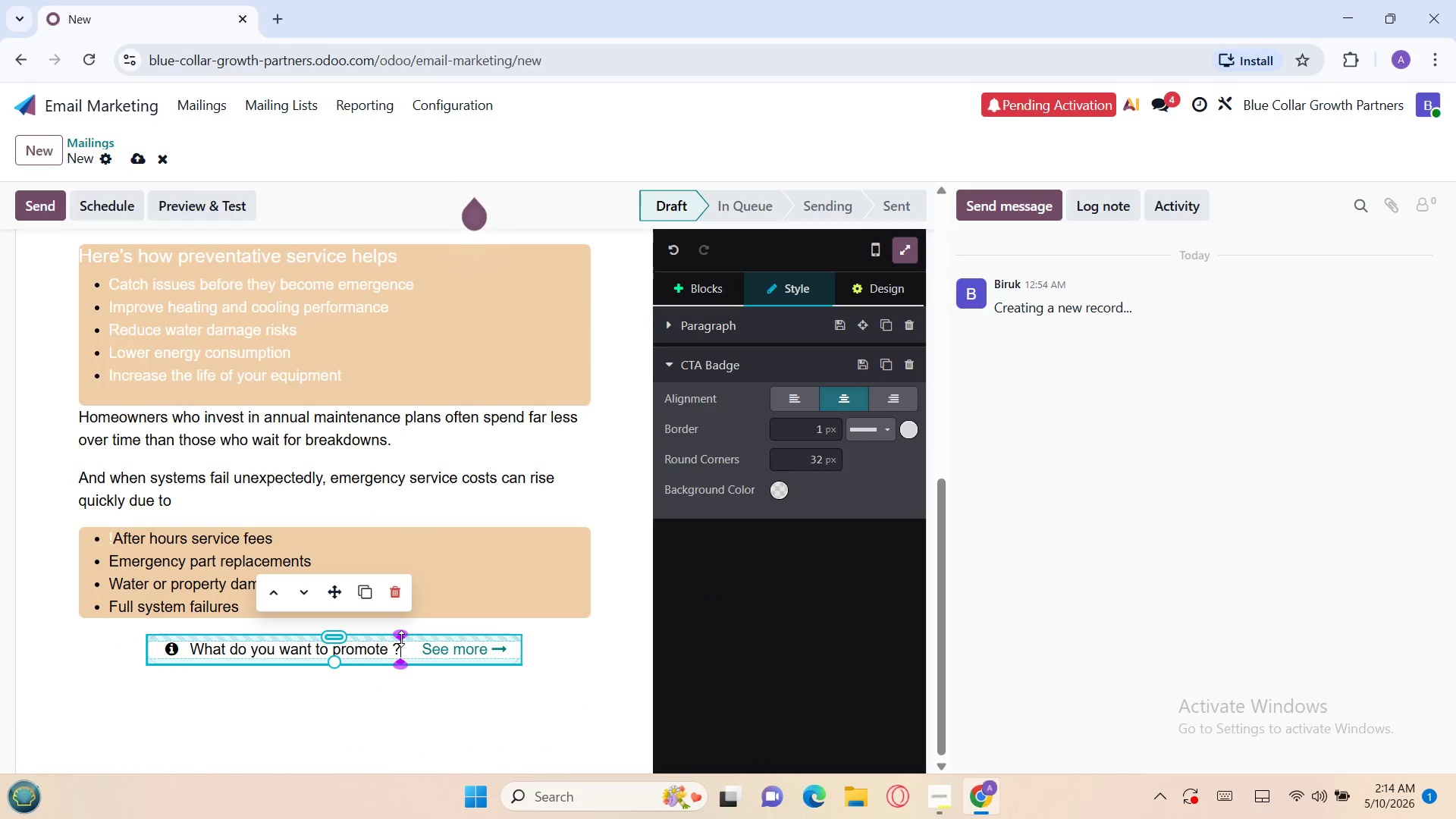 
key(Backspace)
 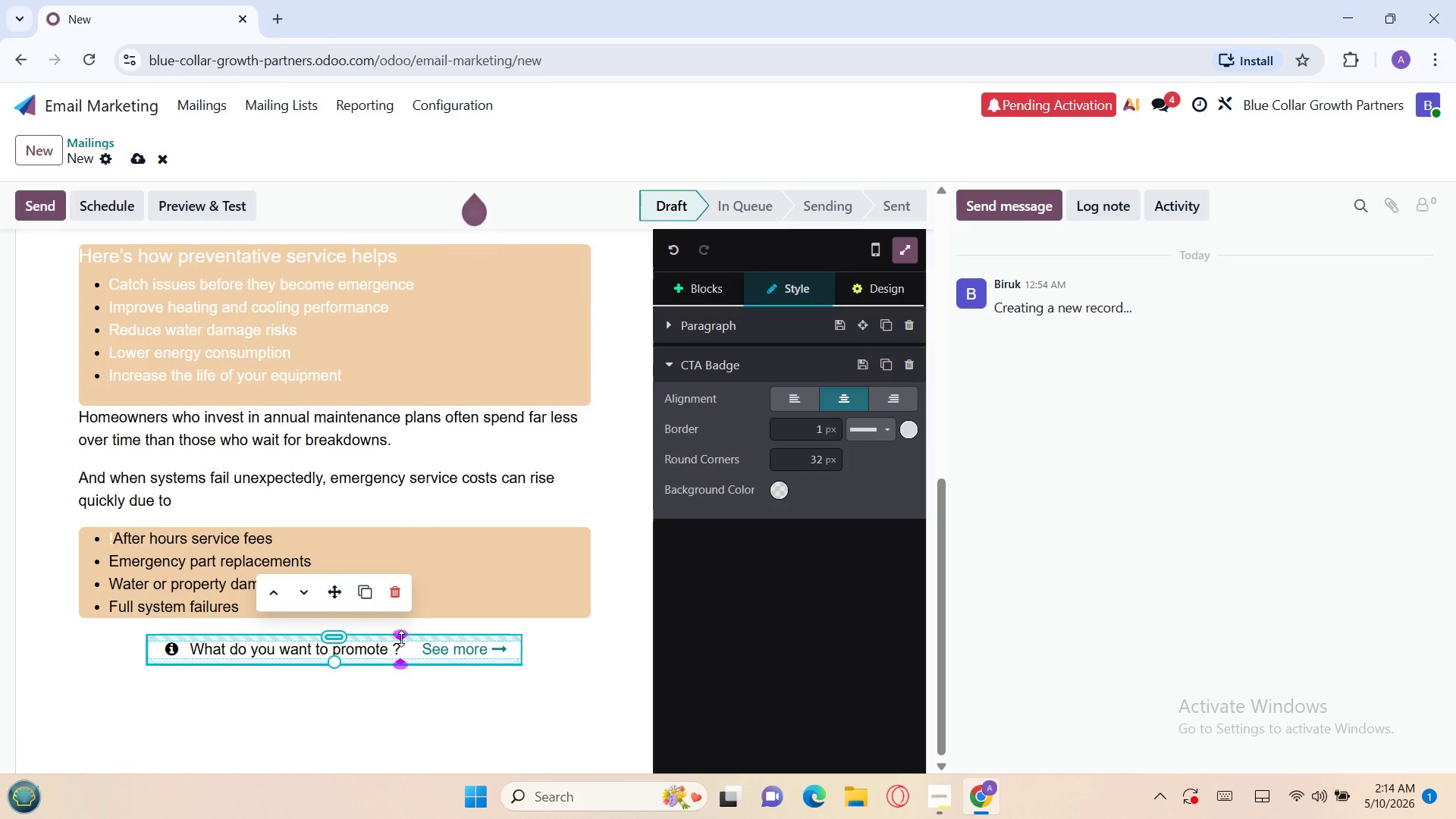 
key(Backspace)
 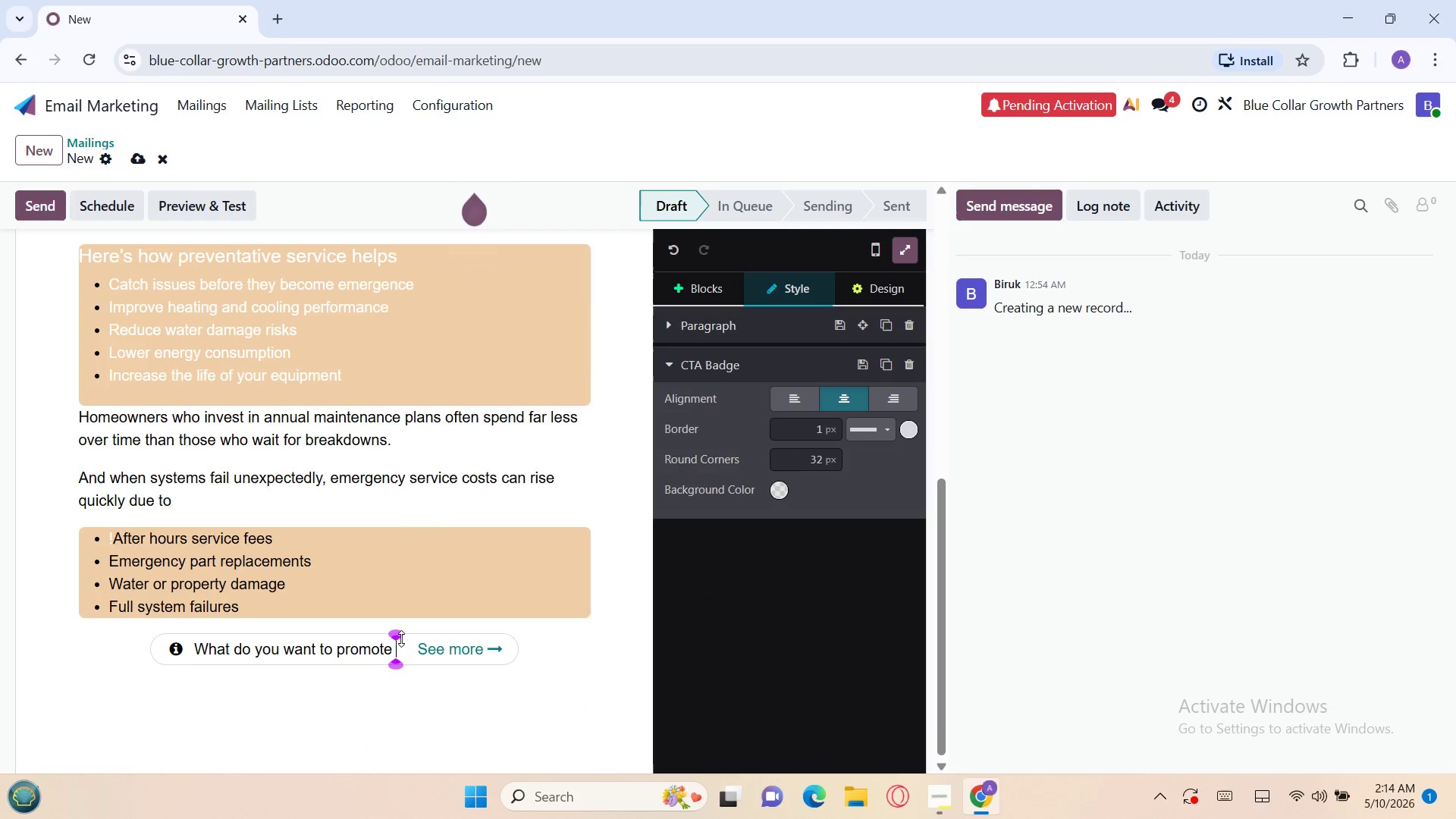 
key(Backspace)
 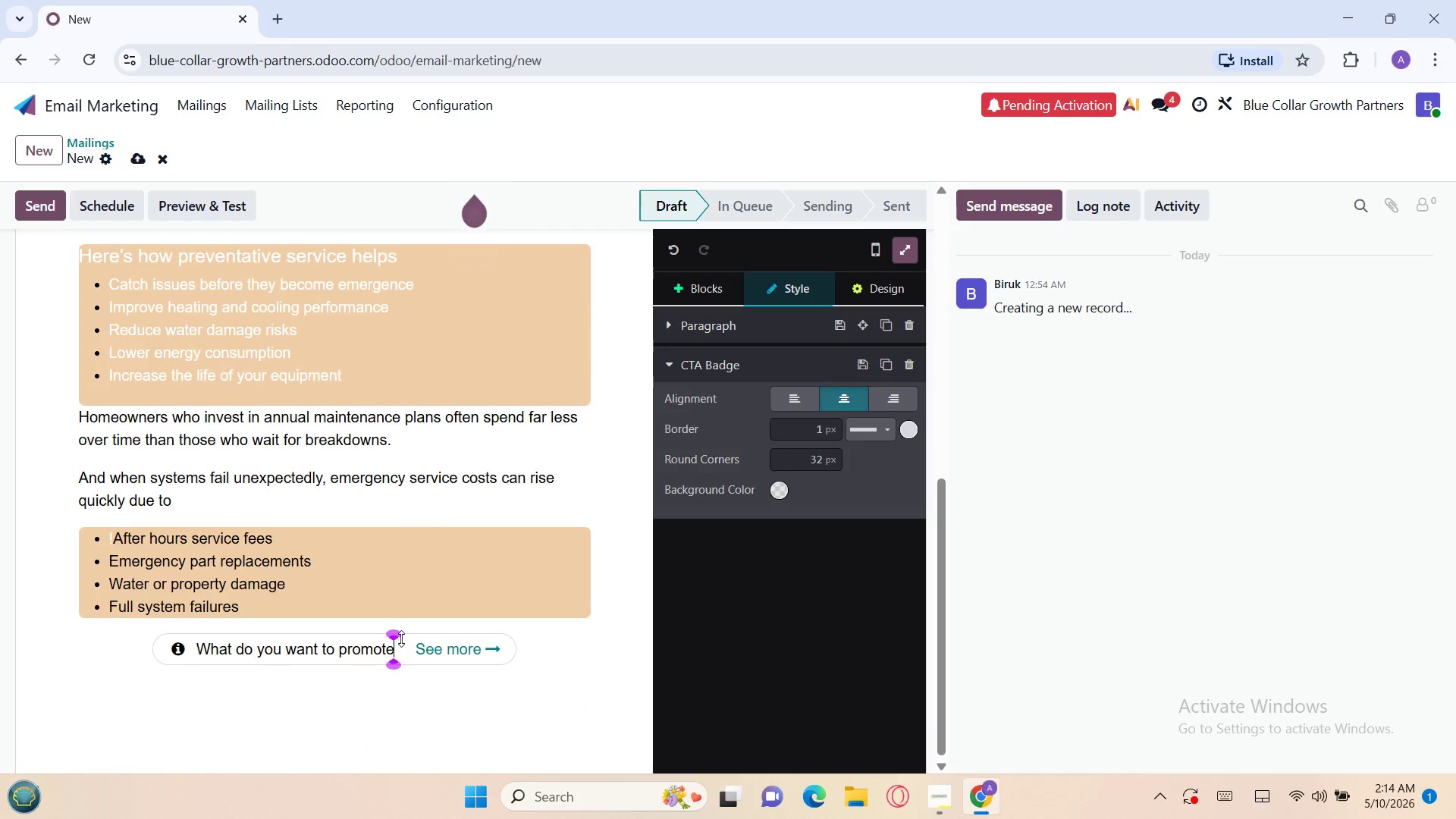 
key(Backspace)
 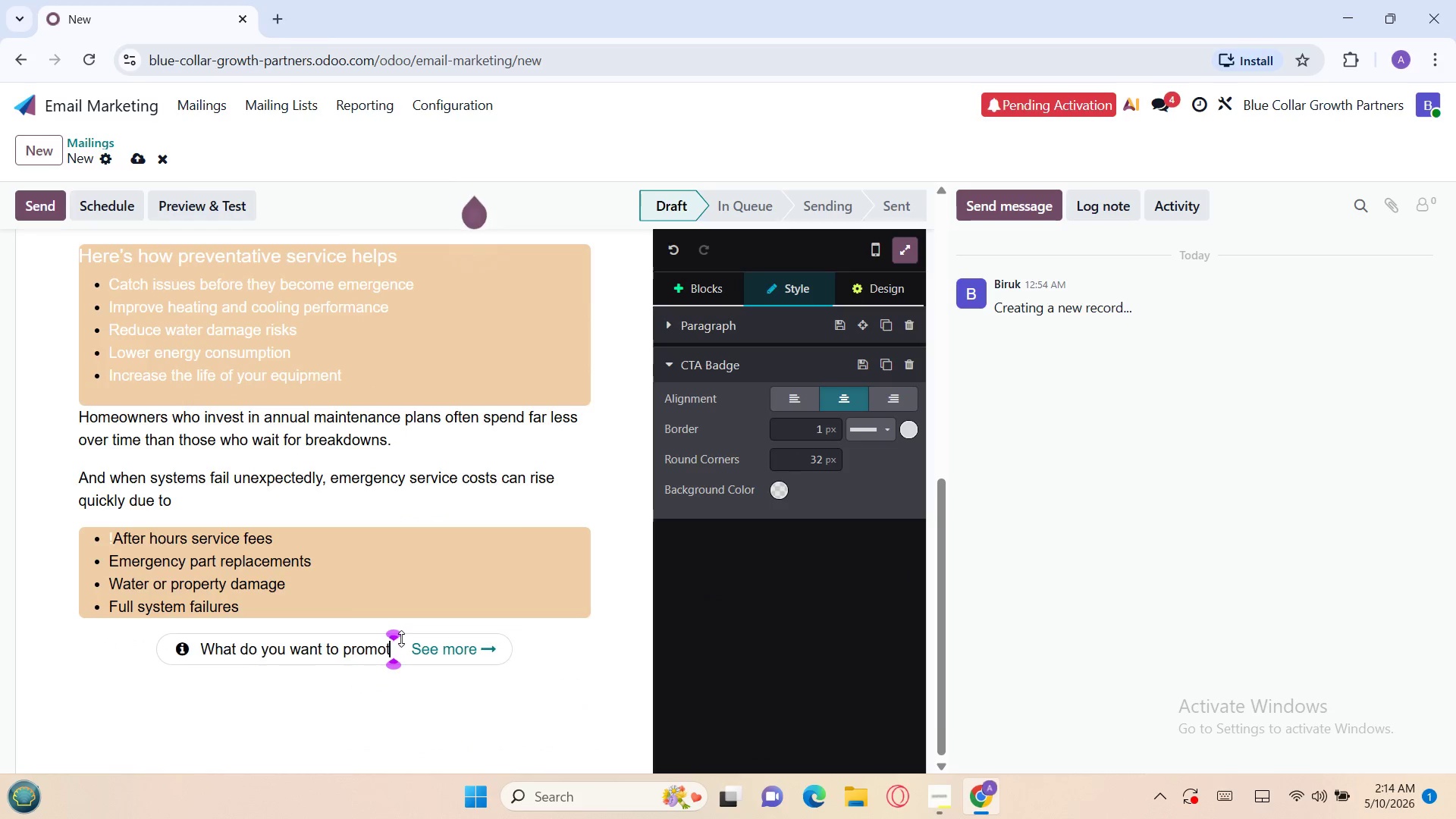 
key(Backspace)
 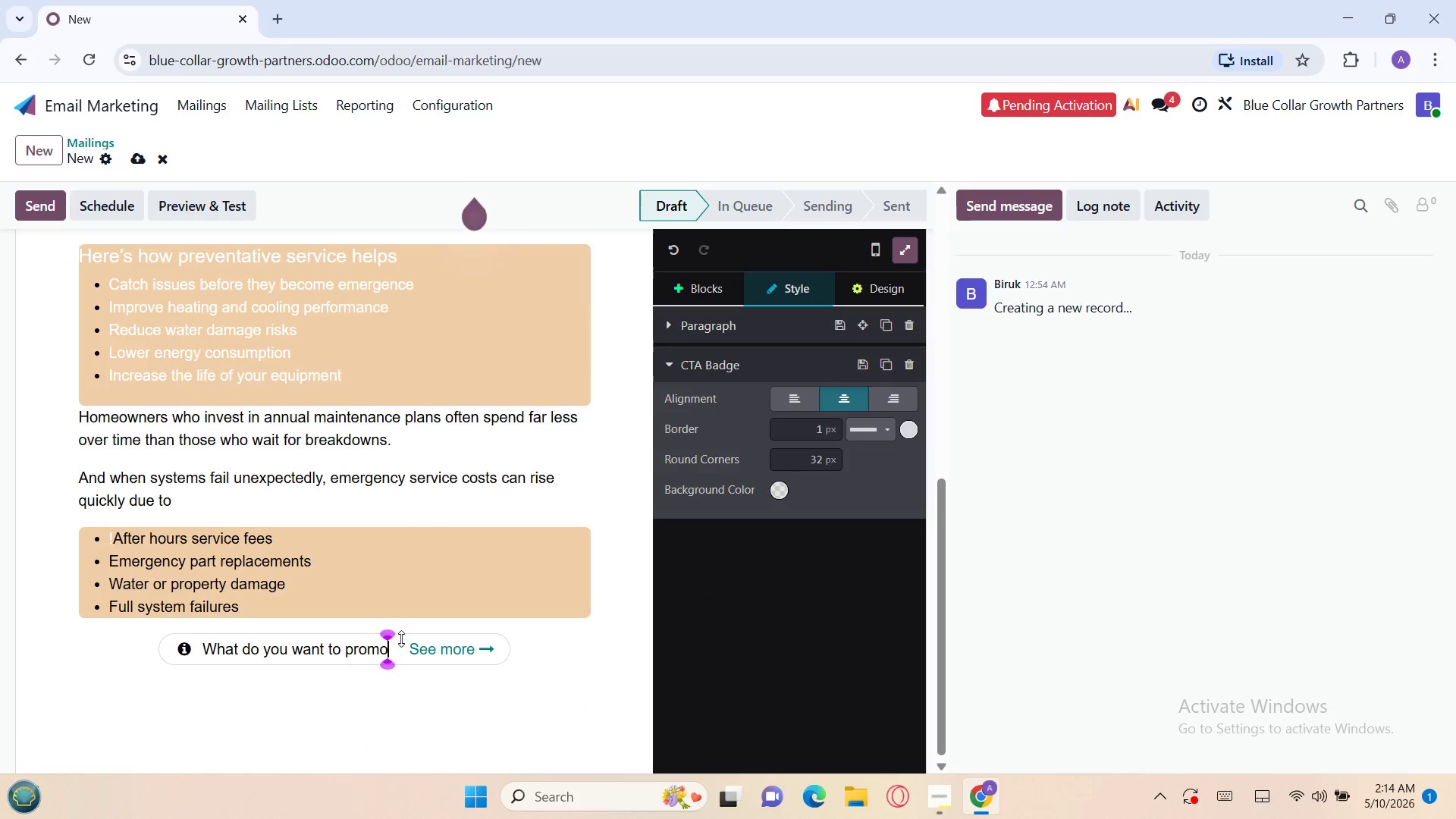 
key(Backspace)
 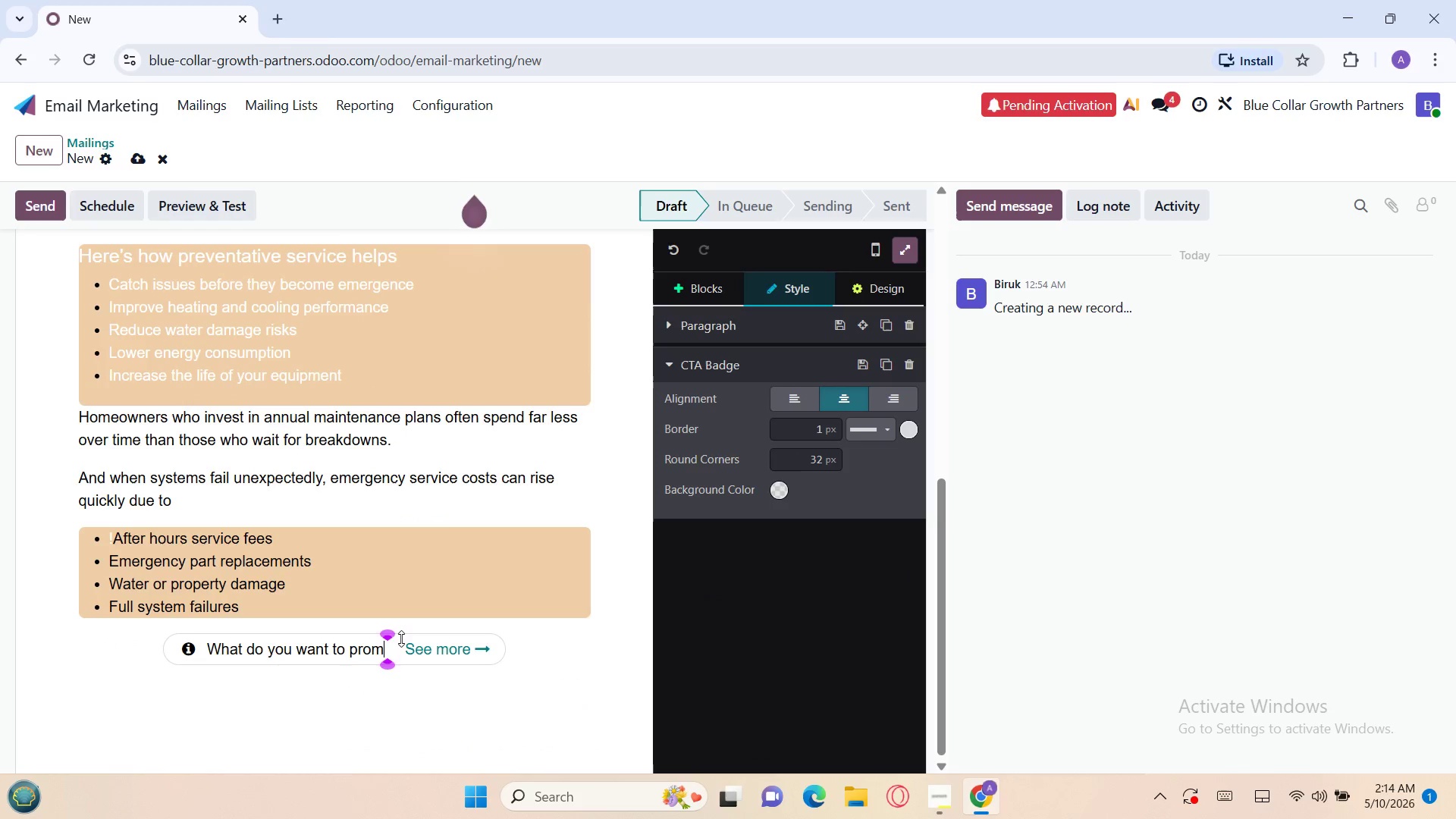 
key(Backspace)
 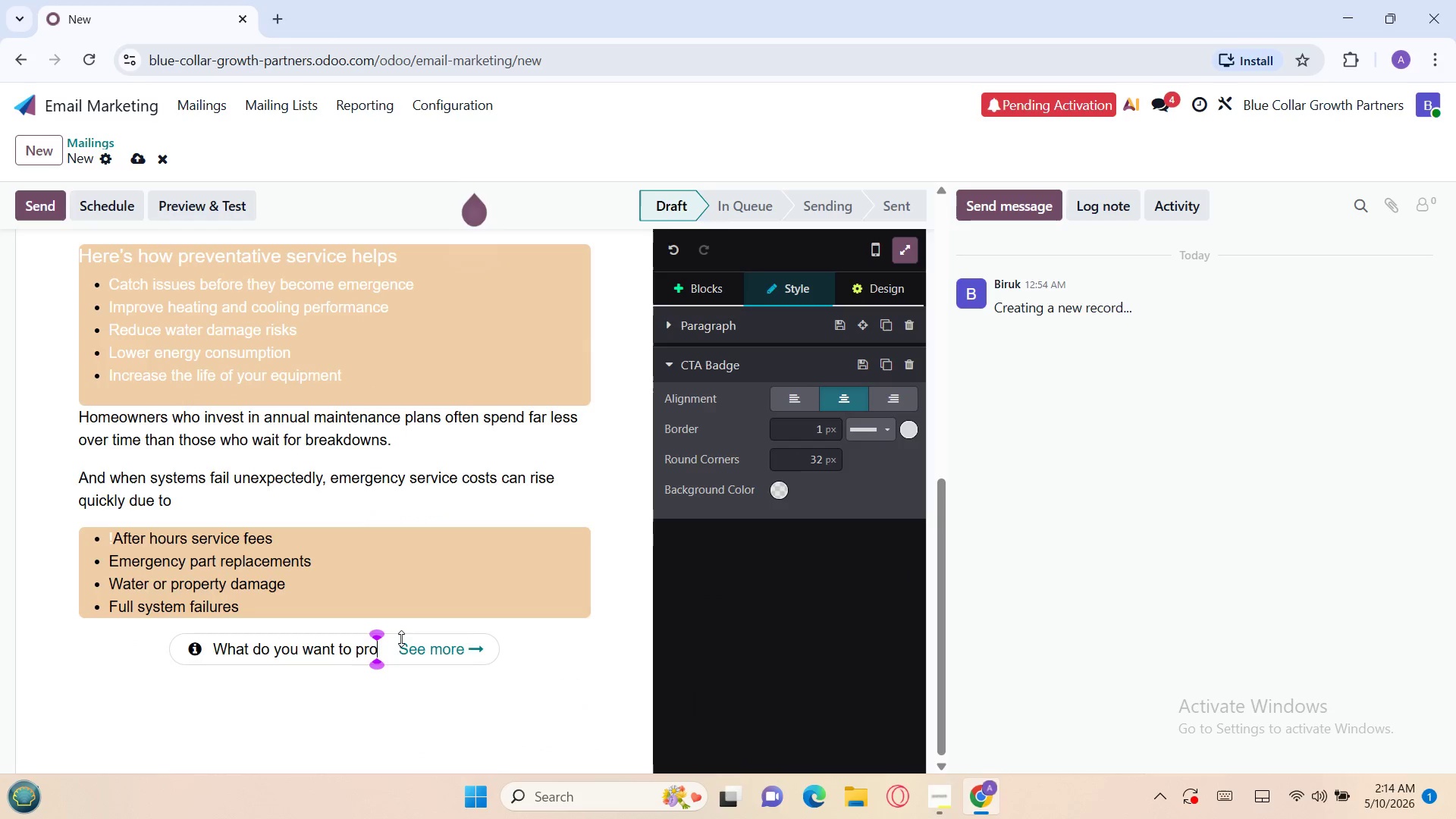 
key(Backspace)
 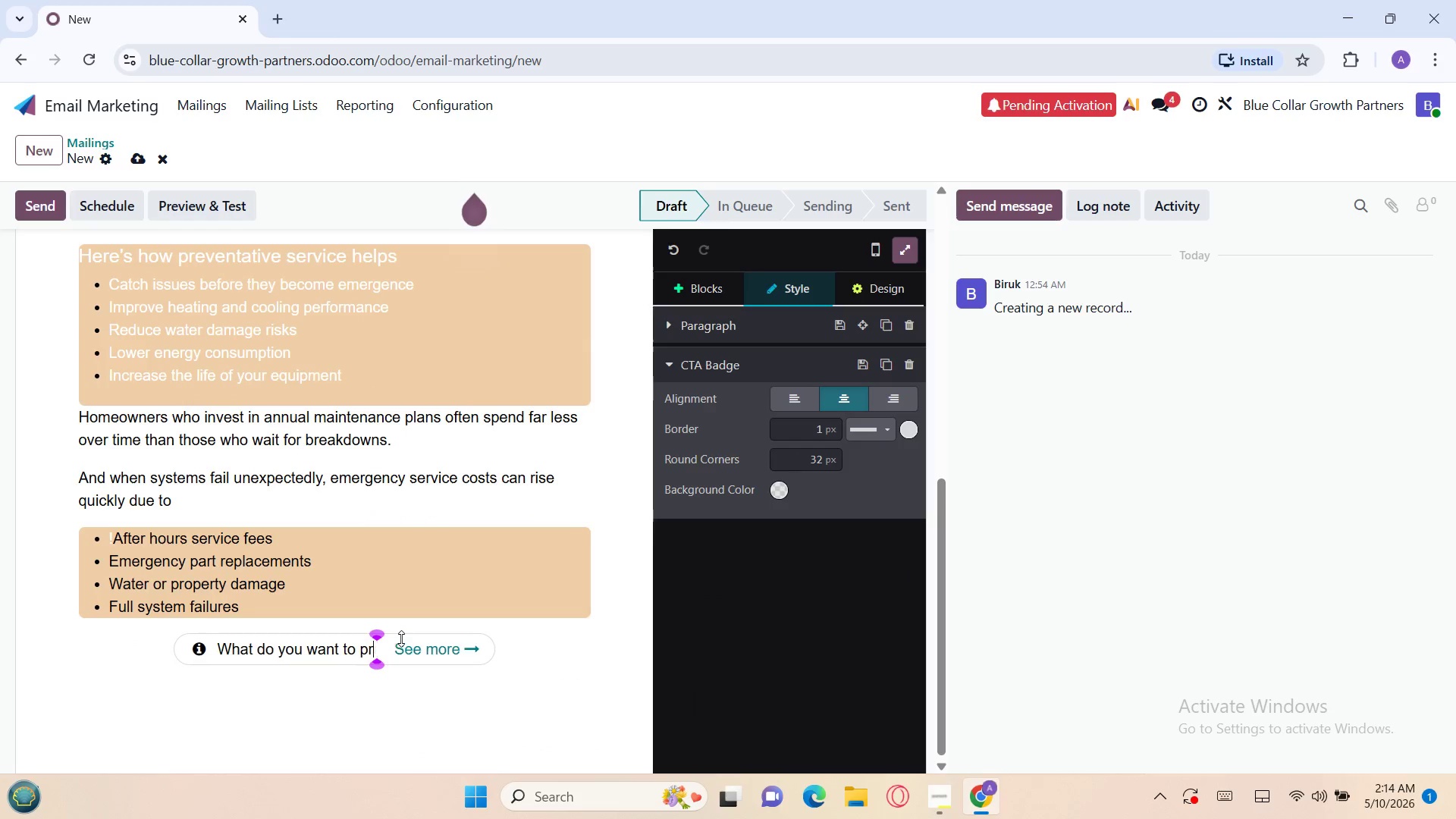 
key(Backspace)
 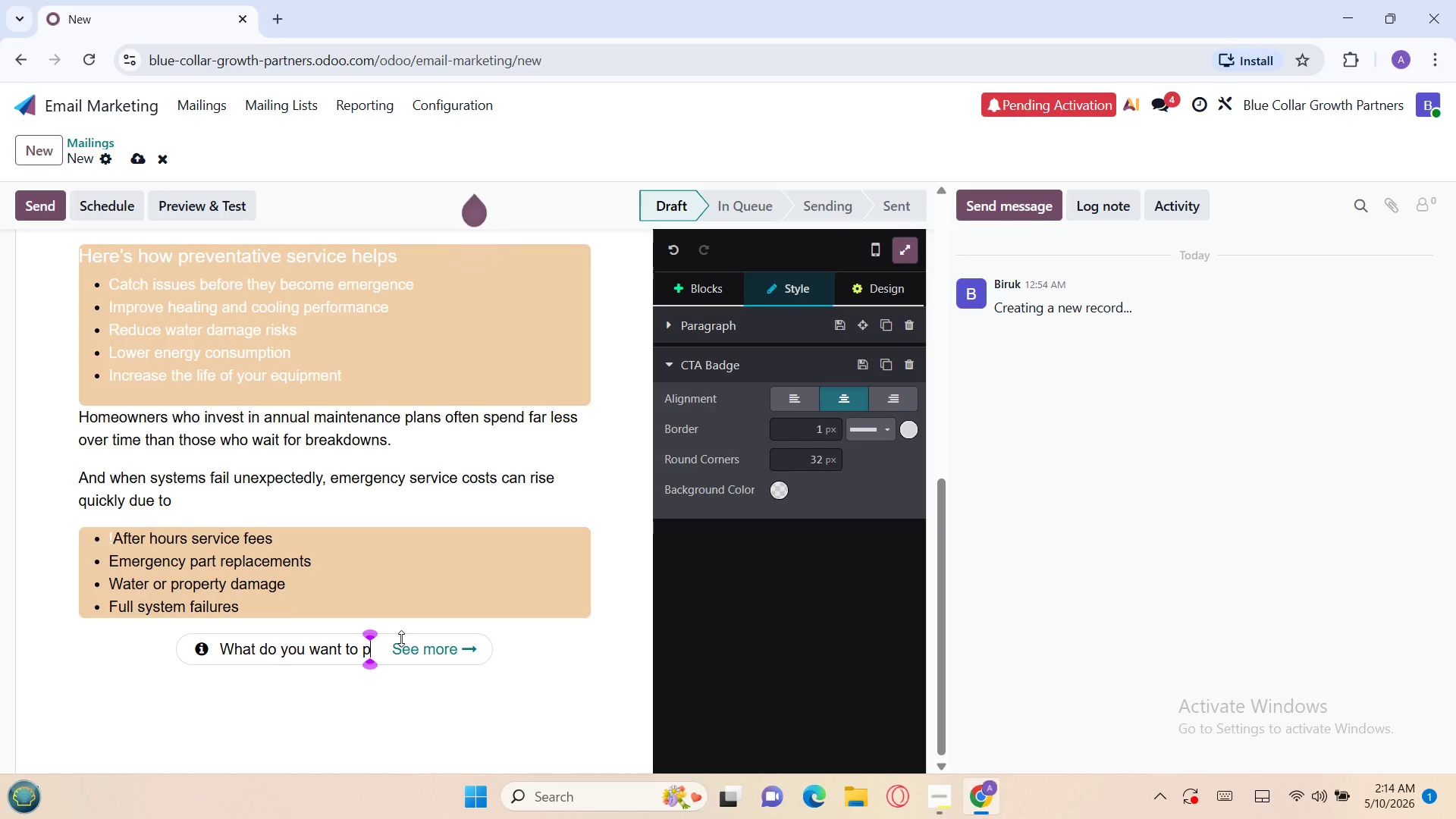 
key(Backspace)
 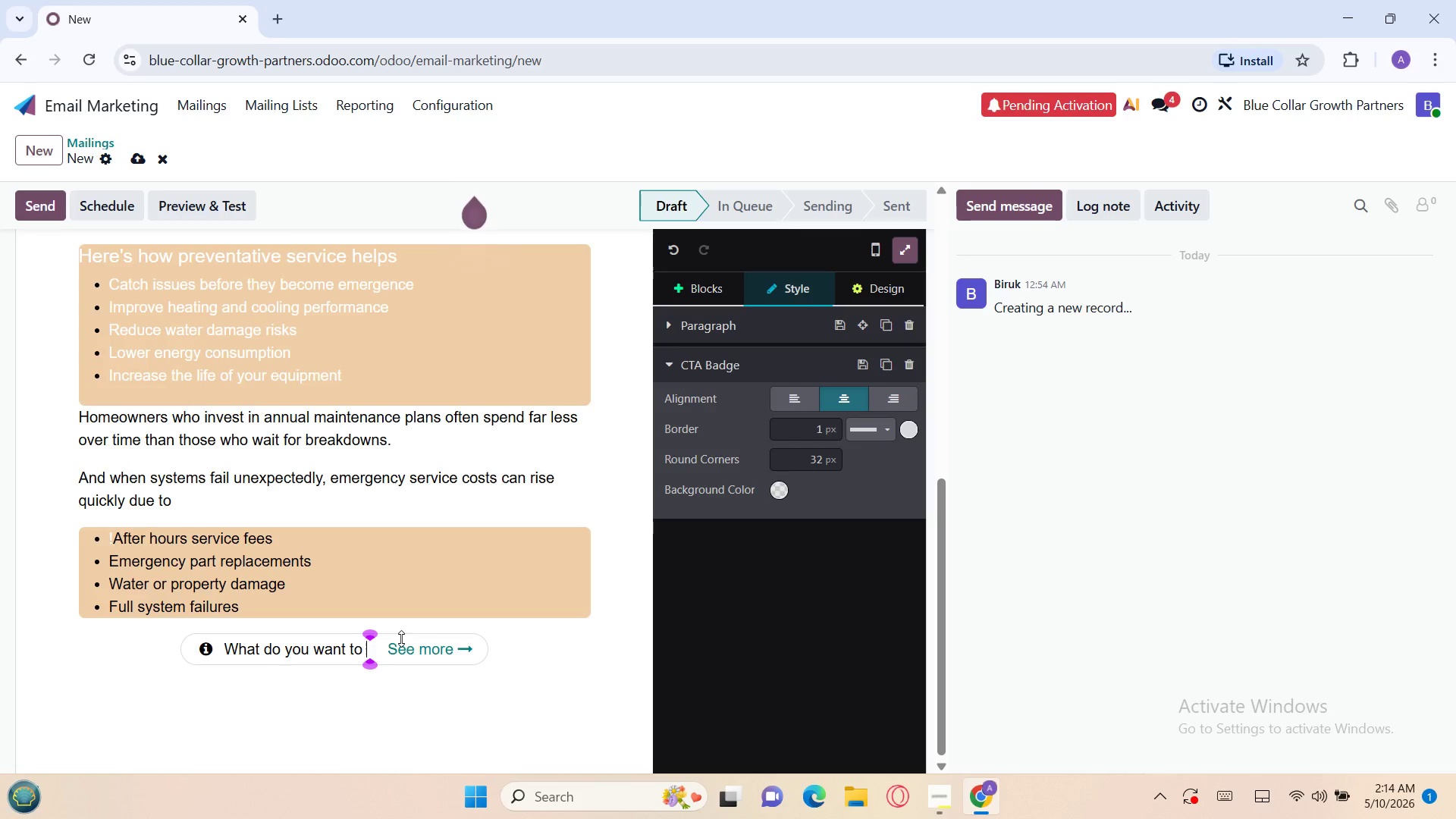 
key(Backspace)
 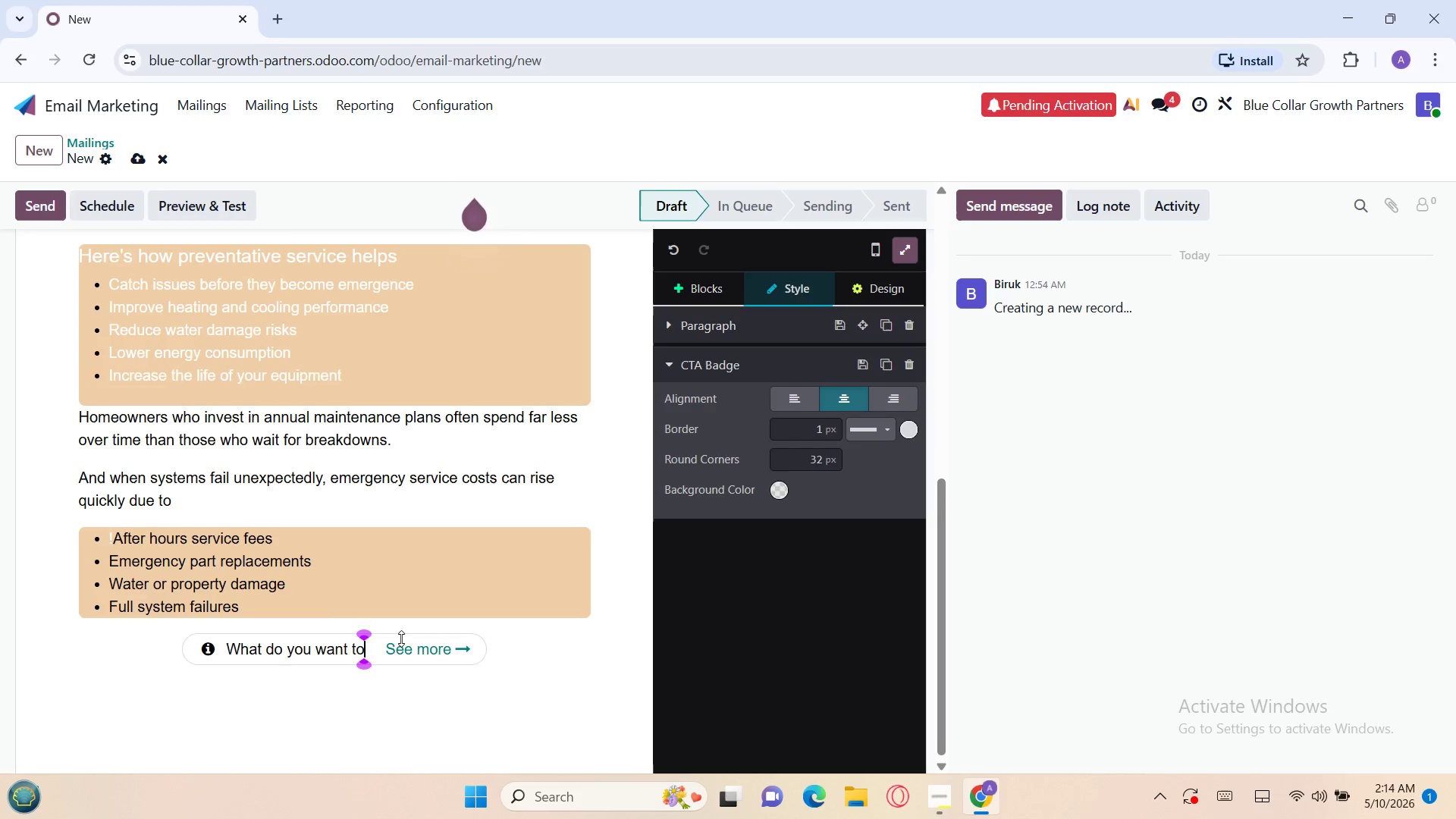 
key(Backspace)
 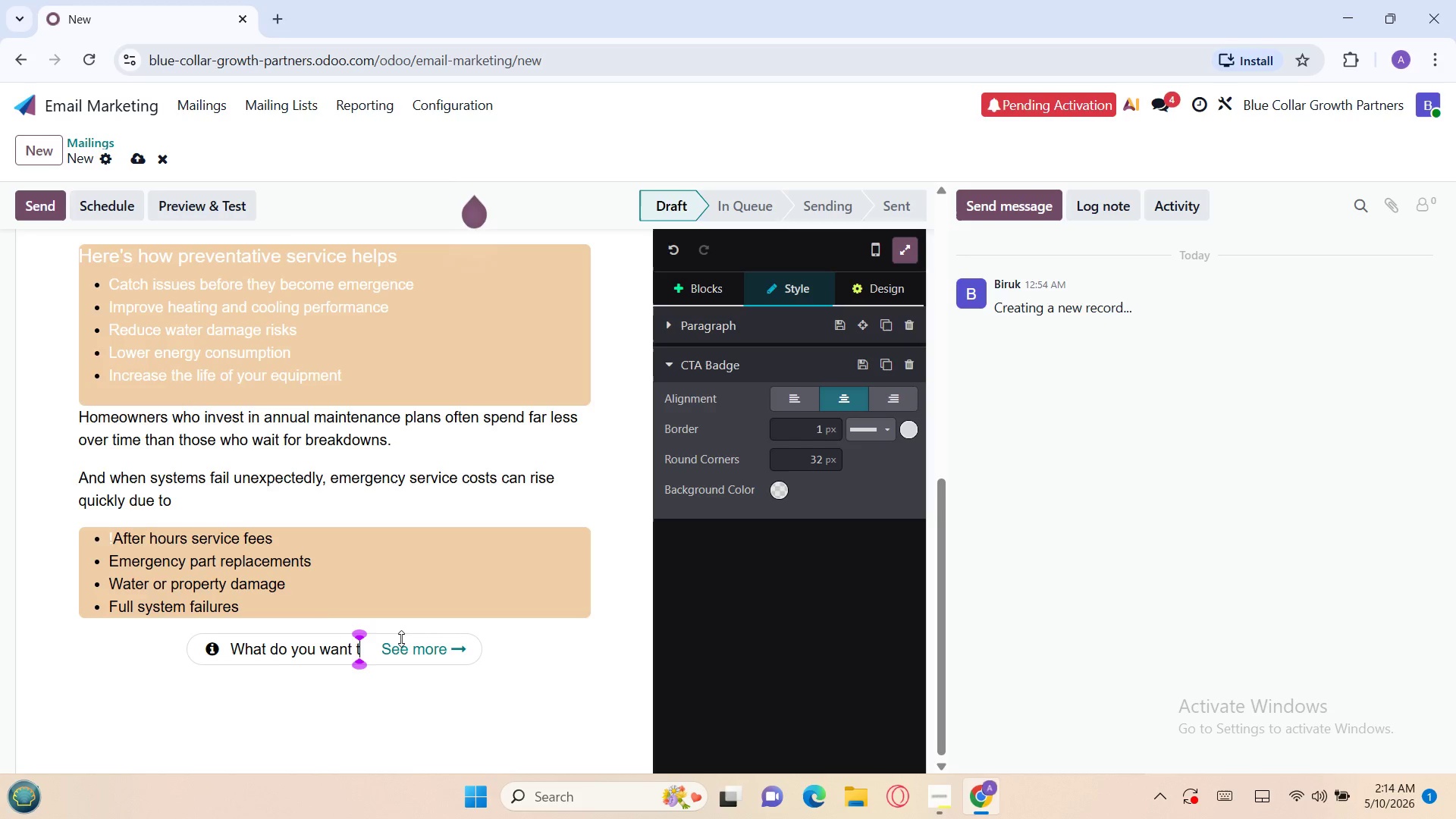 
key(Backspace)
 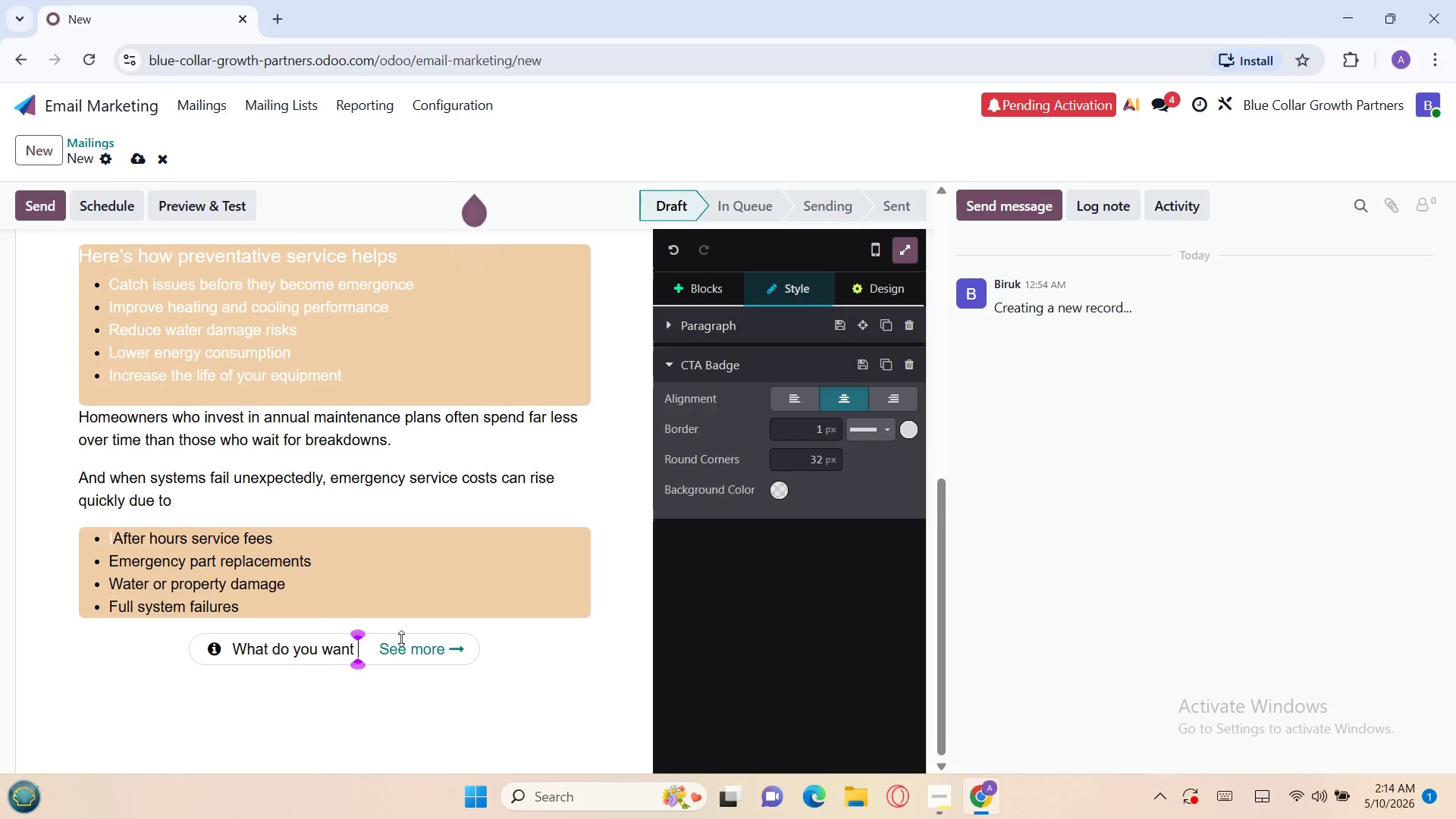 
key(Backspace)
 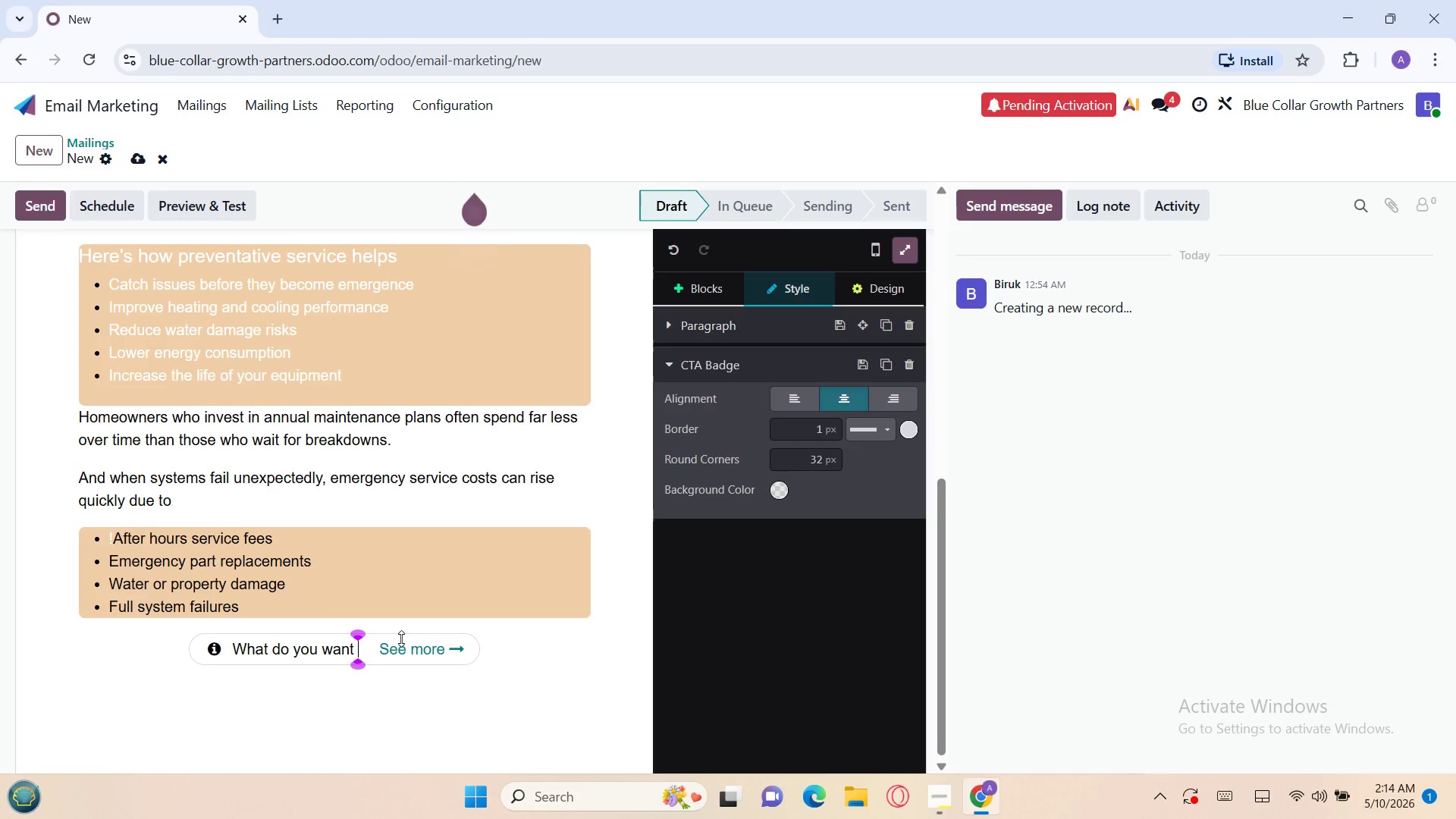 
key(Backspace)
 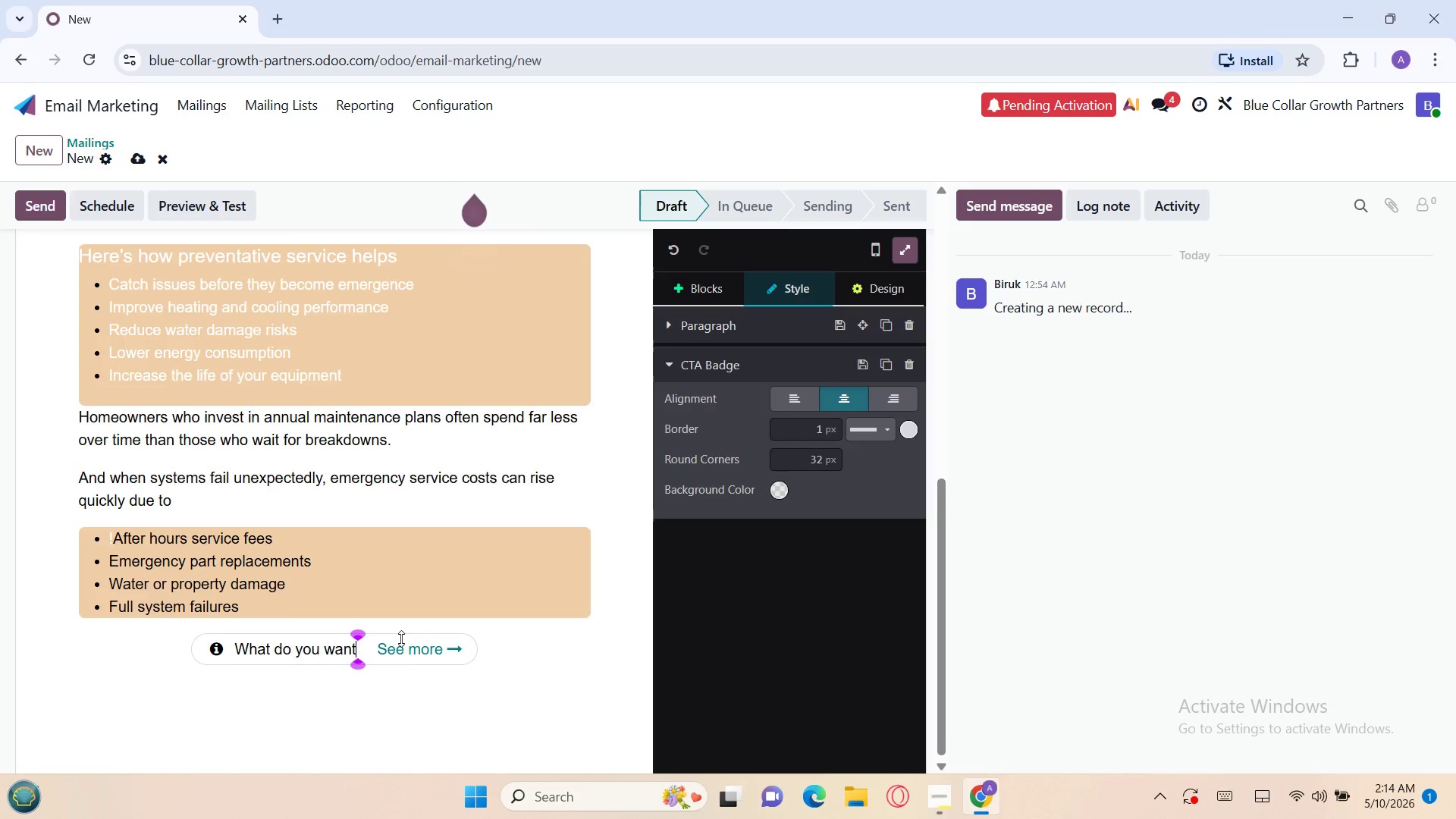 
key(Backspace)
 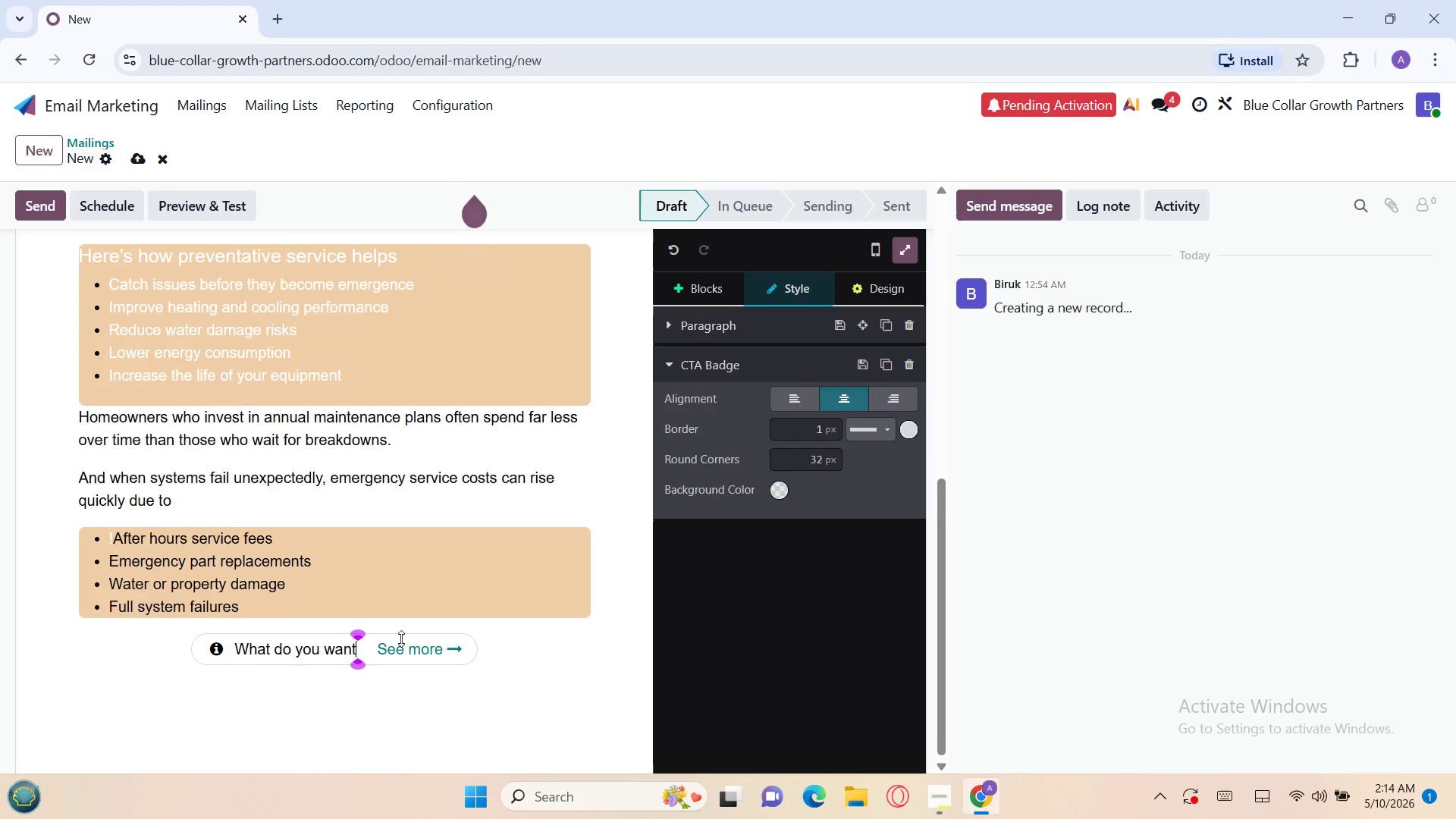 
key(Backspace)
 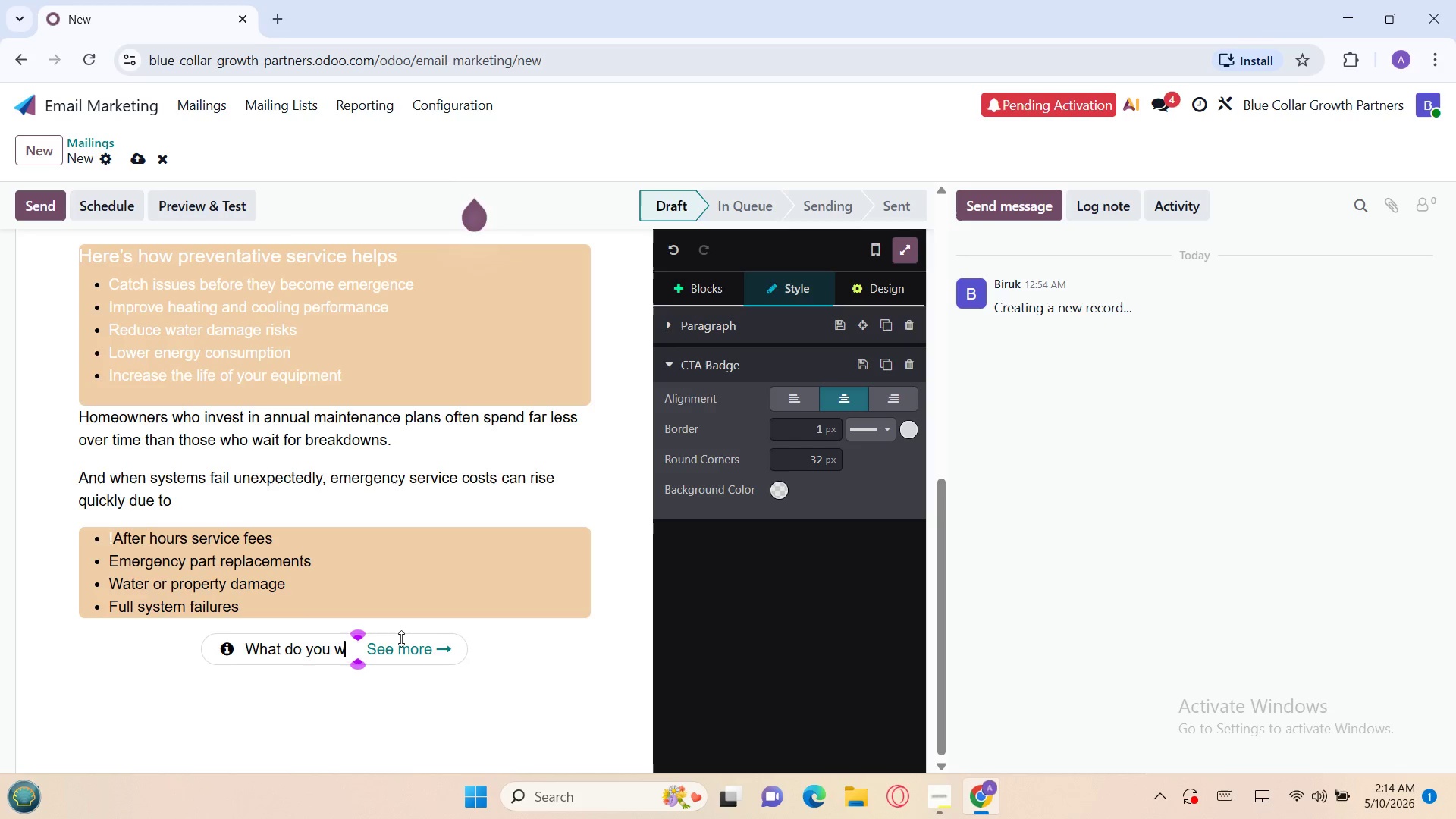 
key(Backspace)
 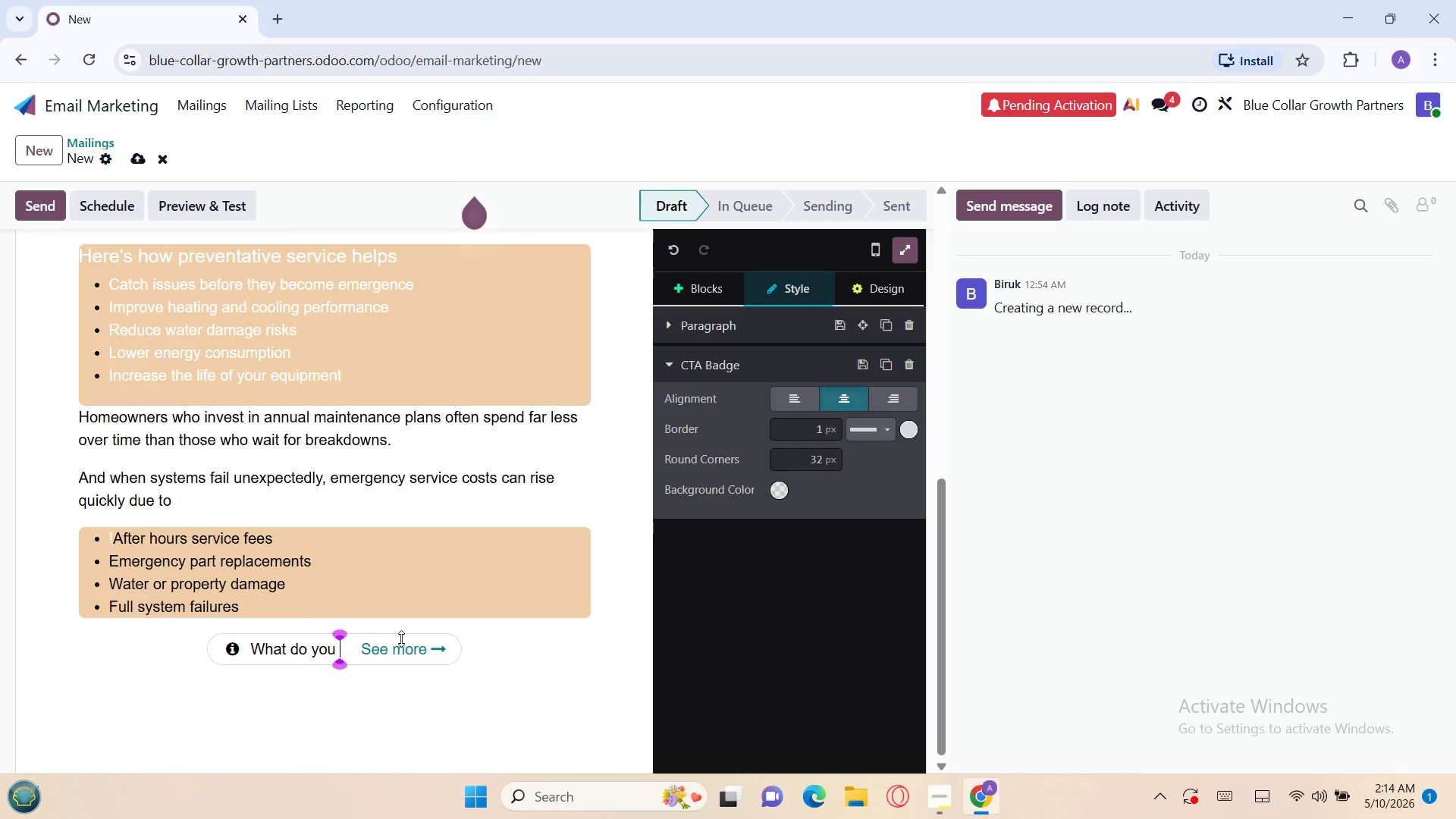 
key(Backspace)
 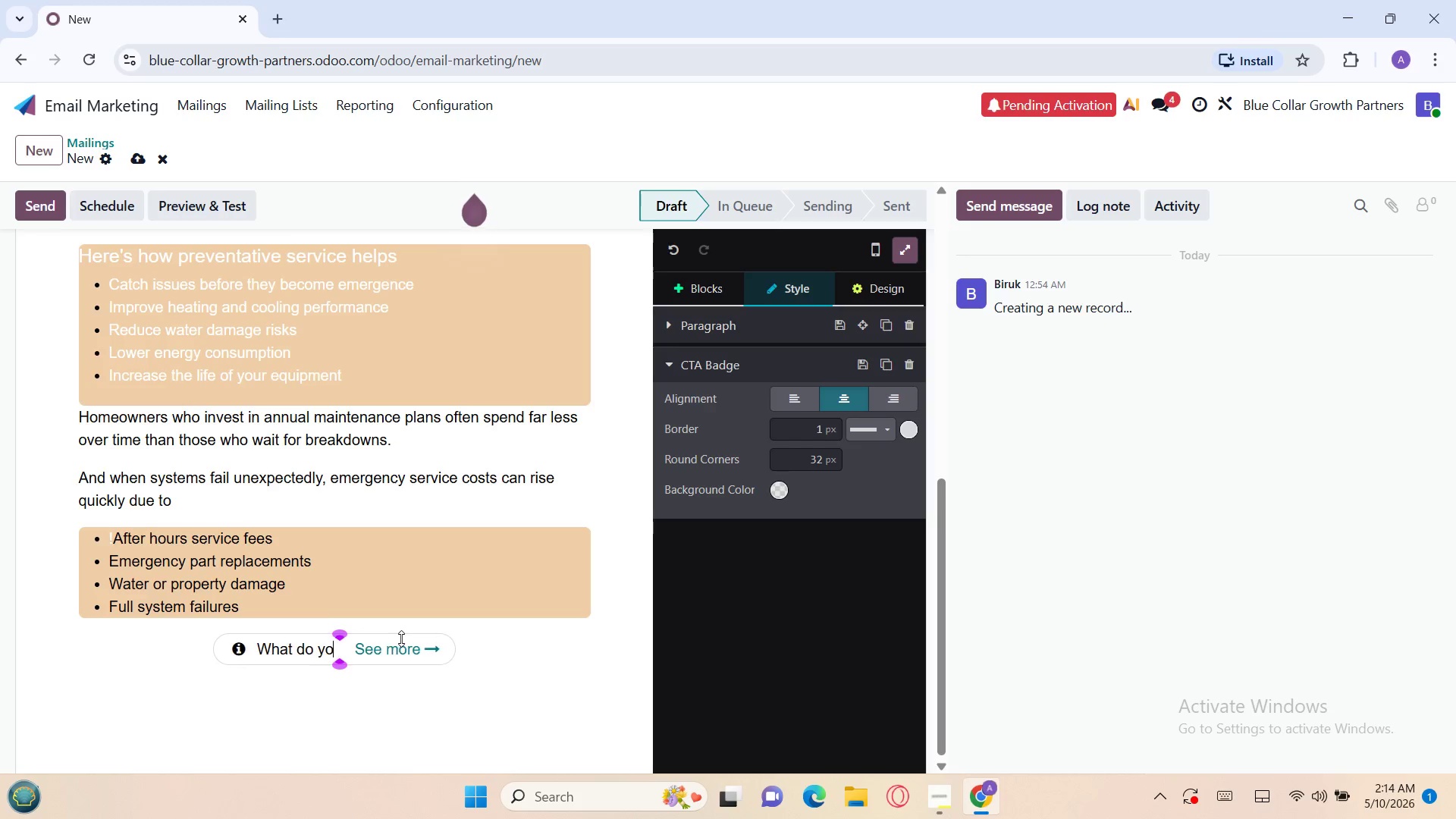 
key(Backspace)
 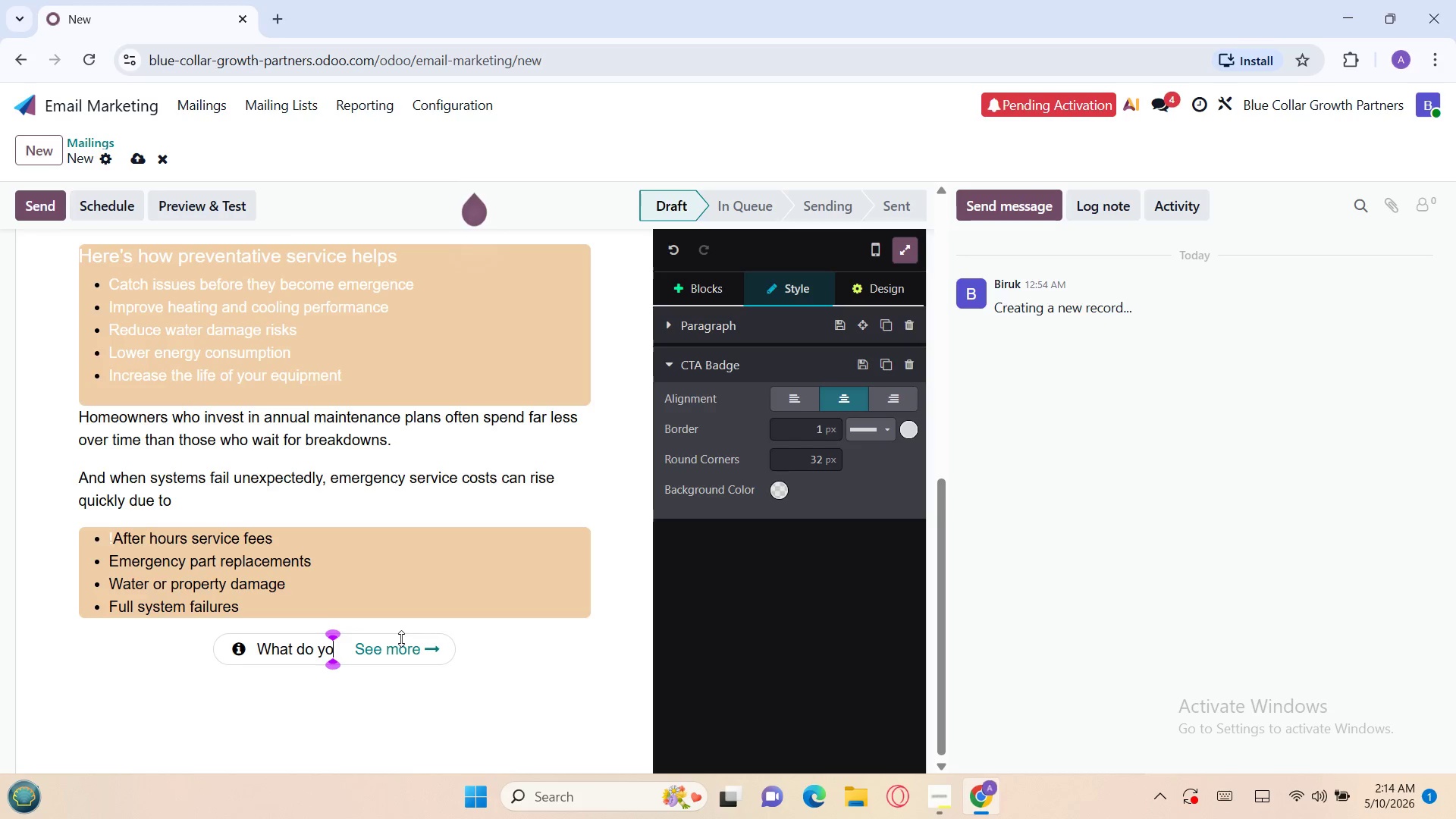 
key(Backspace)
 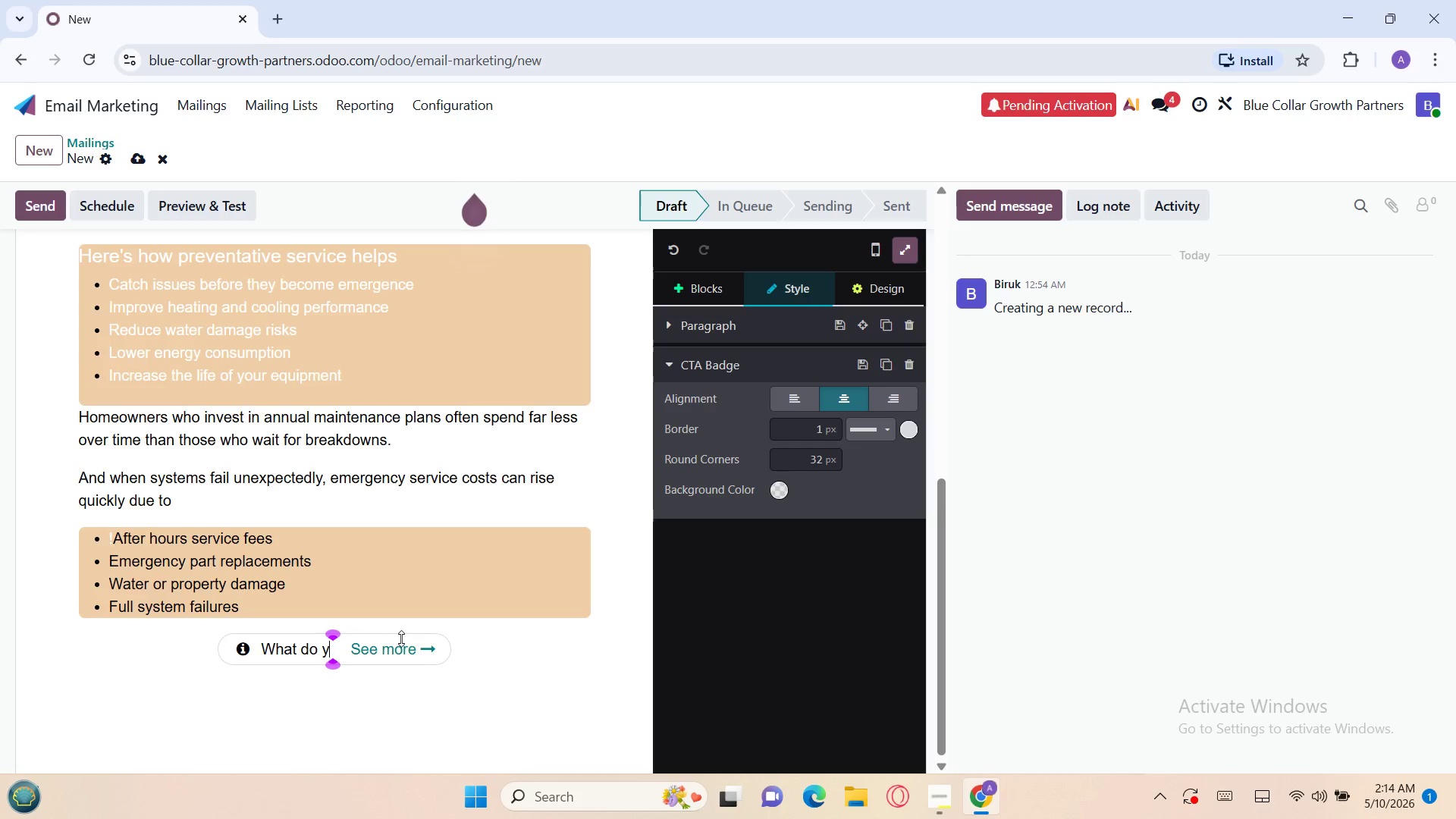 
key(Backspace)
 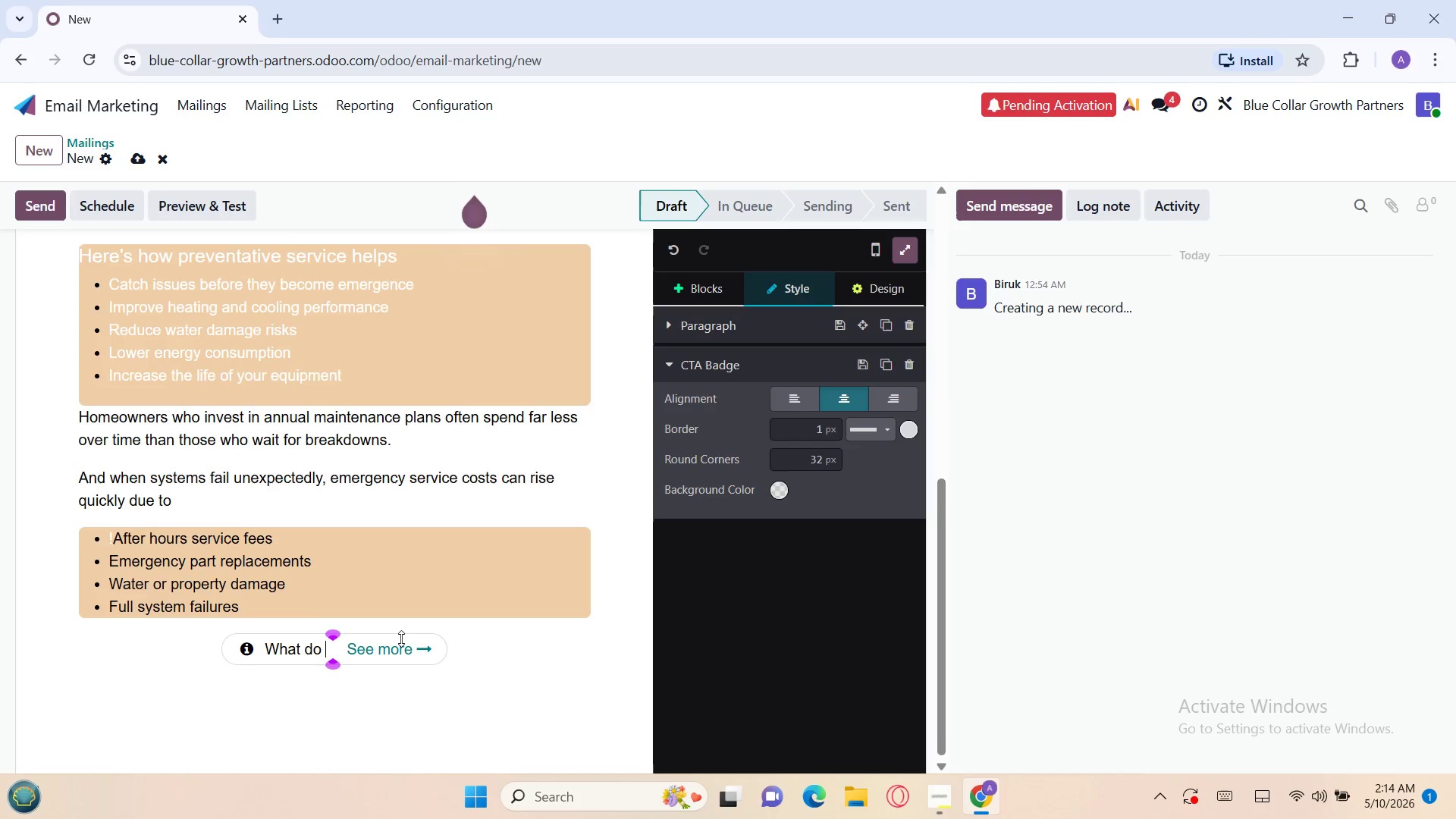 
key(Backspace)
 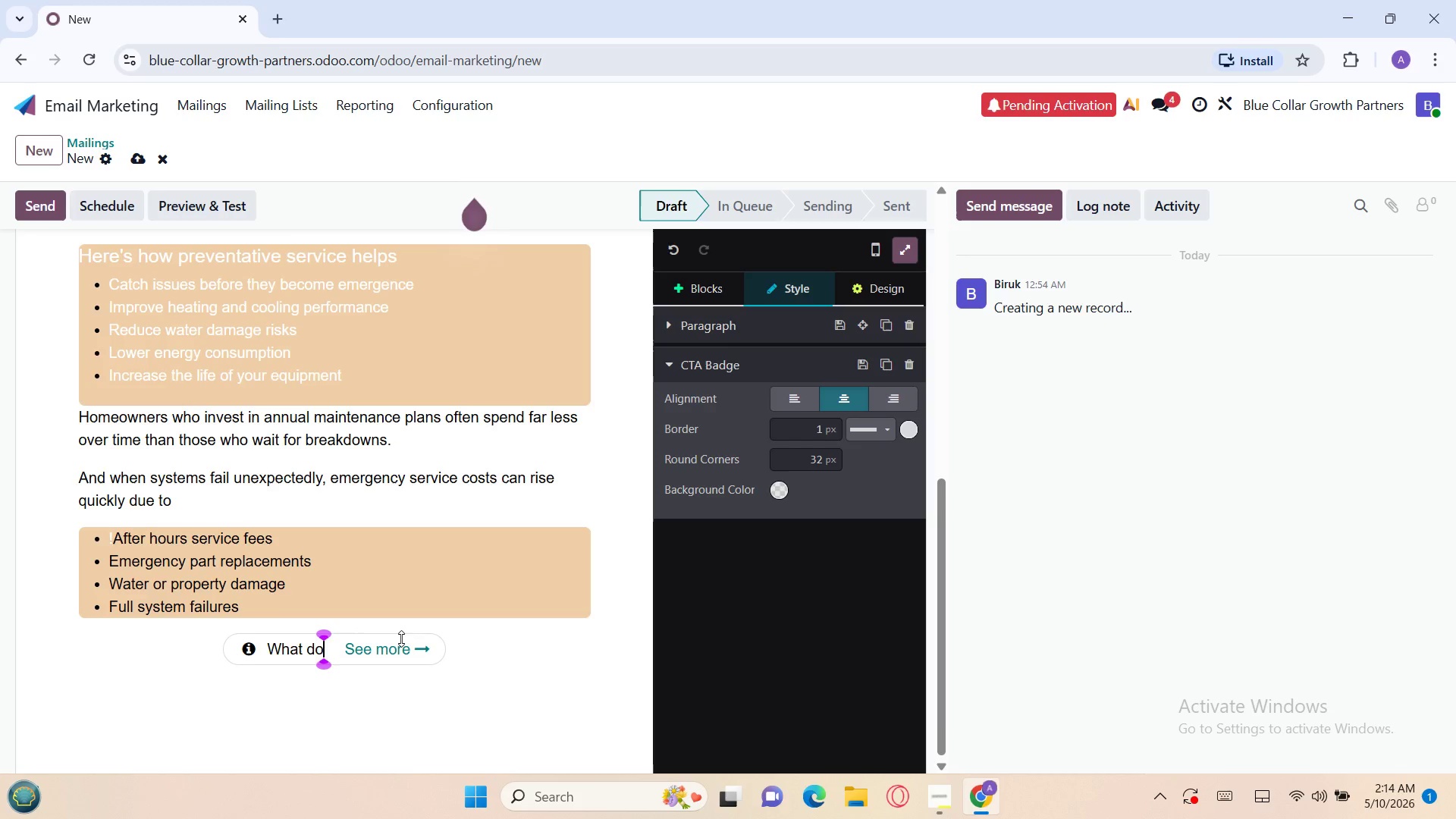 
key(Backspace)
 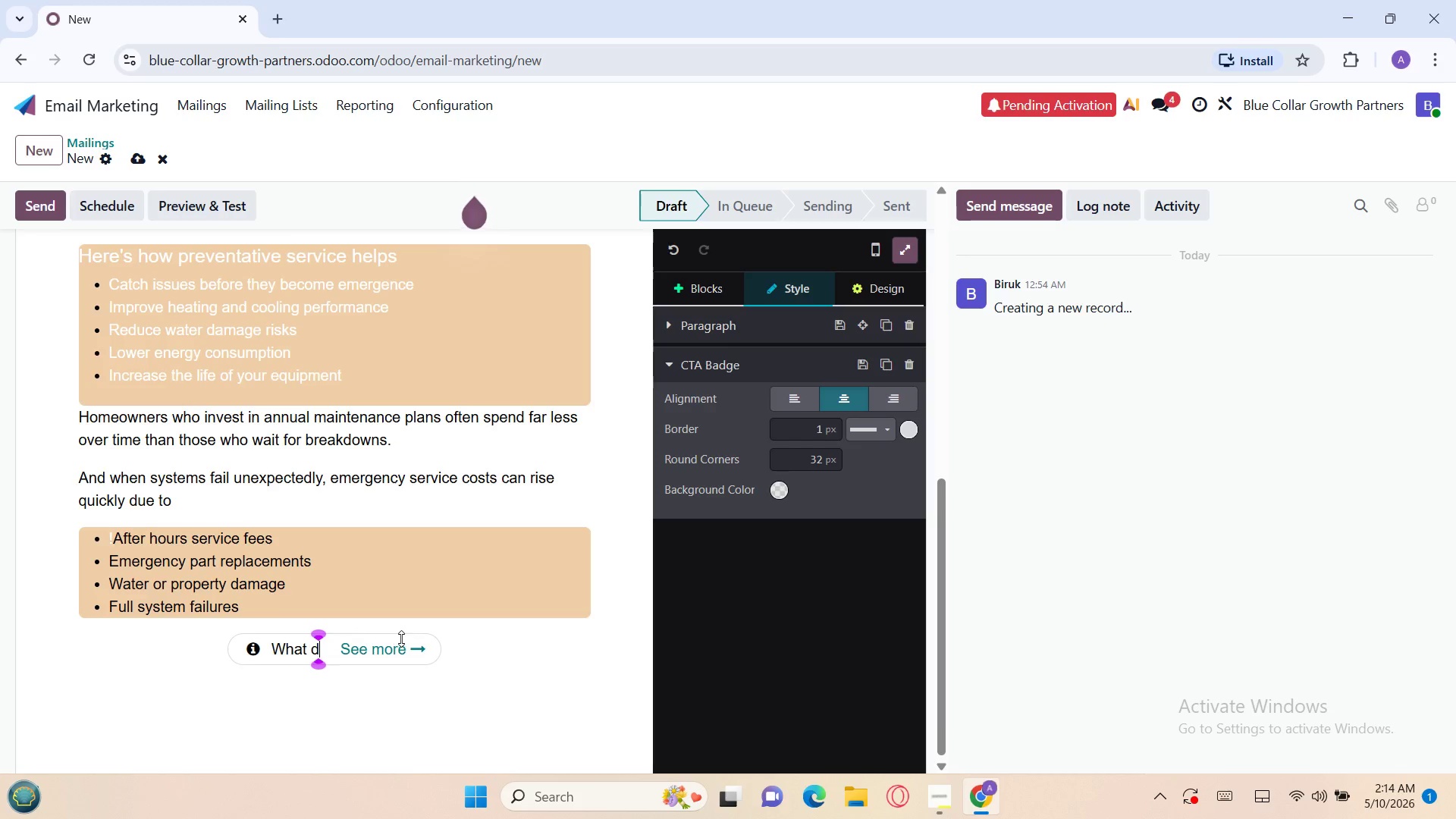 
key(Backspace)
 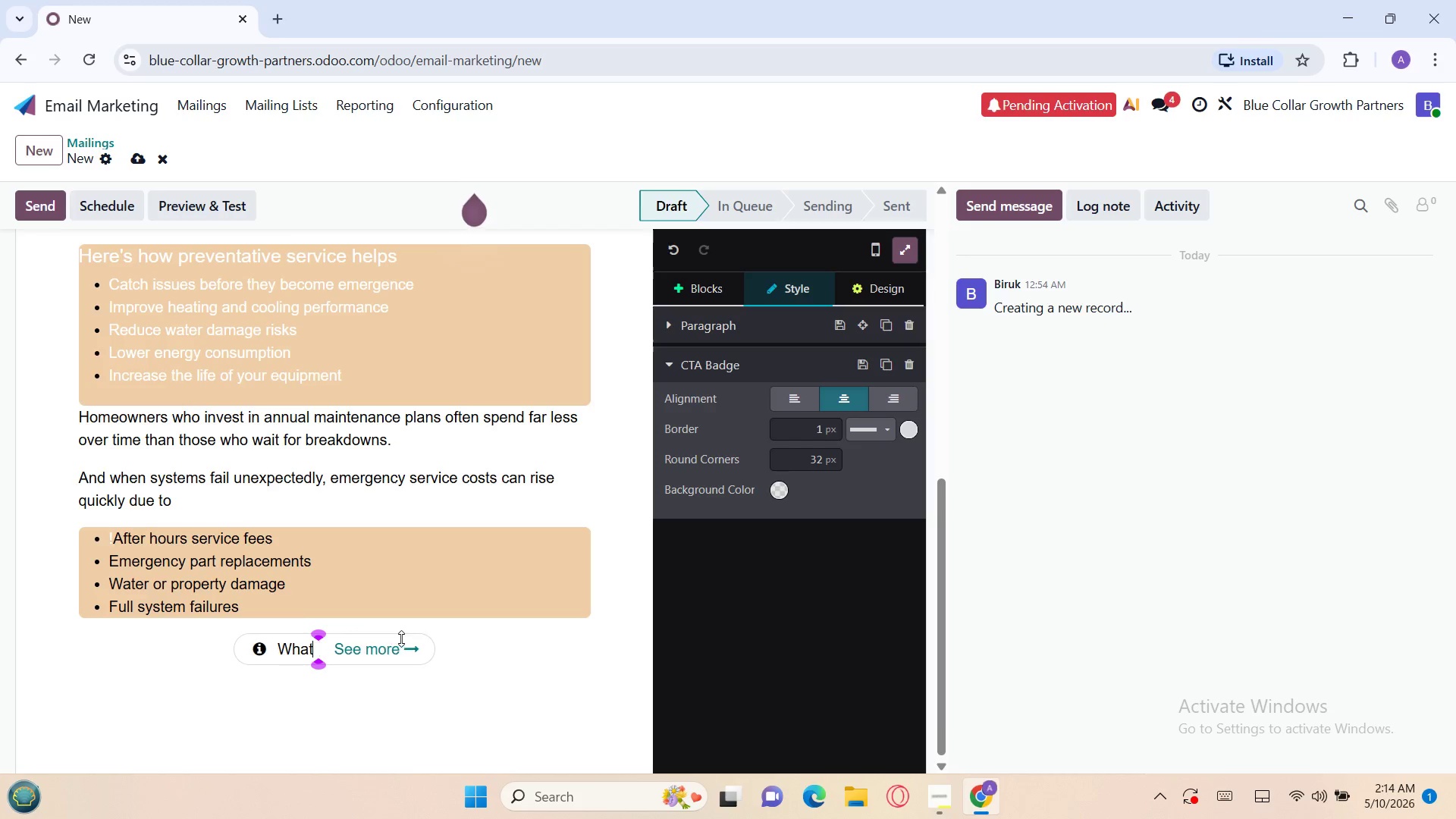 
key(Backspace)
 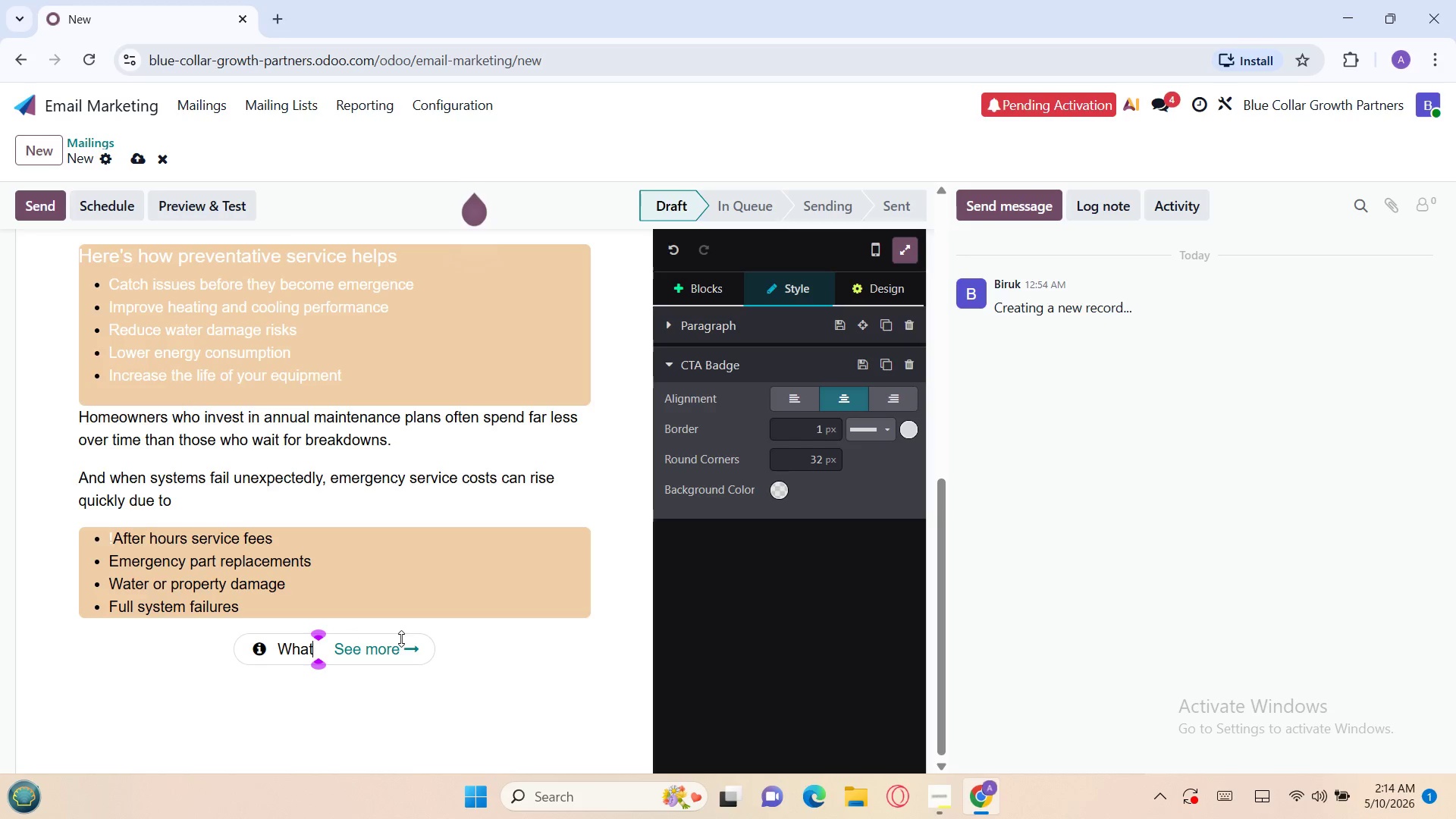 
key(Backspace)
 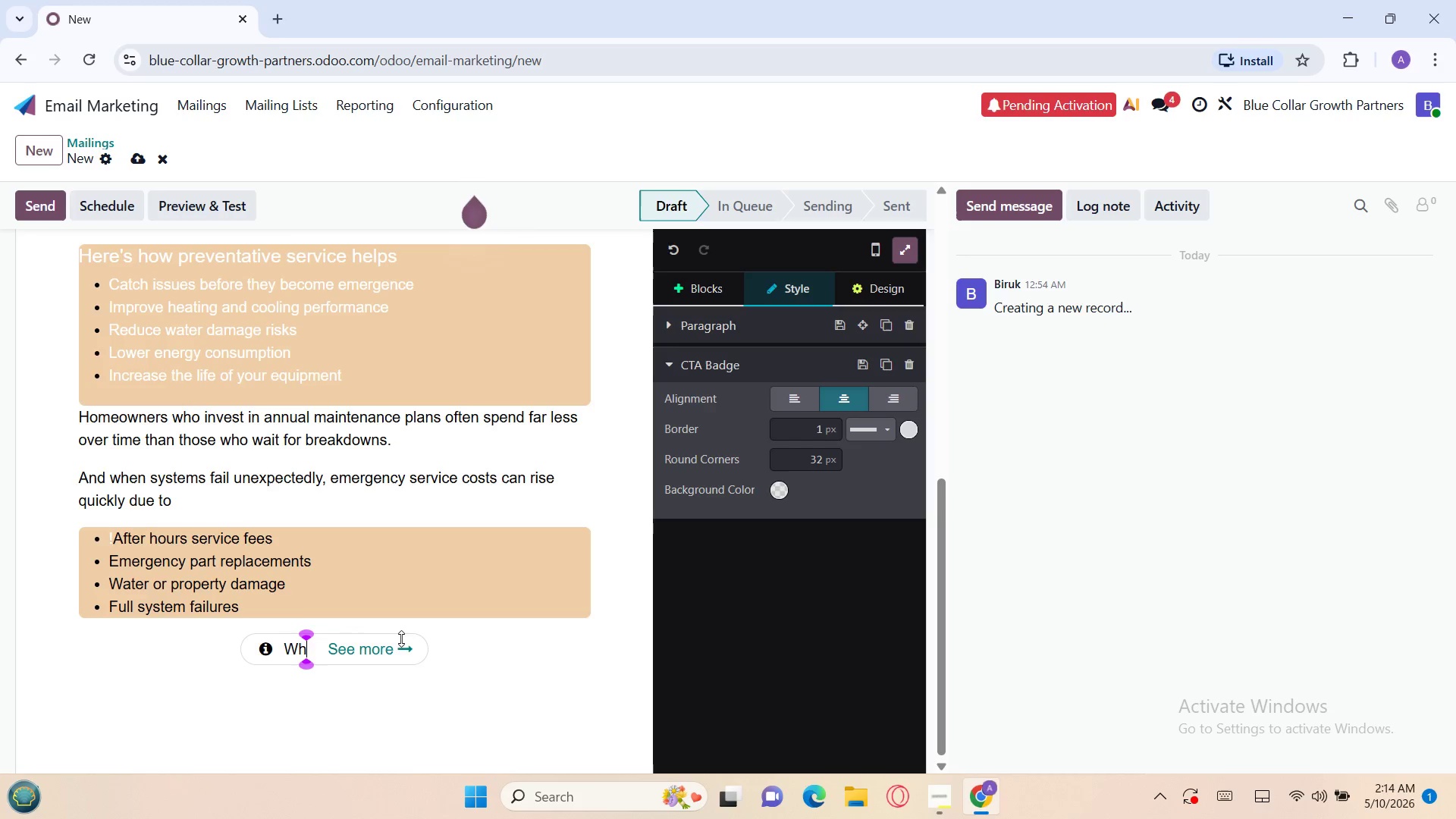 
key(Backspace)
 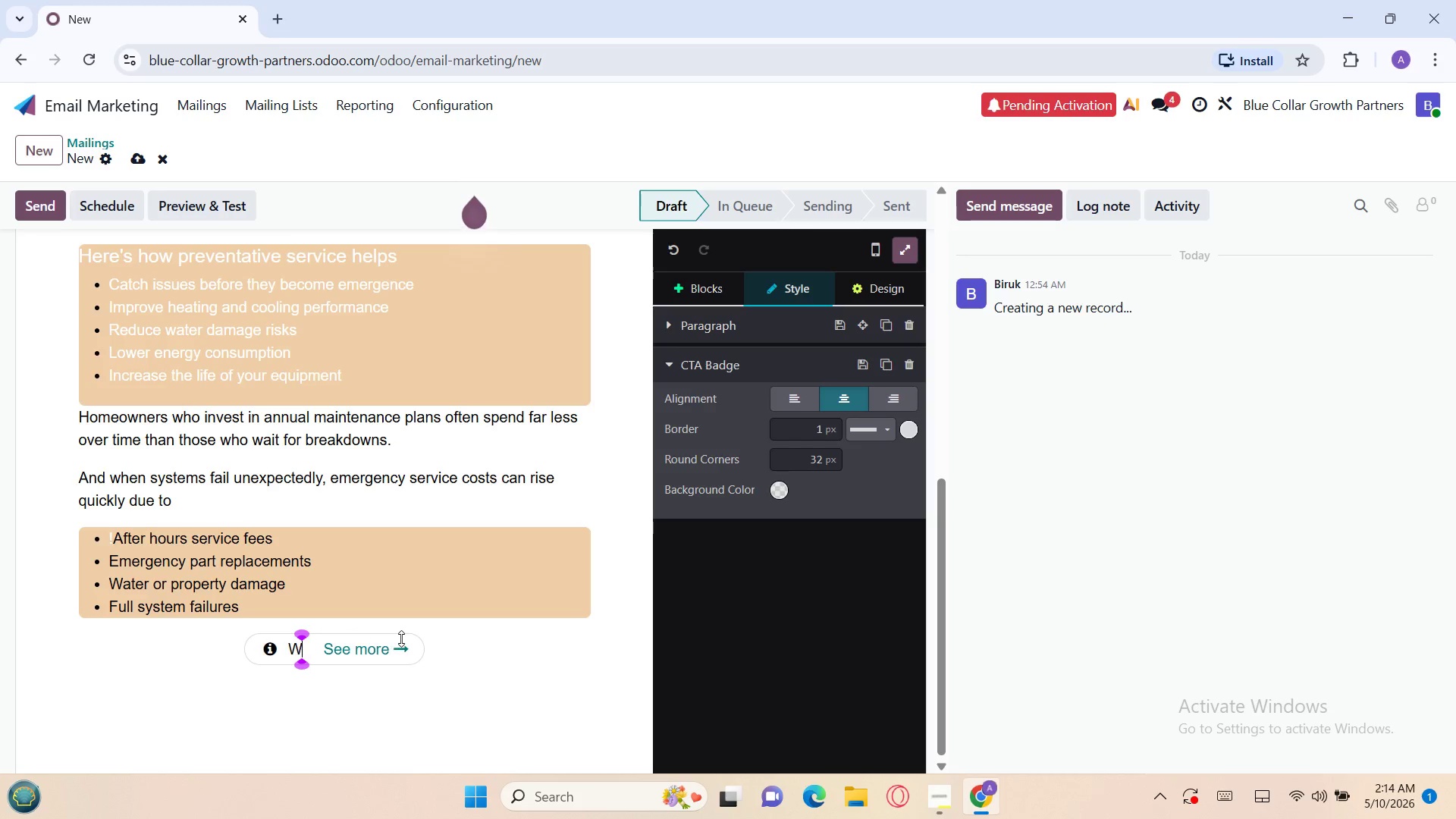 
key(Backspace)
 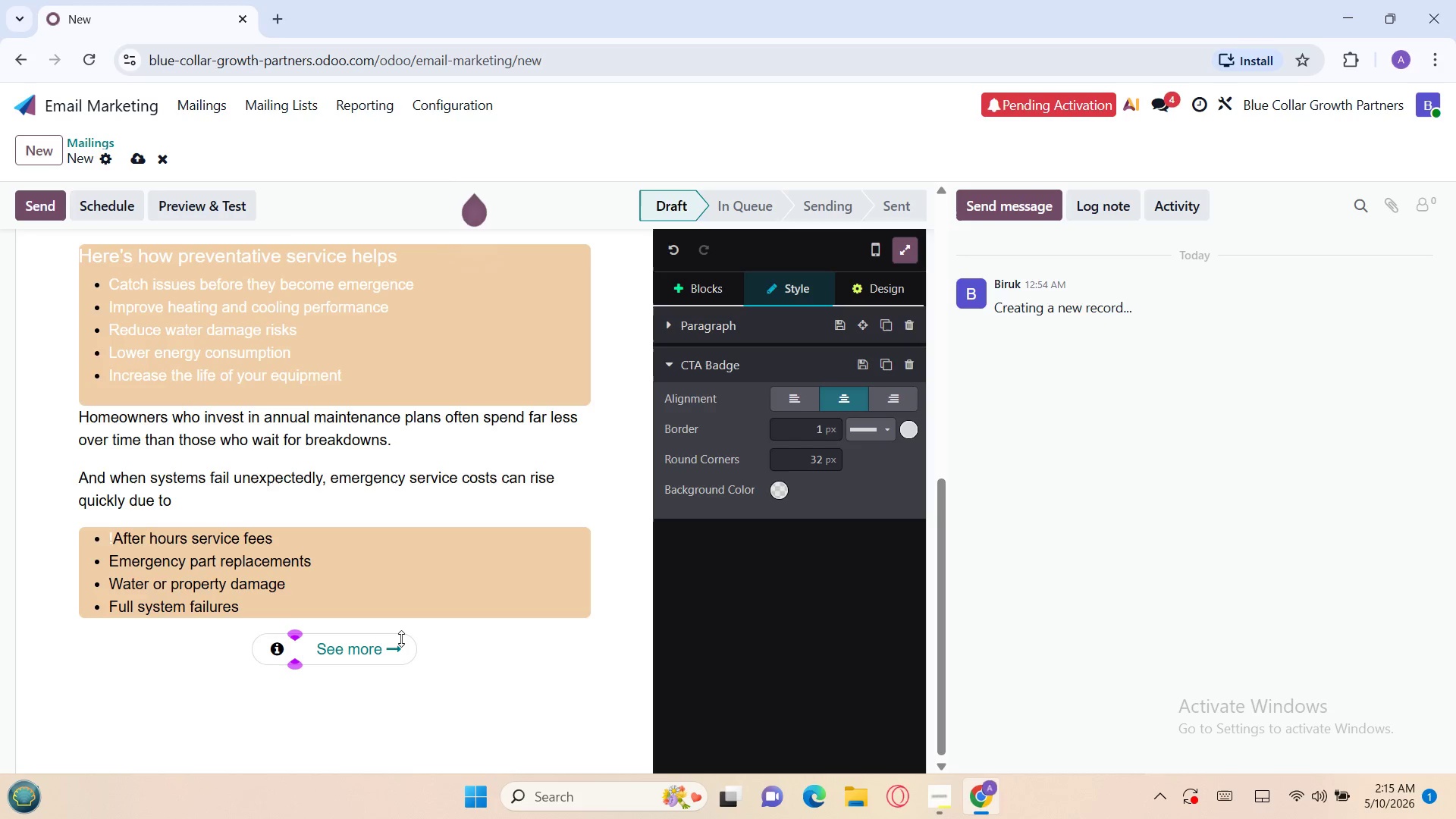 
wait(27.7)
 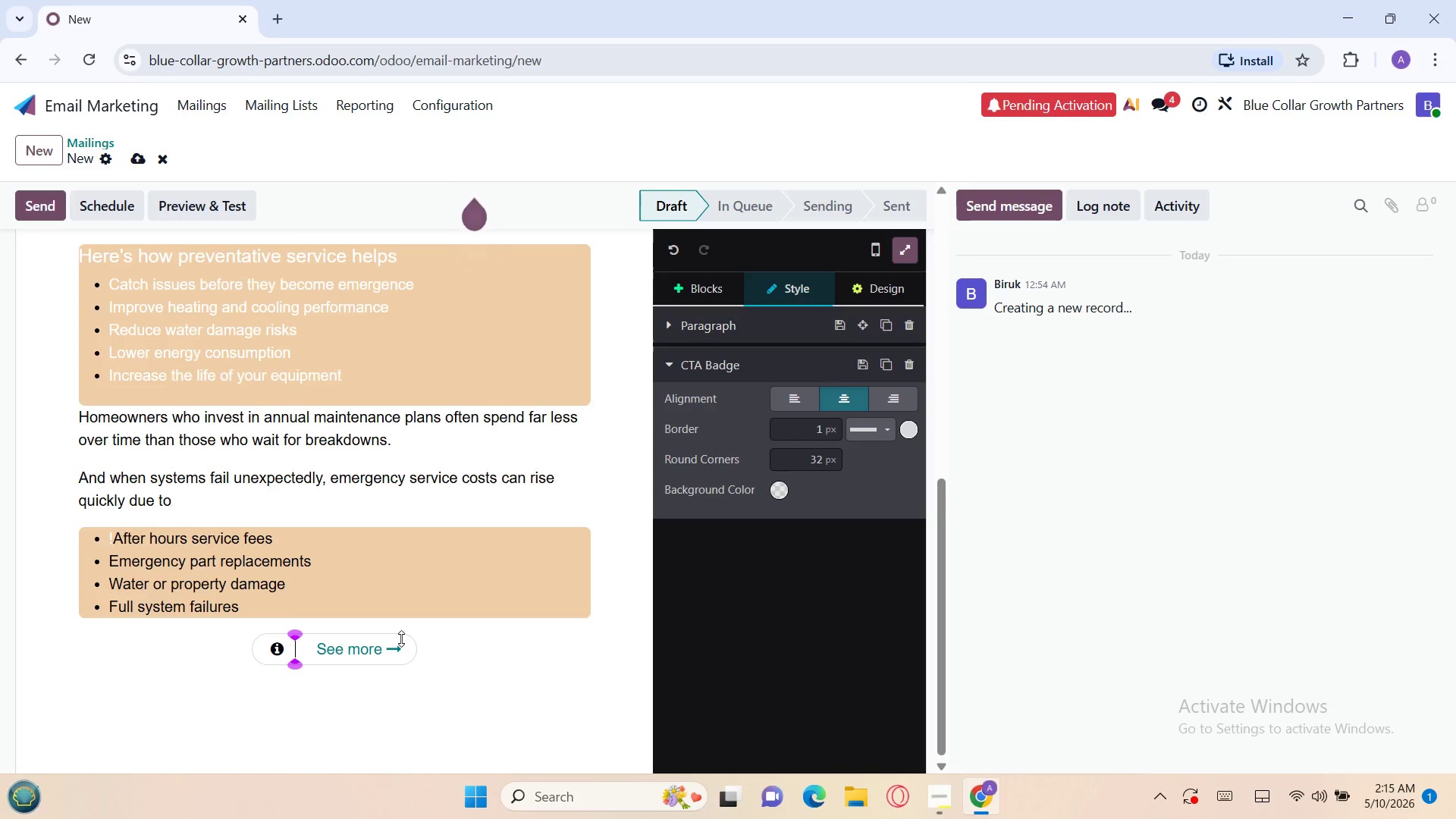 
type(Book Preven)
 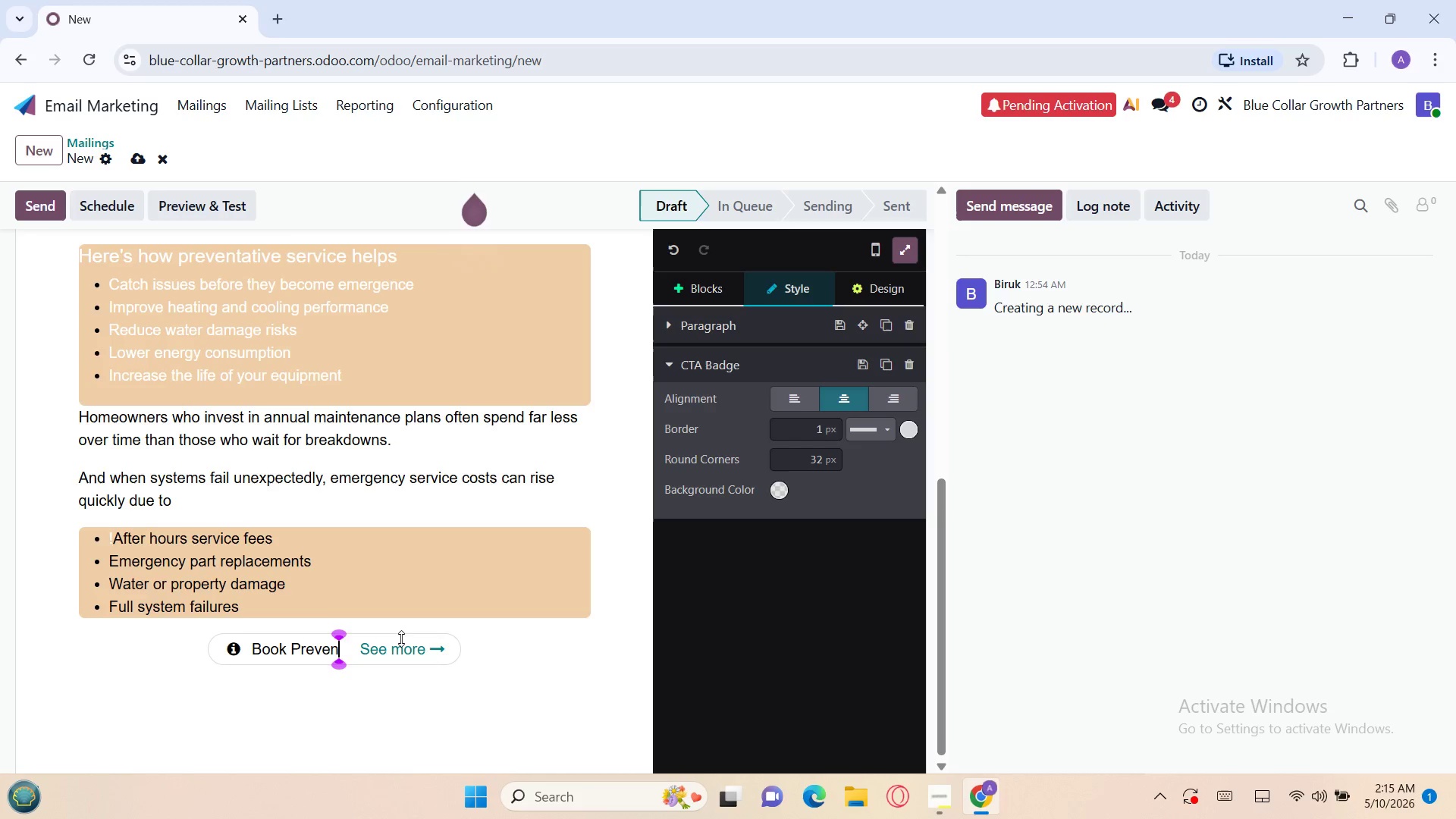 
type(tative Maintenanc)
 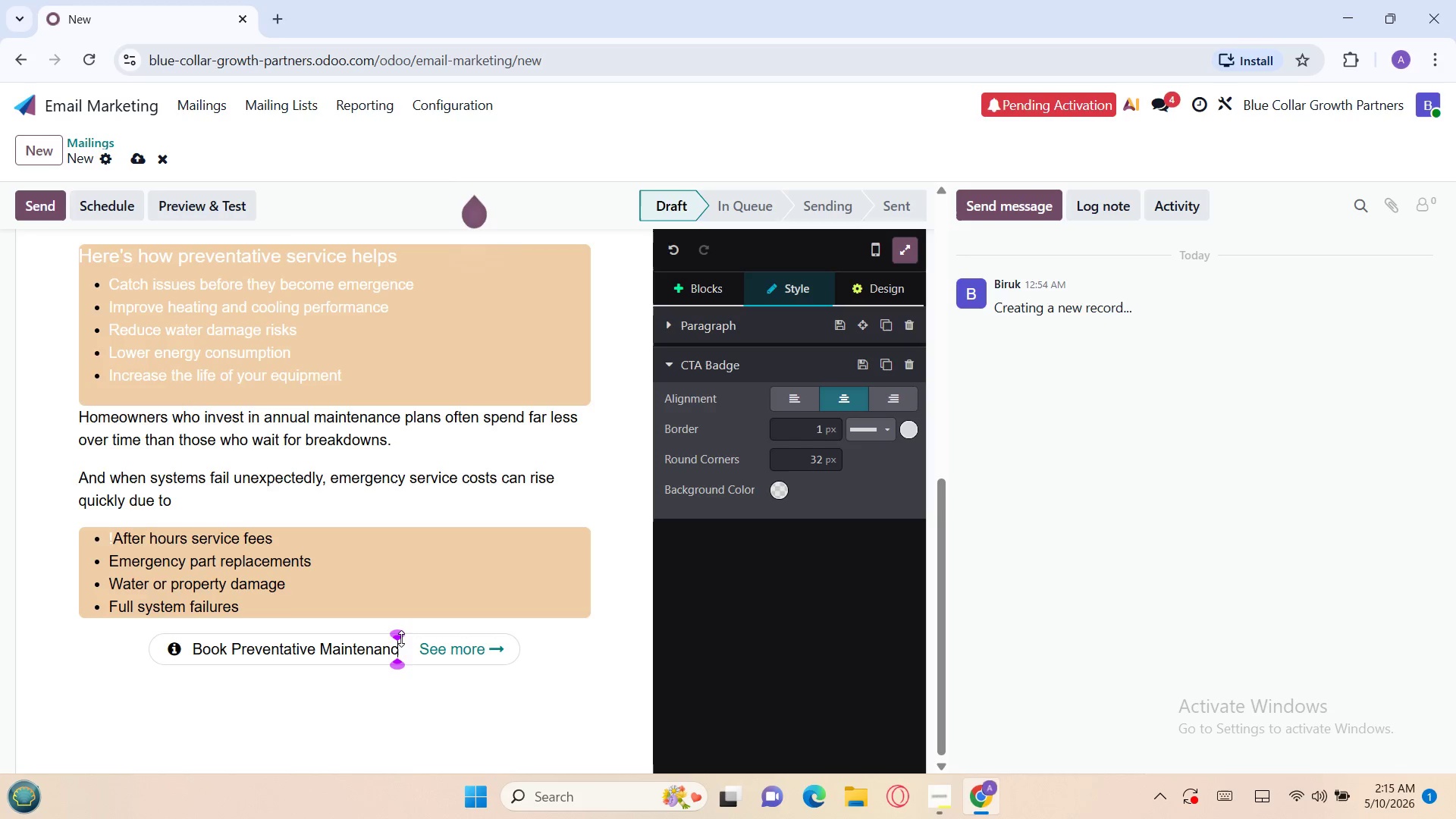 
key(E)
 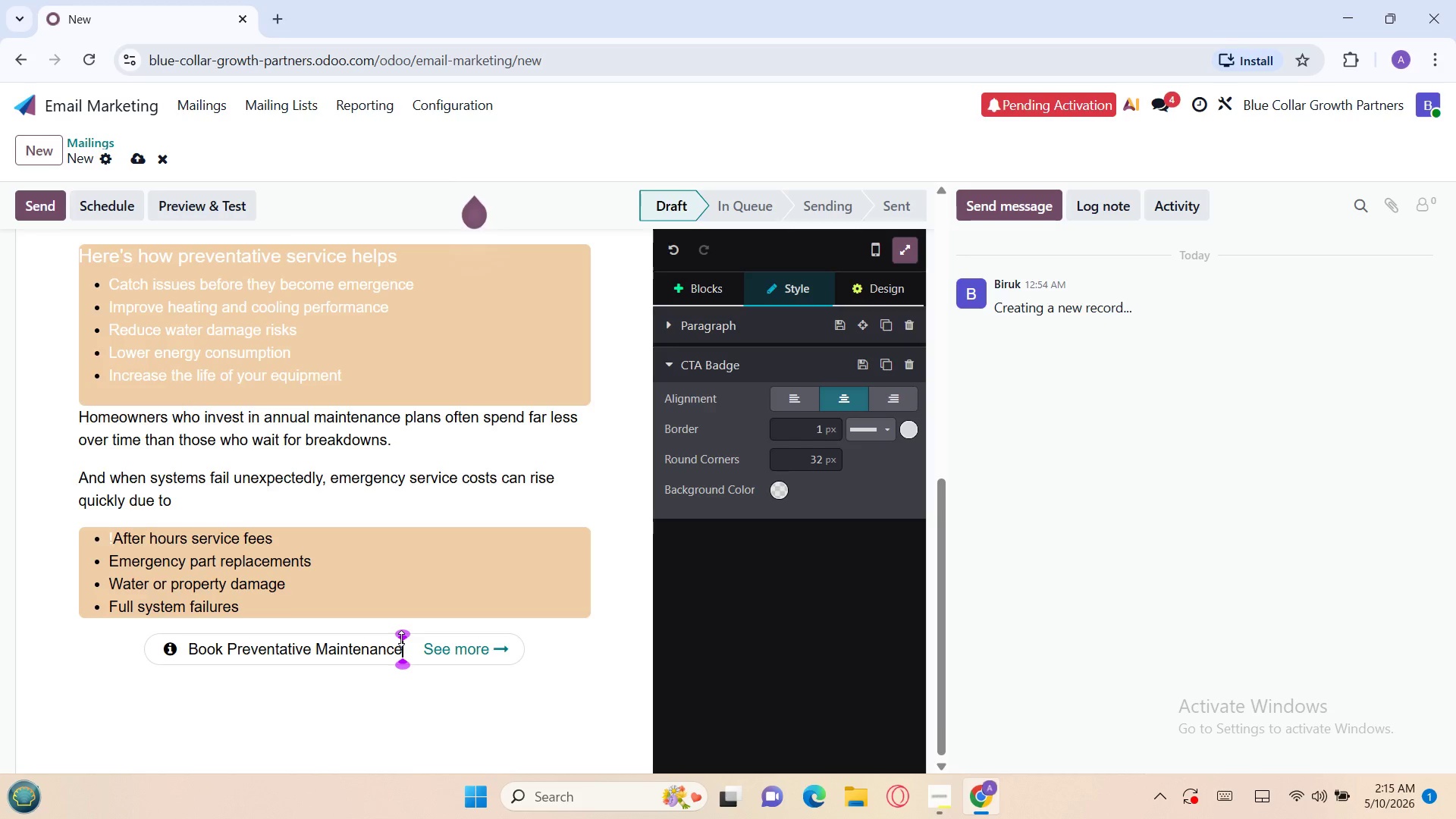 
wait(7.59)
 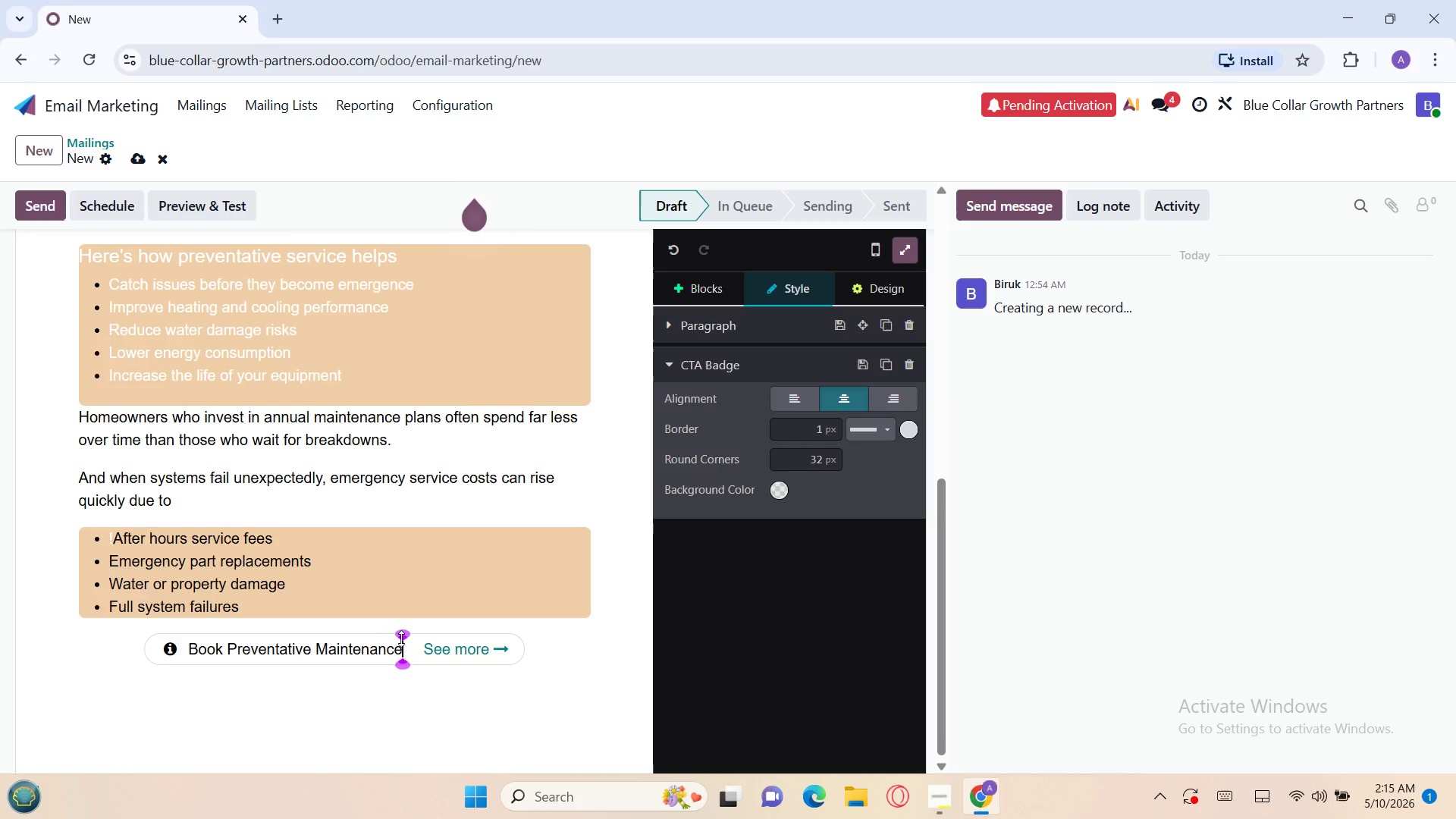 
type( Today)
 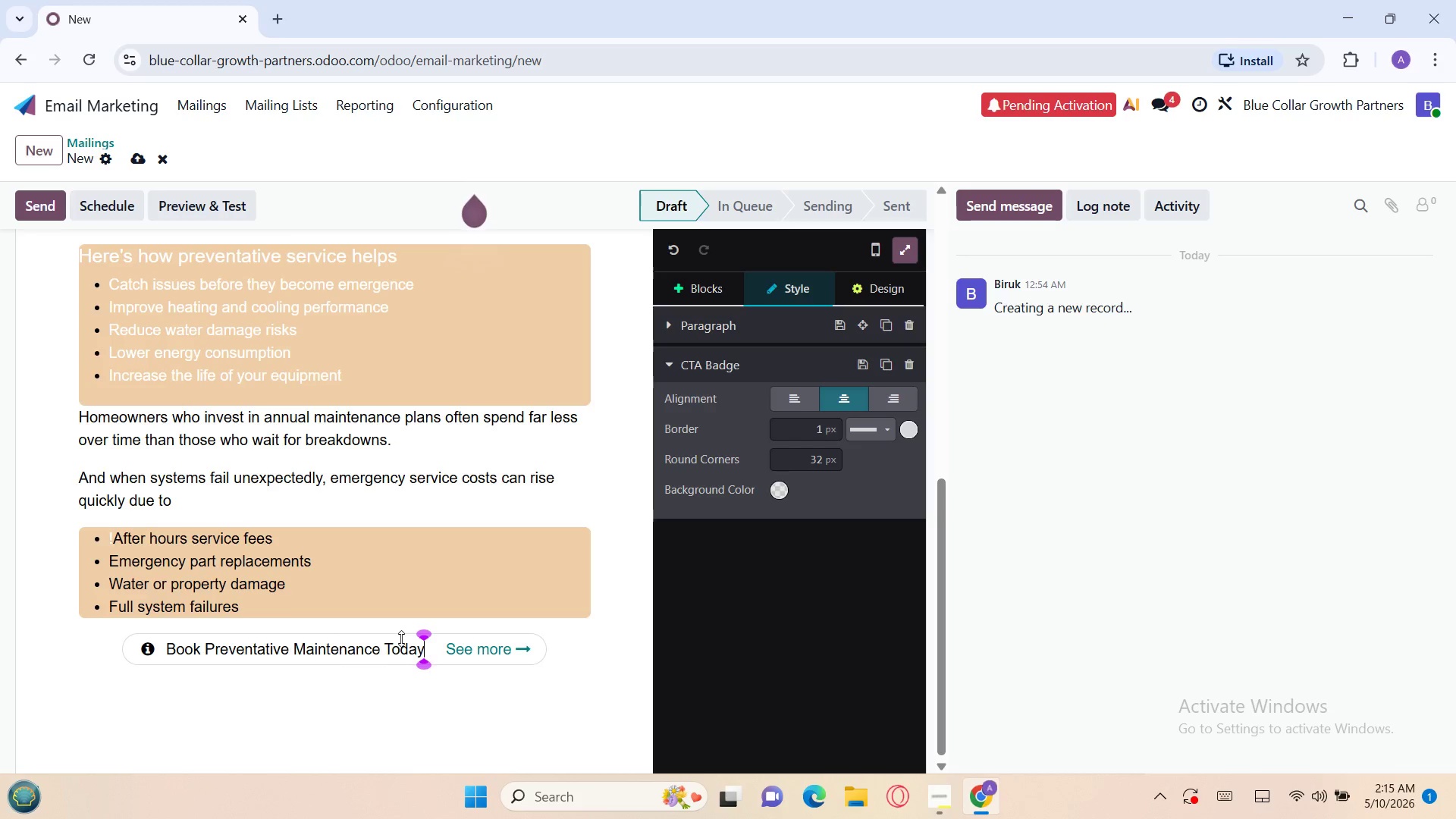 
left_click([237, 696])
 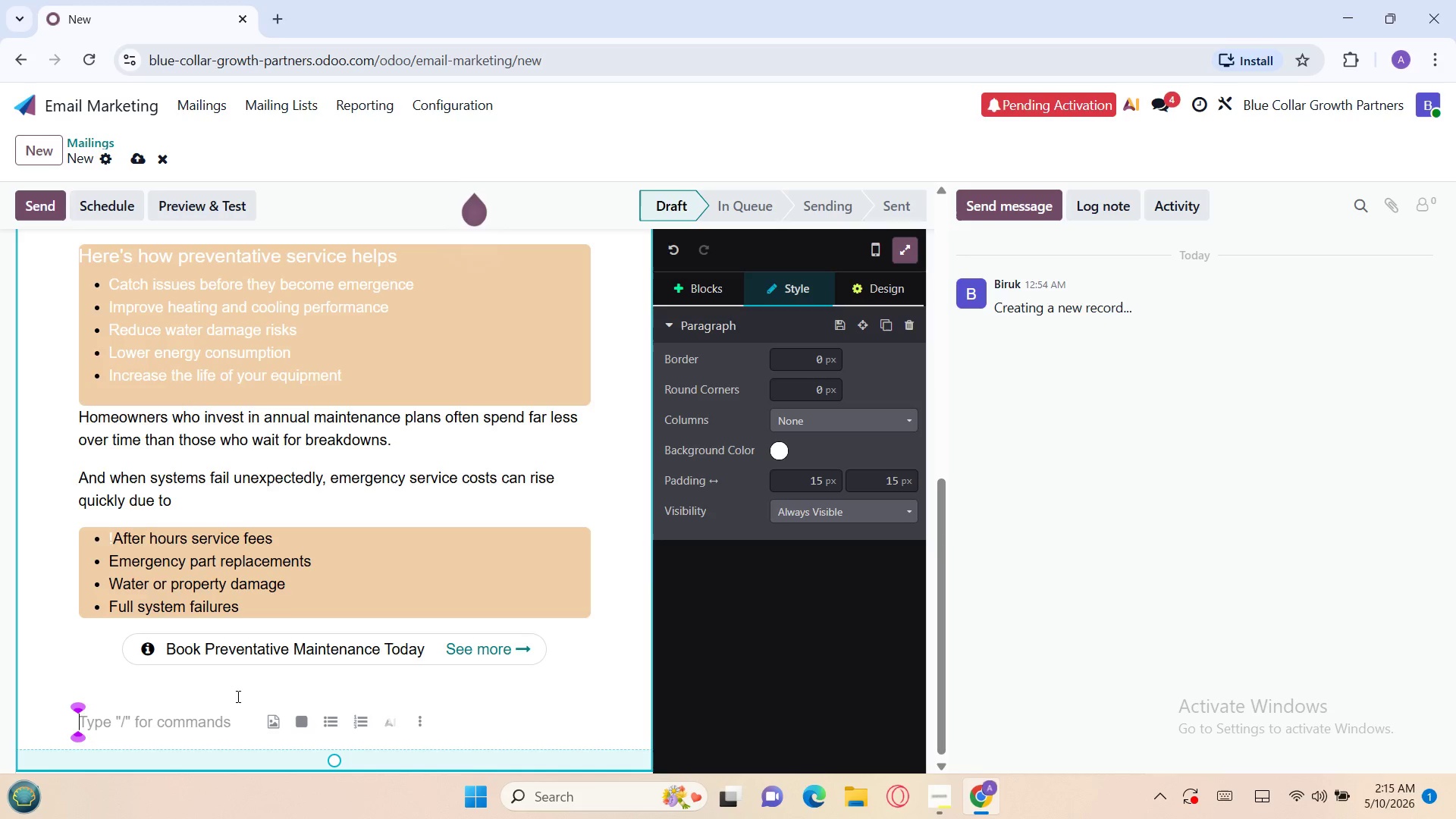 
wait(15.01)
 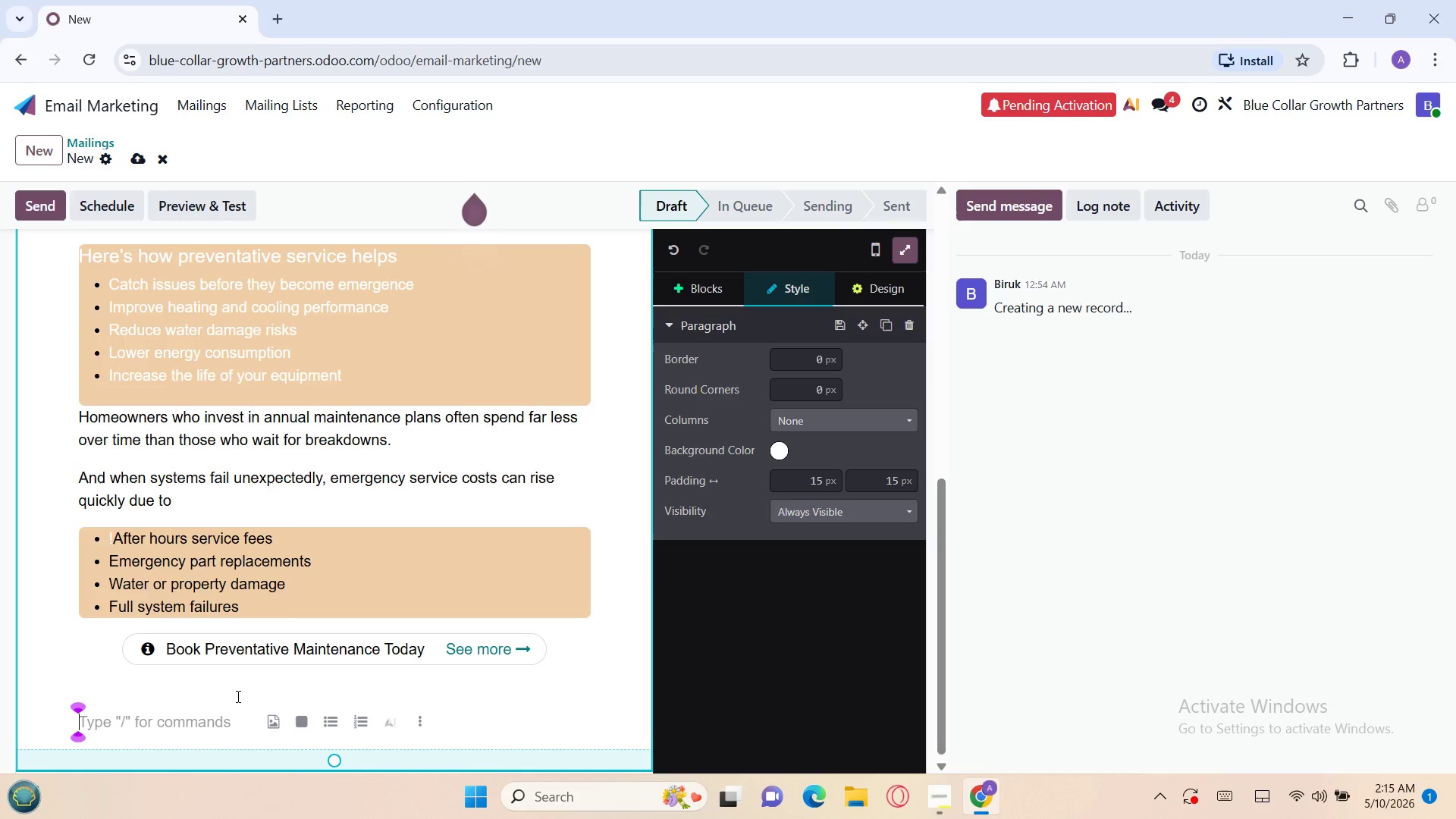 
key(Backspace)
type(A little prevention today can save you sif)
key(Backspace)
type(gno=)
key(Backspace)
key(Backspace)
type(ificant stress, inconvenience )
key(Backspace)
type(, and expense)
 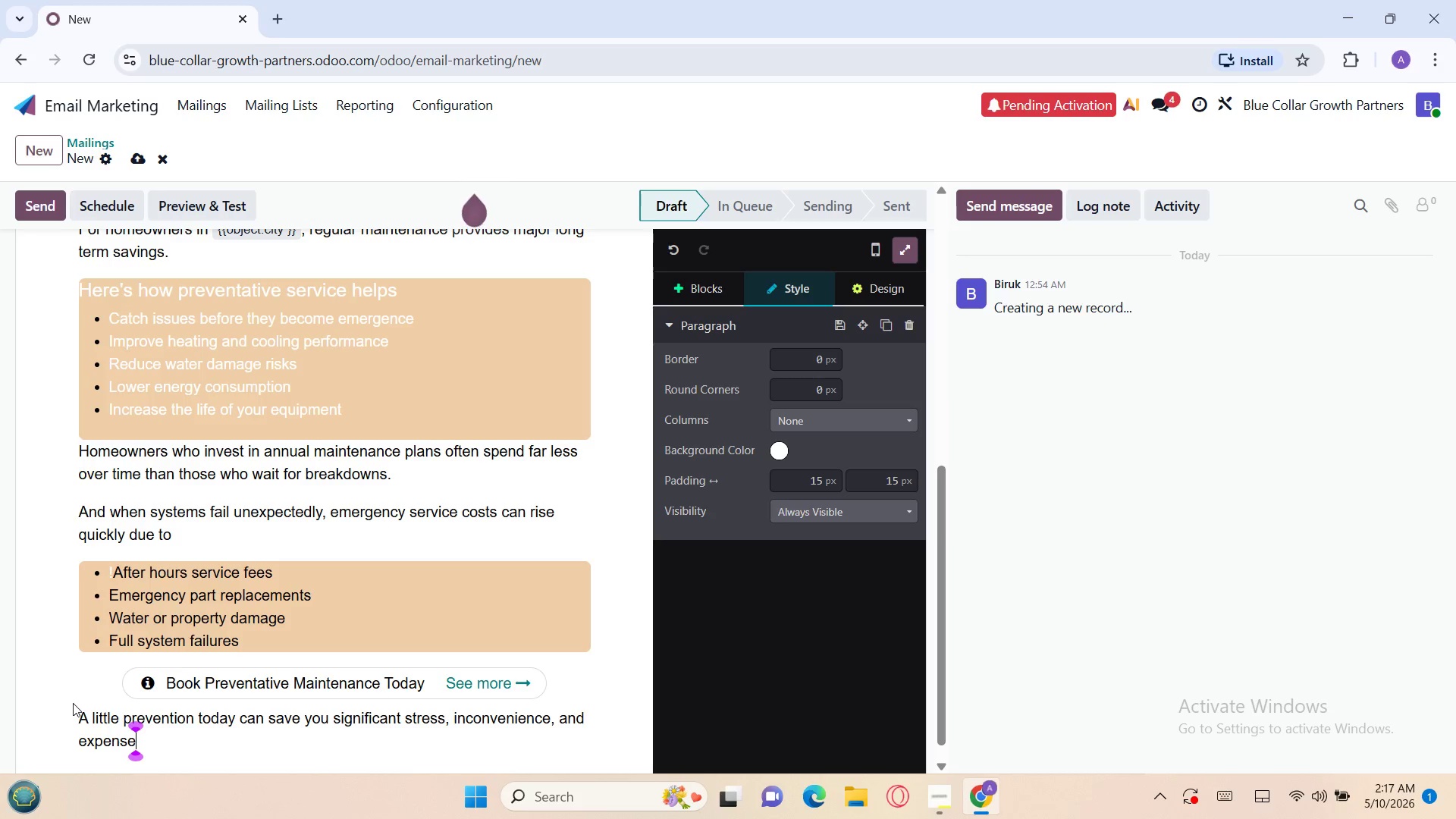 
type( later)
 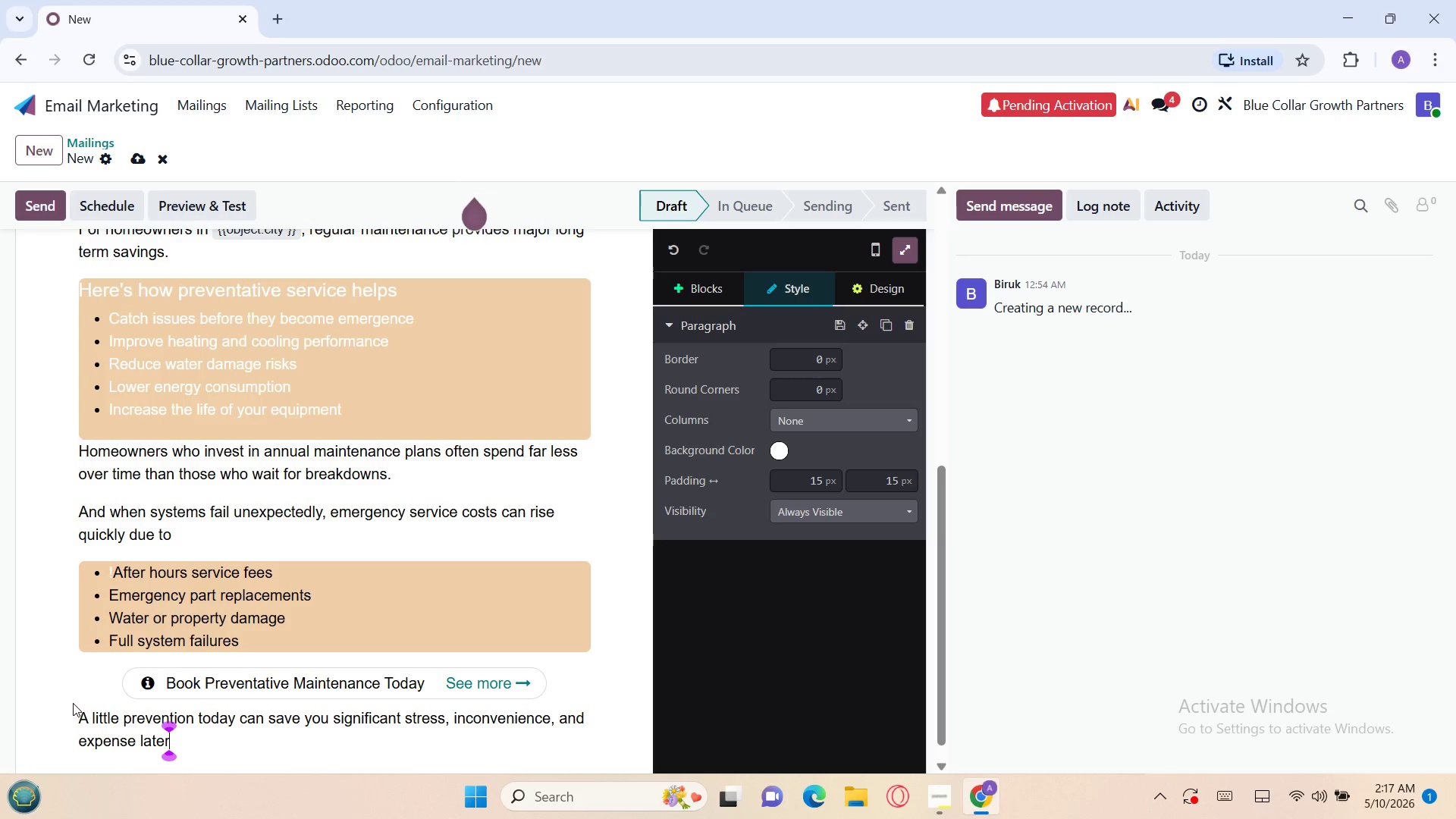 
key(Period)
 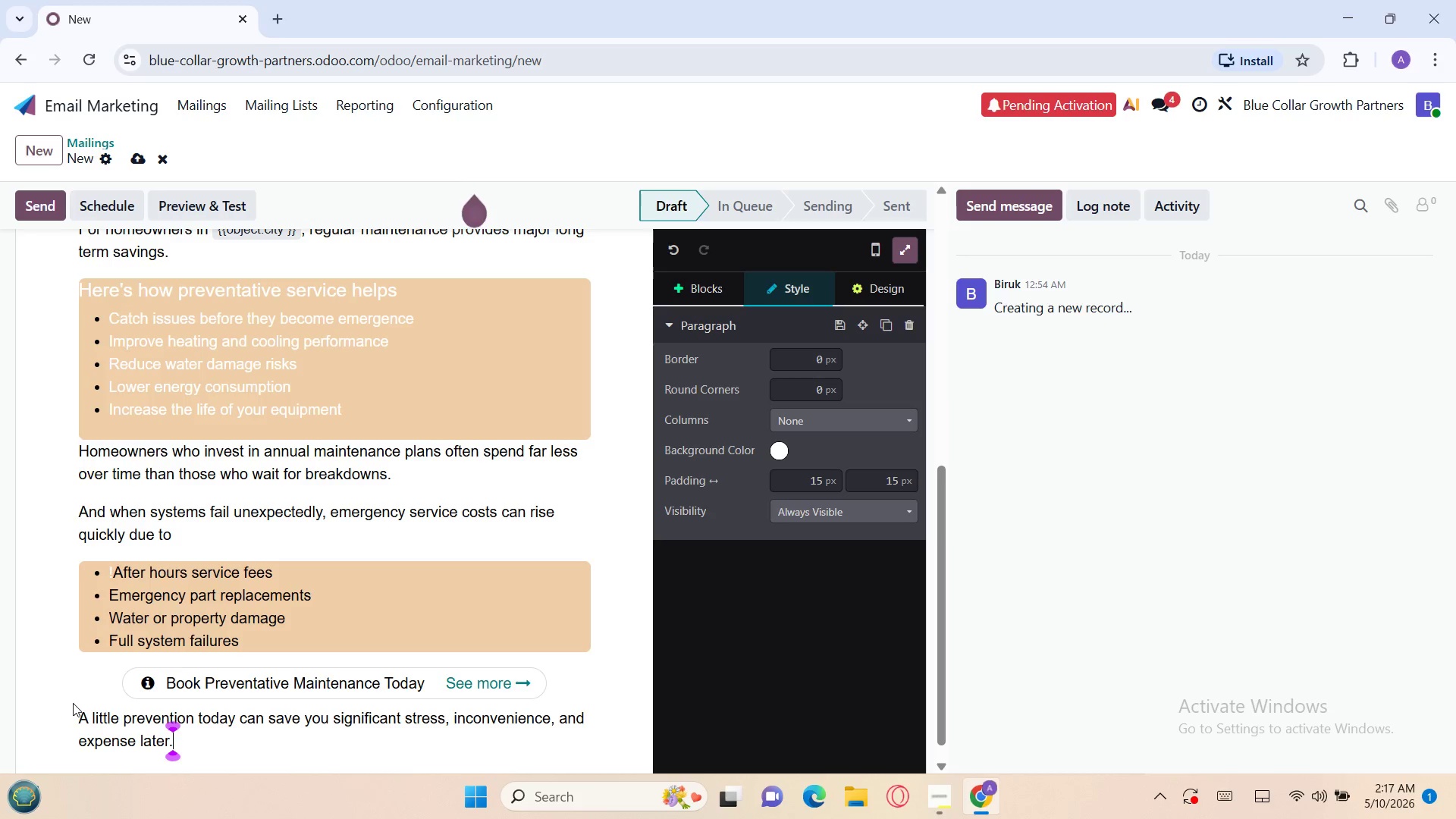 
key(Enter)
 